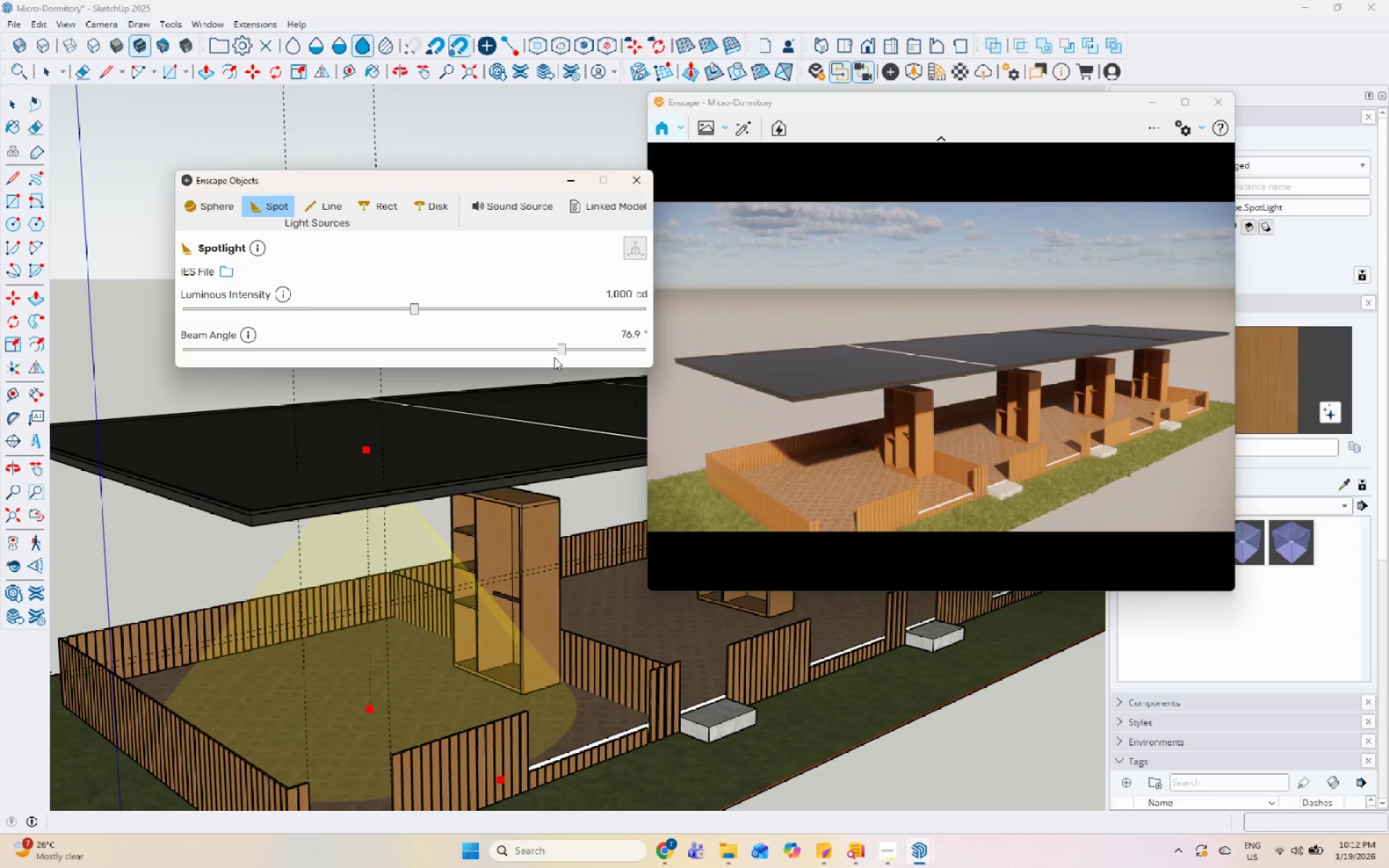 
left_click_drag(start_coordinate=[564, 352], to_coordinate=[582, 352])
 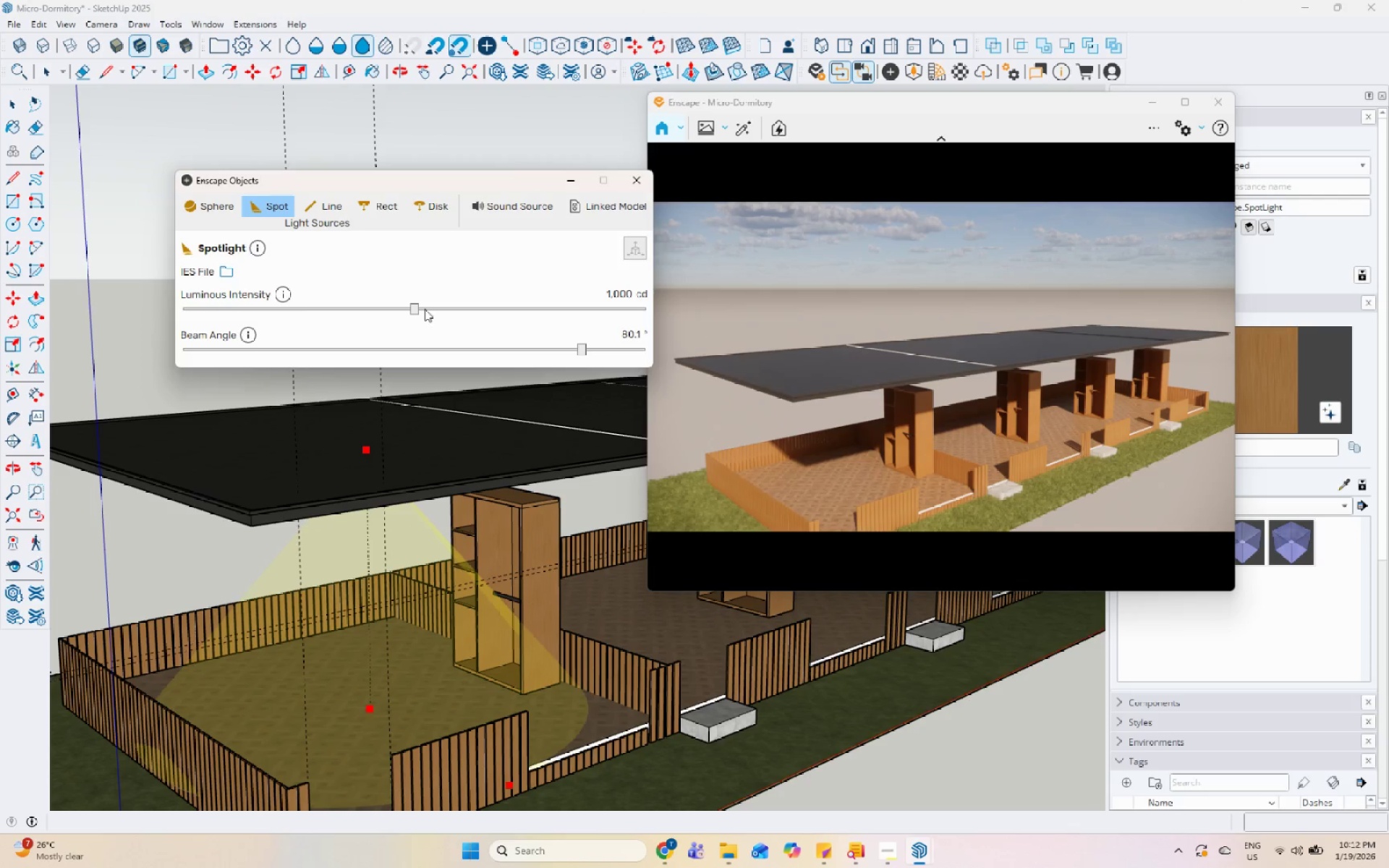 
left_click_drag(start_coordinate=[420, 307], to_coordinate=[470, 307])
 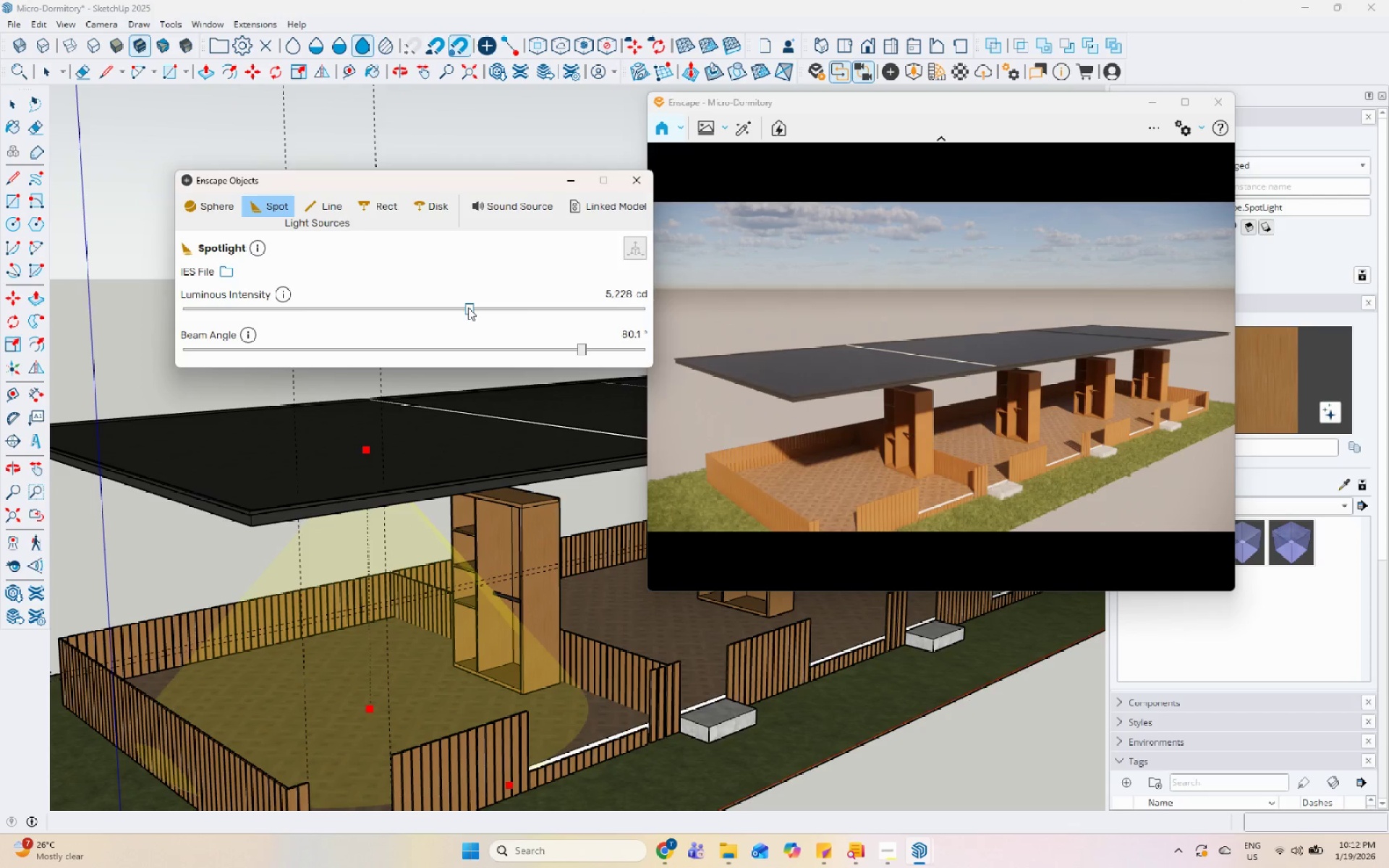 
left_click_drag(start_coordinate=[468, 307], to_coordinate=[485, 307])
 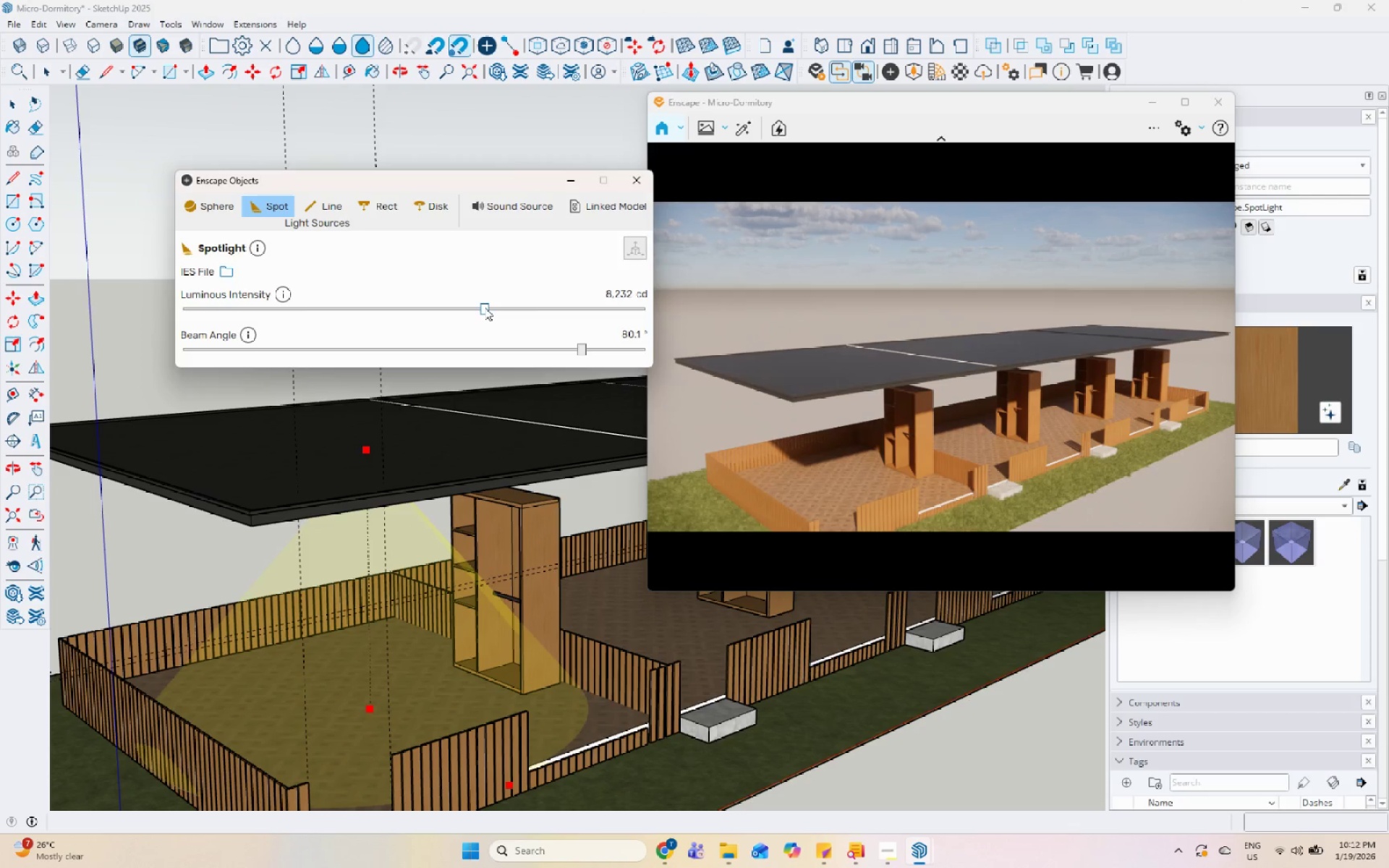 
left_click_drag(start_coordinate=[485, 307], to_coordinate=[502, 308])
 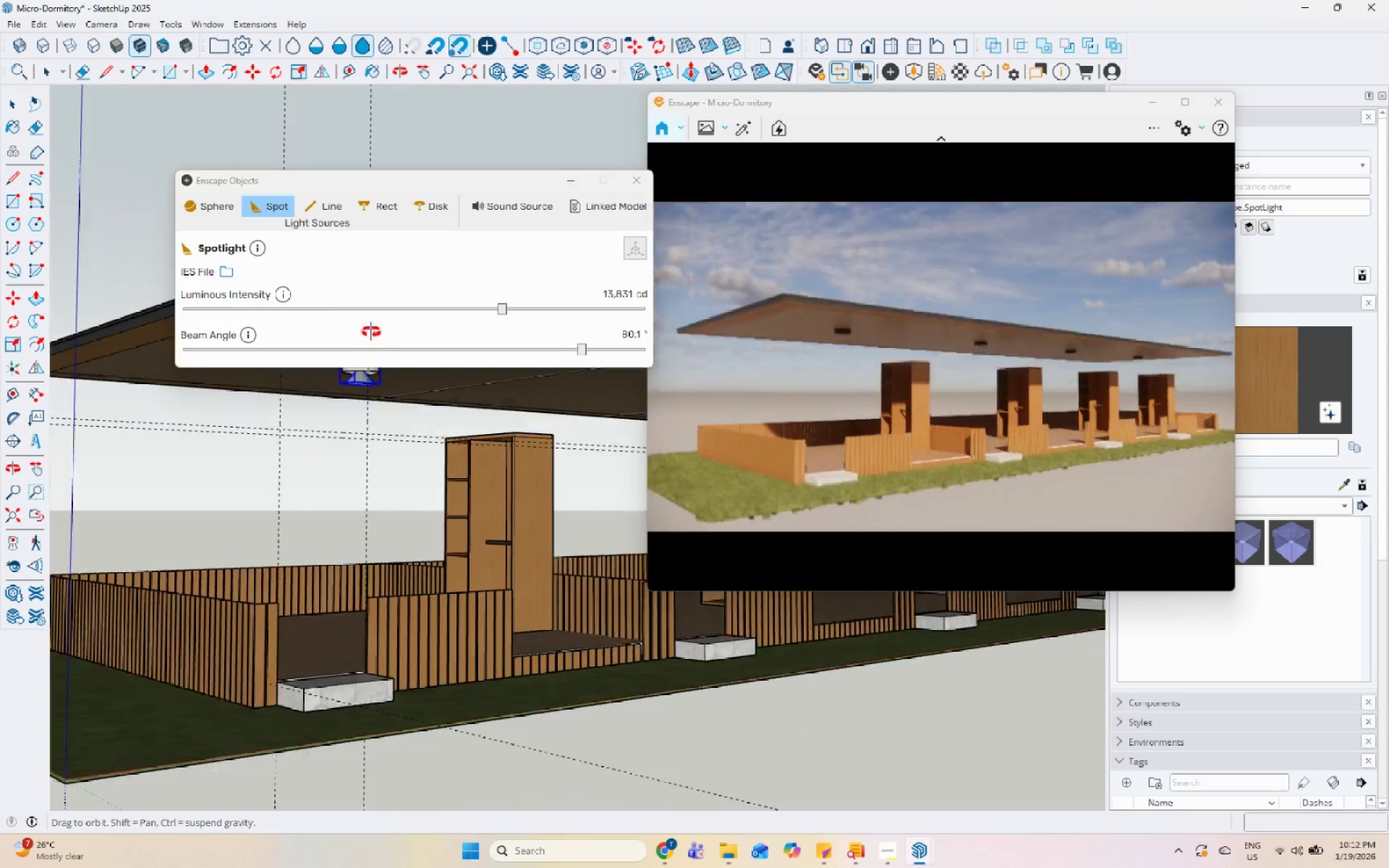 
key(Space)
 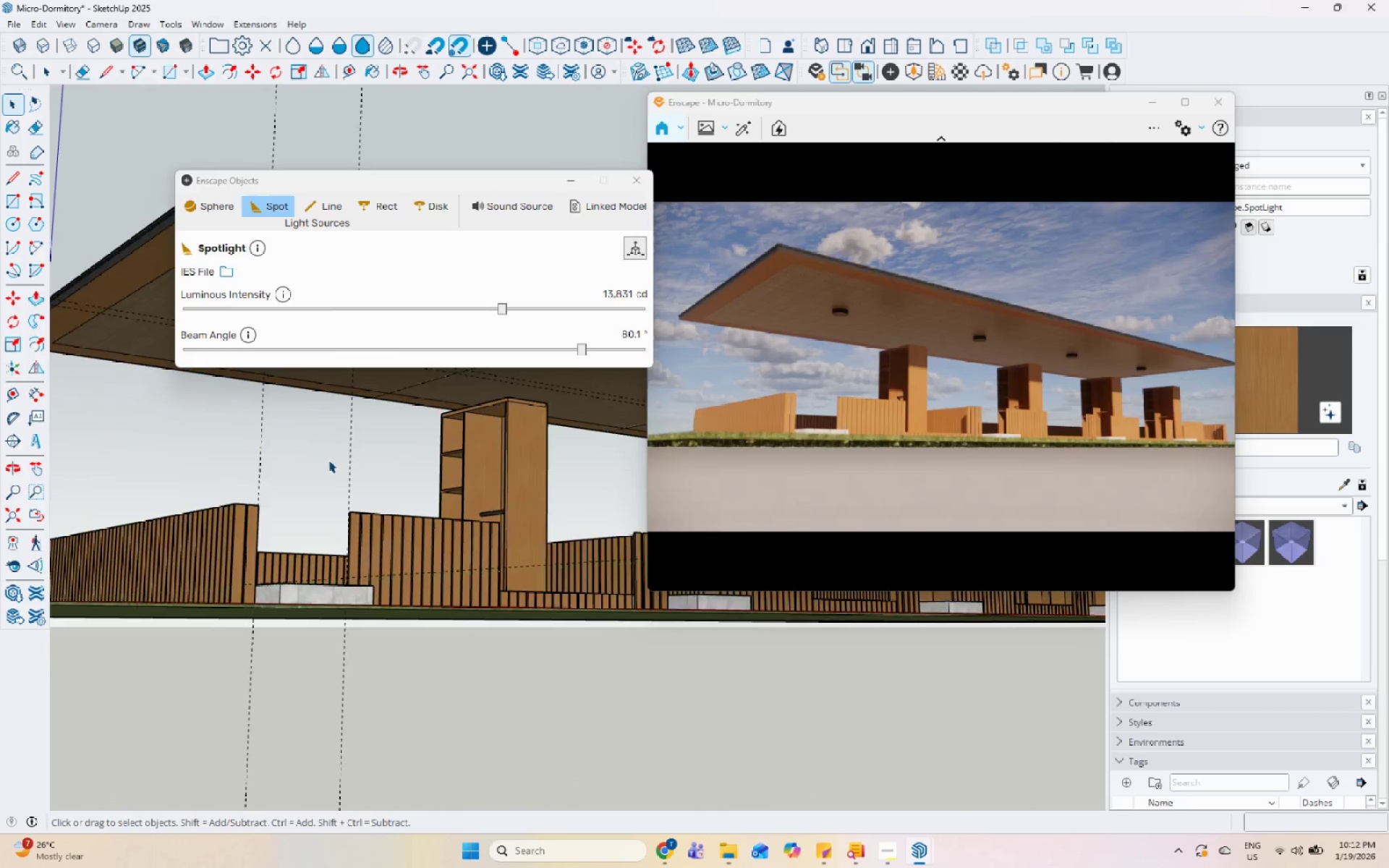 
key(Escape)
 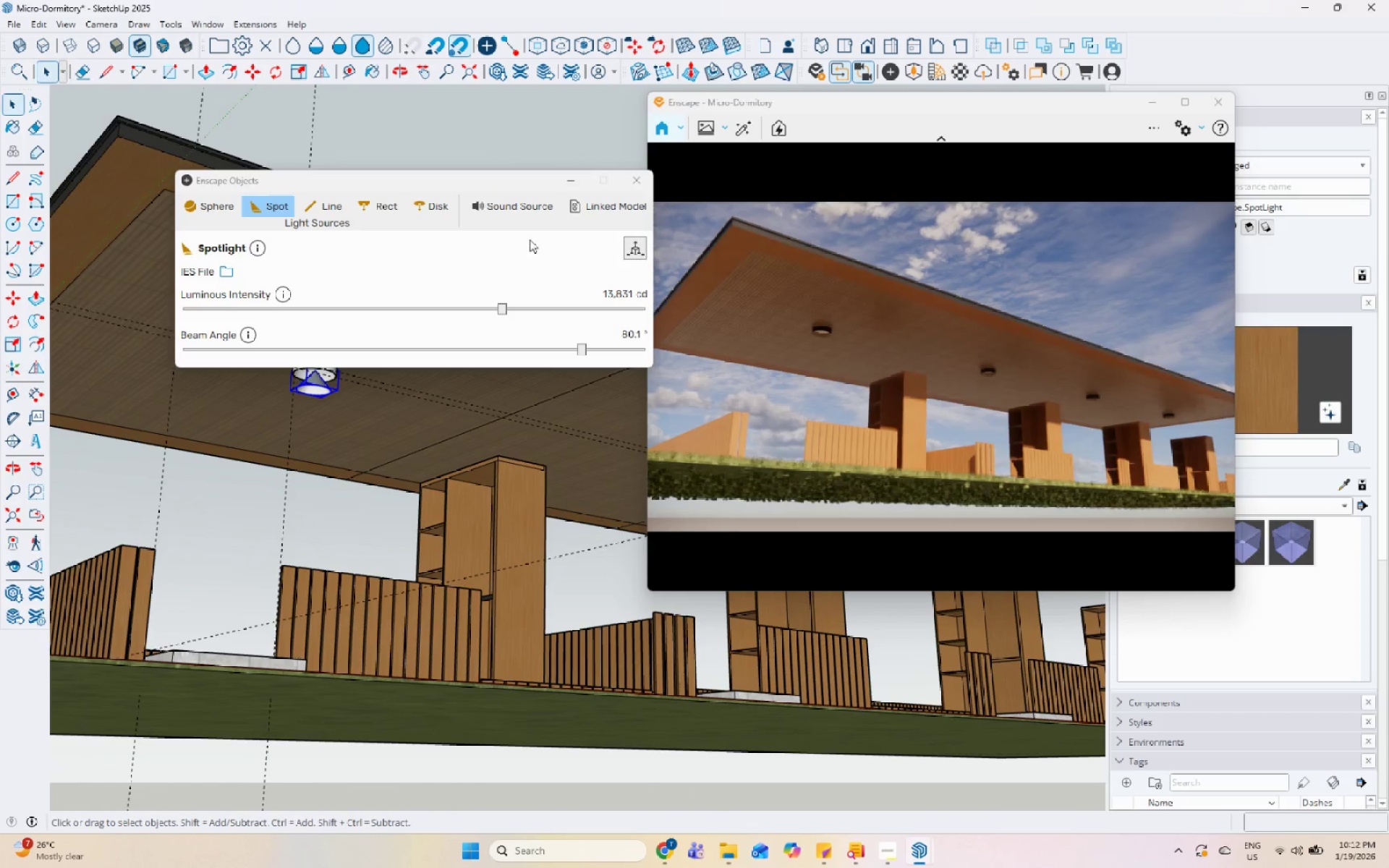 
scroll: coordinate [286, 567], scroll_direction: down, amount: 6.0
 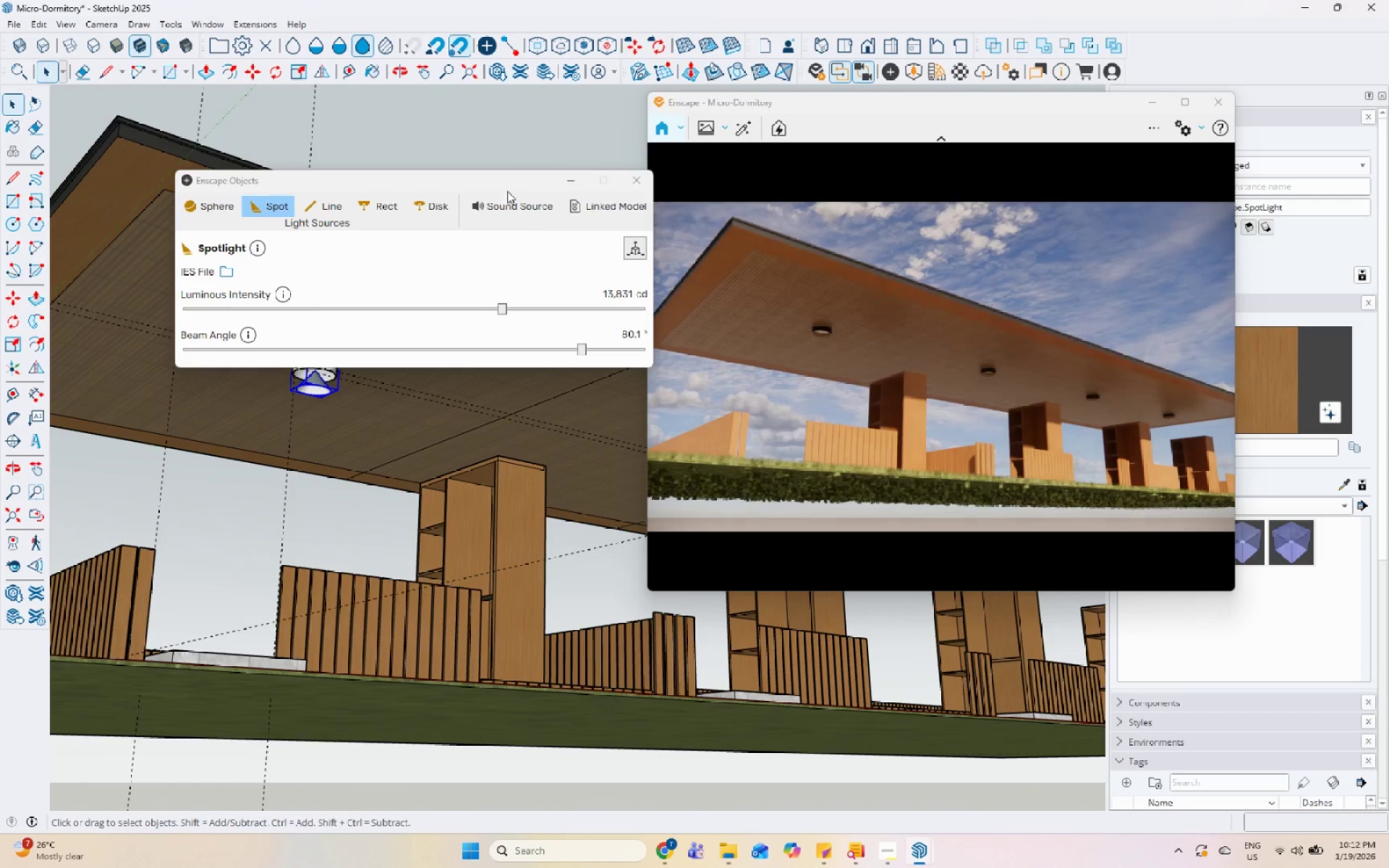 
left_click_drag(start_coordinate=[507, 178], to_coordinate=[551, 25])
 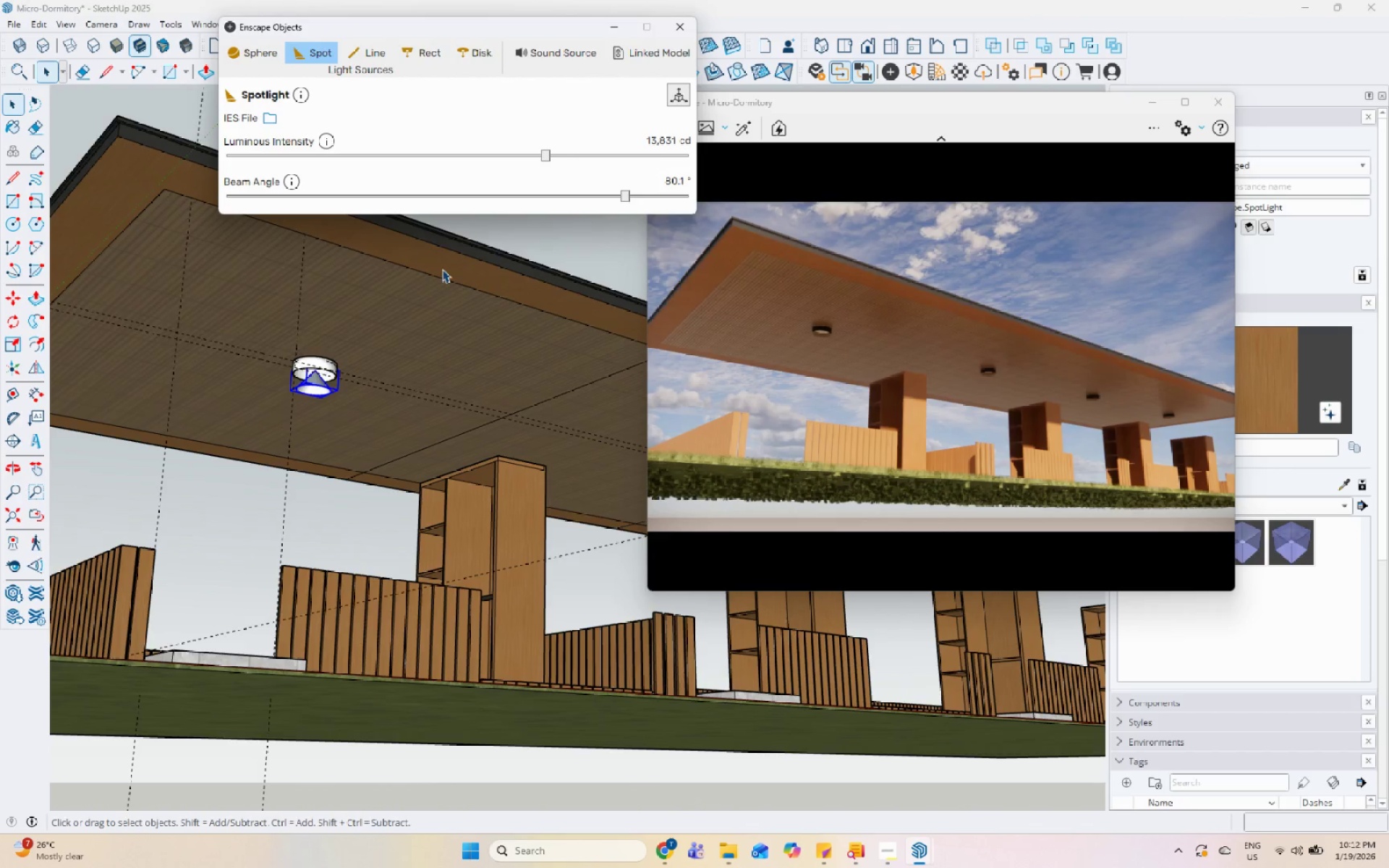 
key(M)
 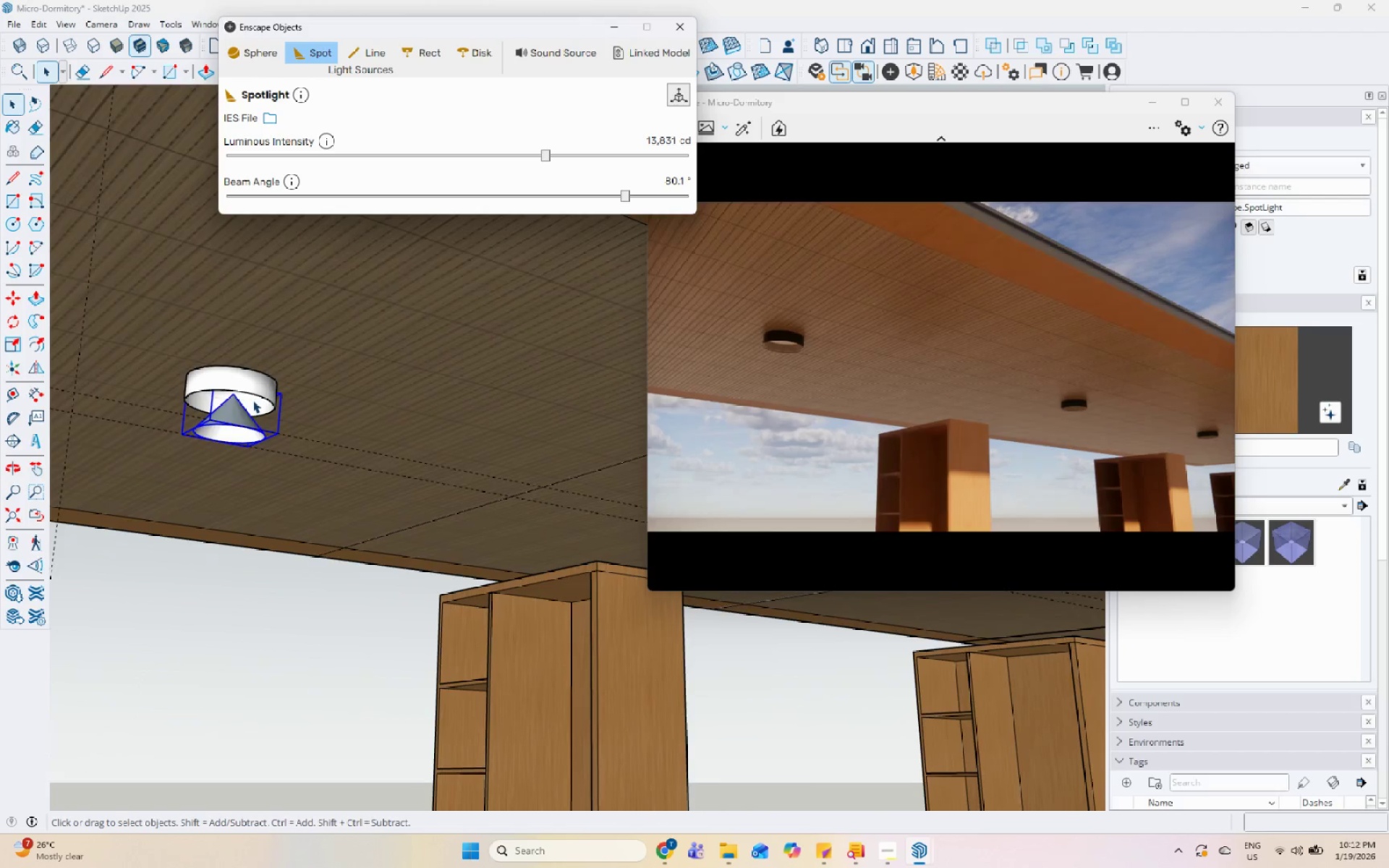 
scroll: coordinate [259, 399], scroll_direction: up, amount: 7.0
 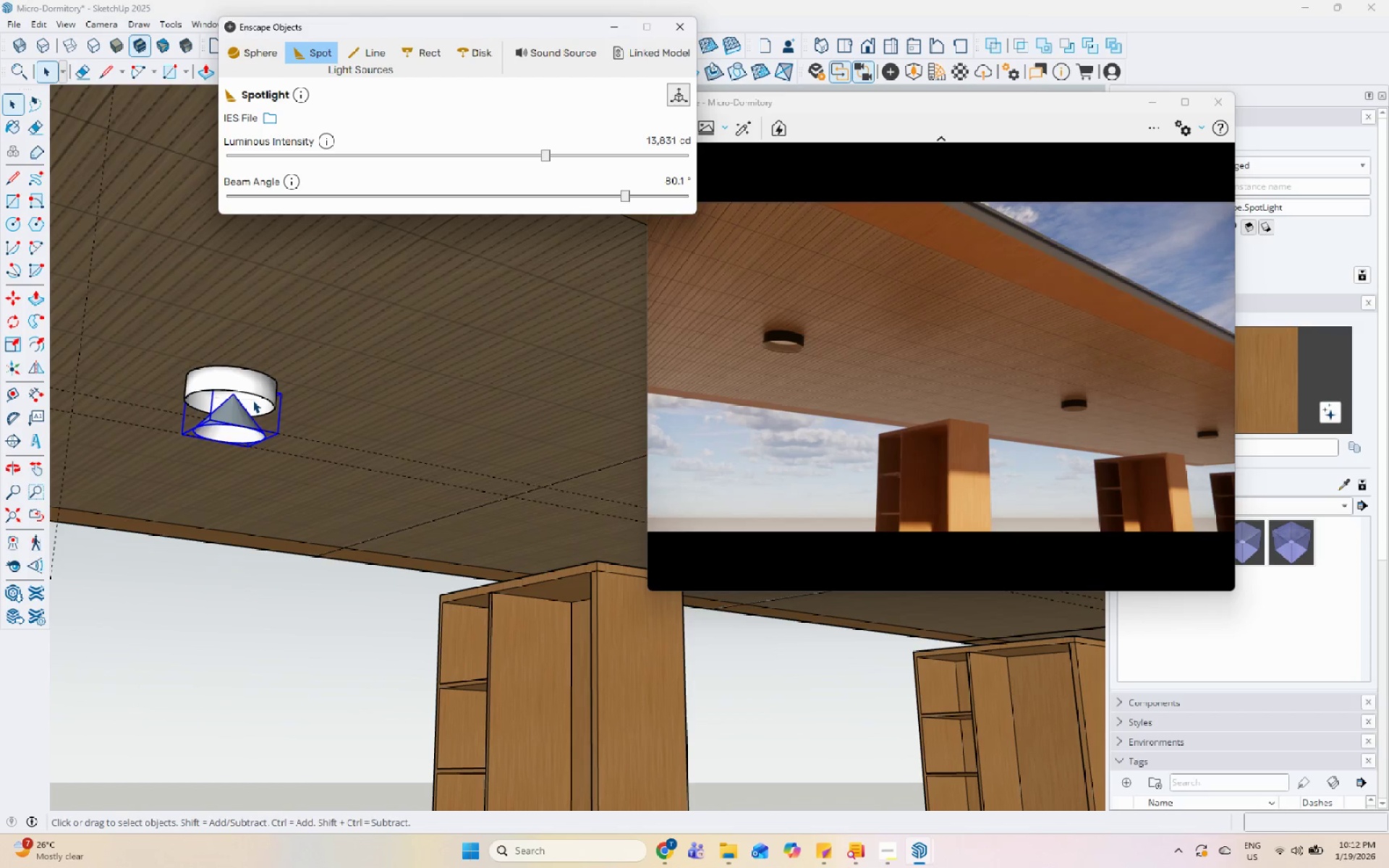 
key(M)
 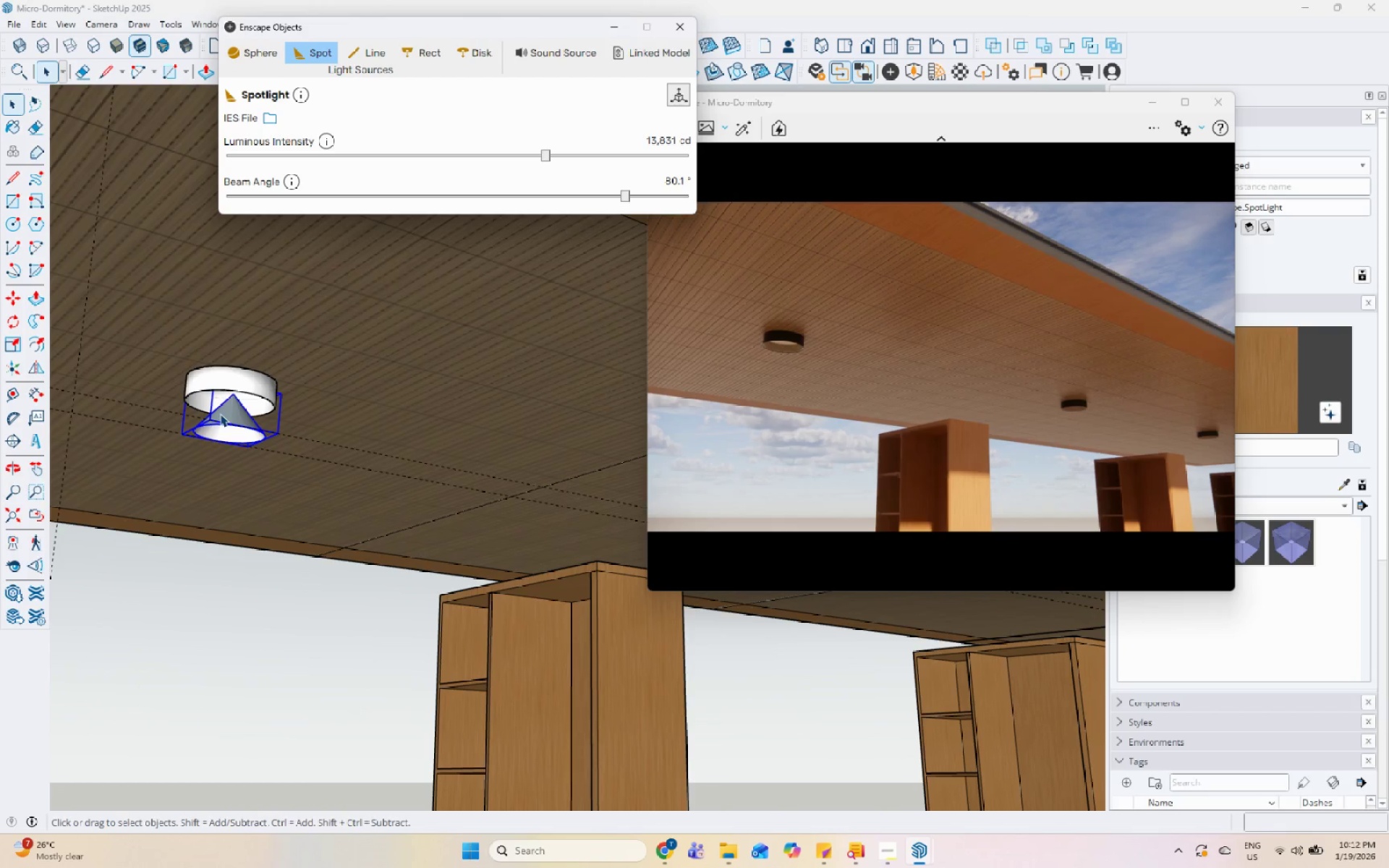 
left_click([221, 407])
 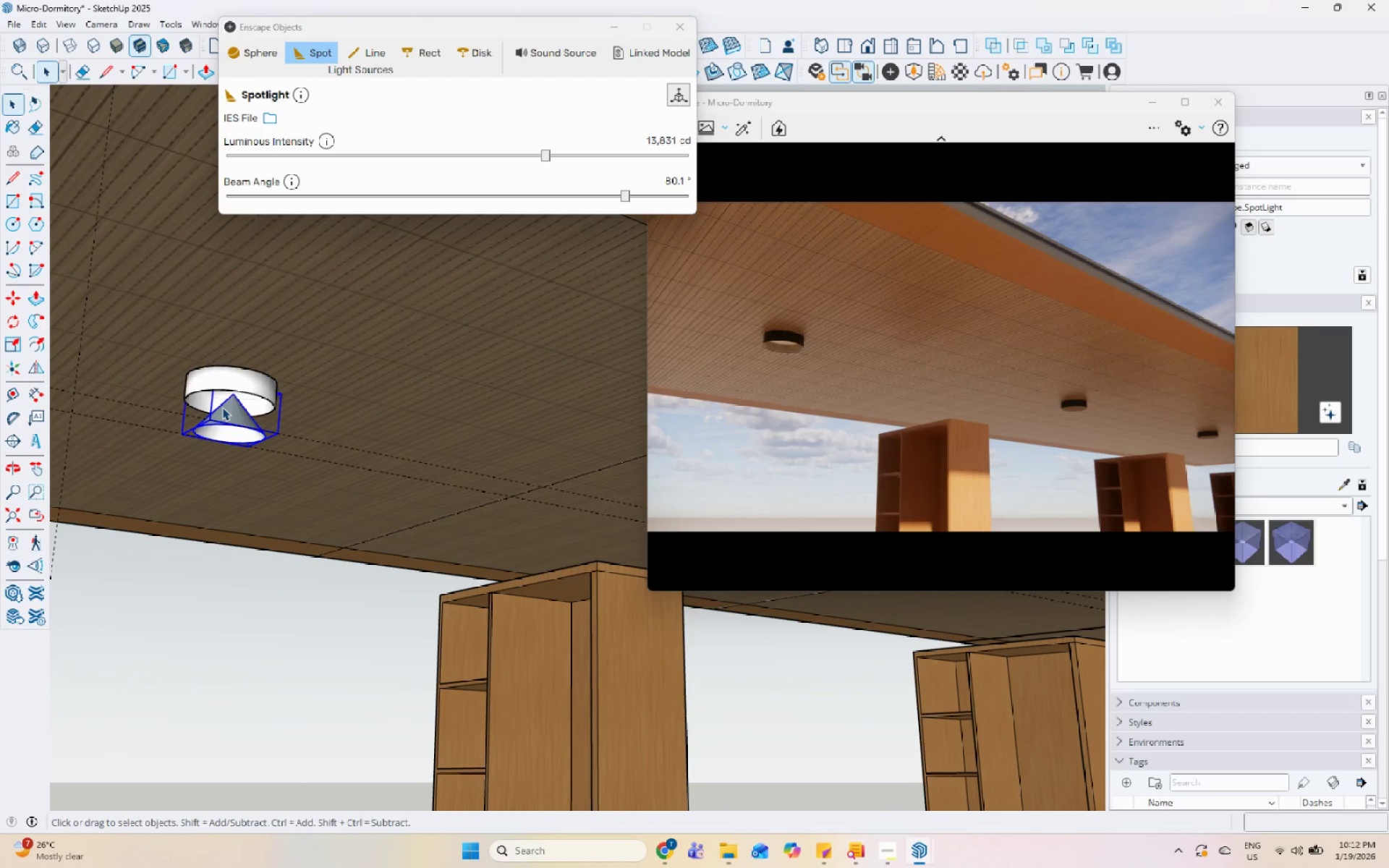 
key(M)
 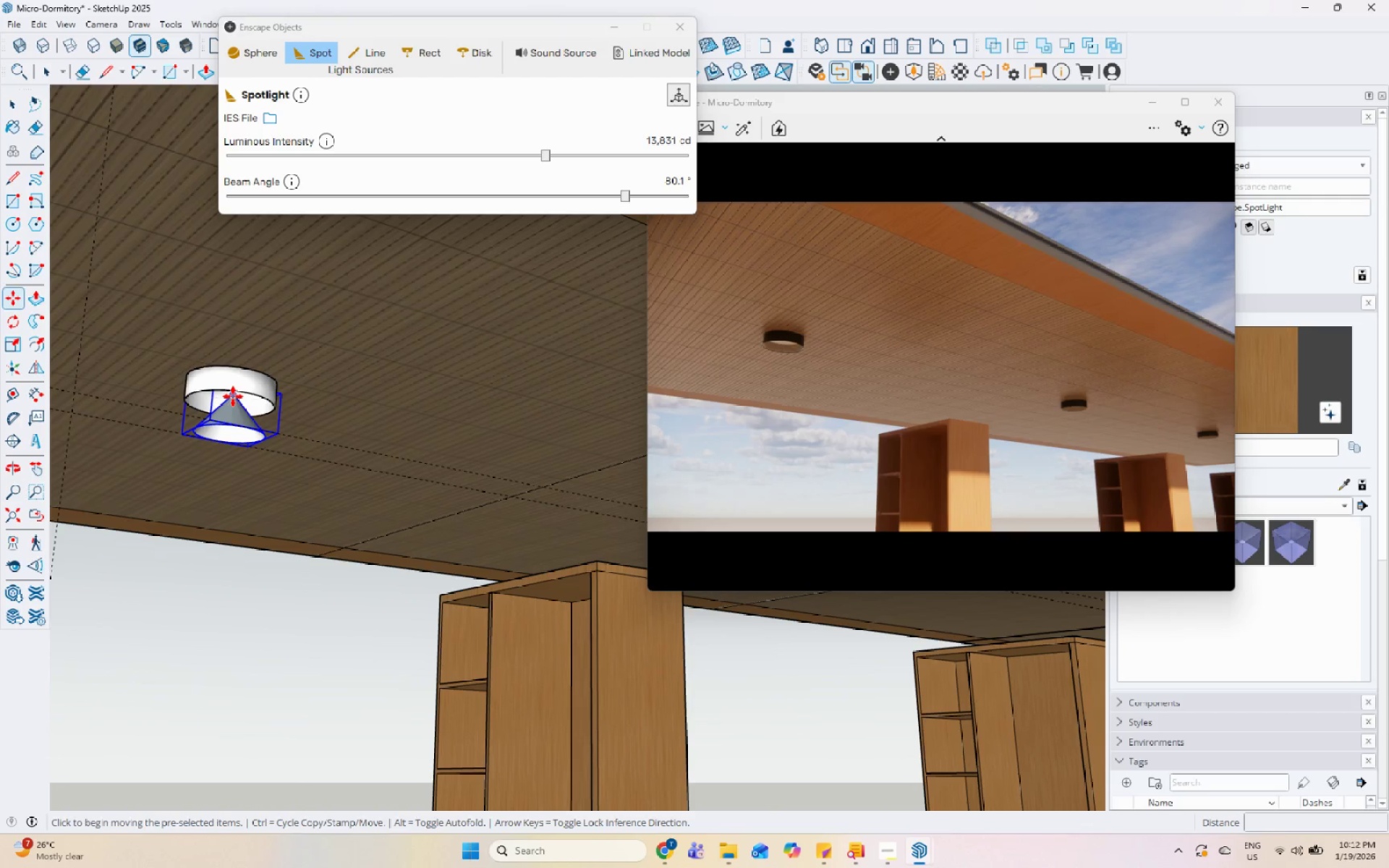 
key(Control+ControlLeft)
 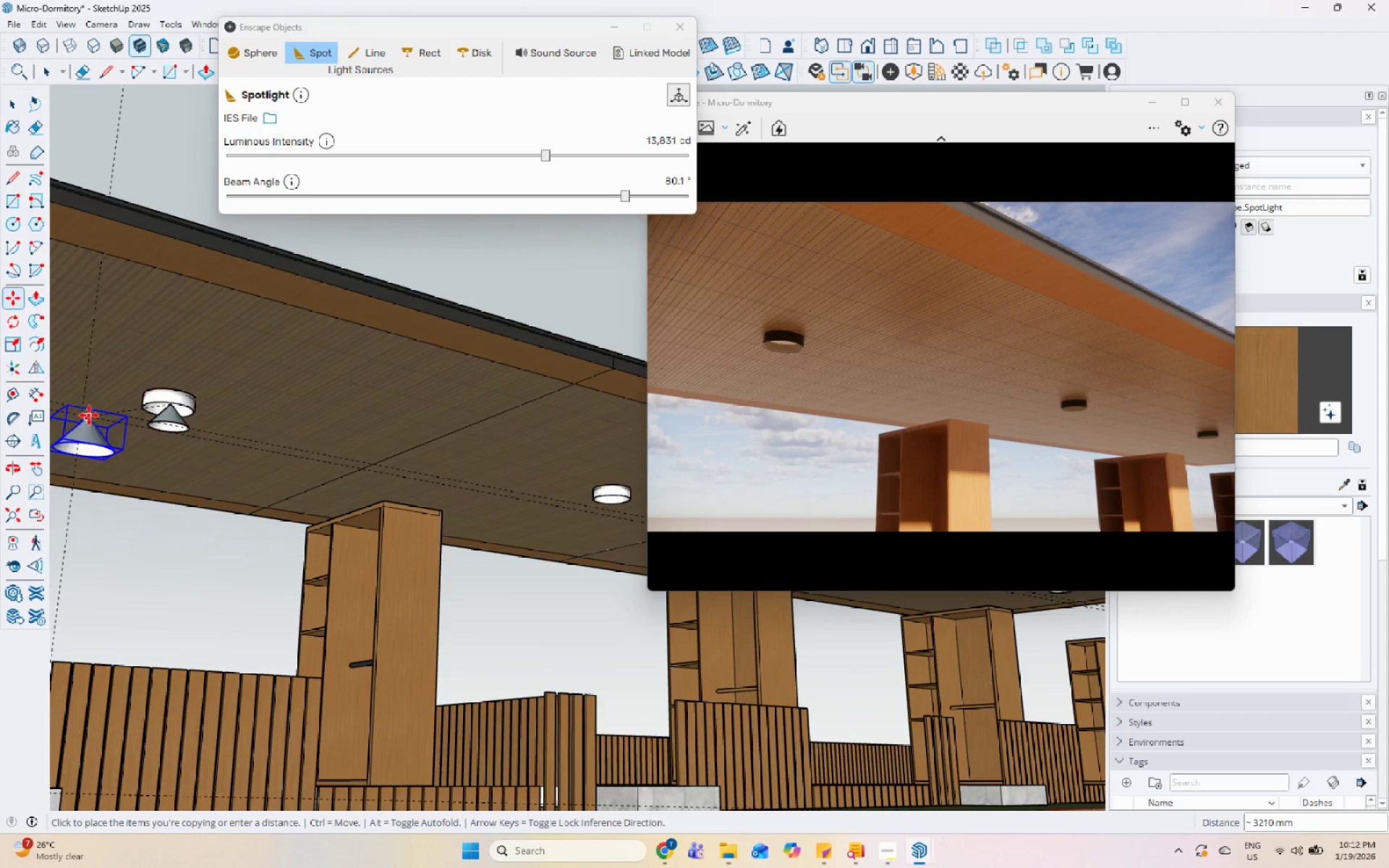 
left_click([233, 396])
 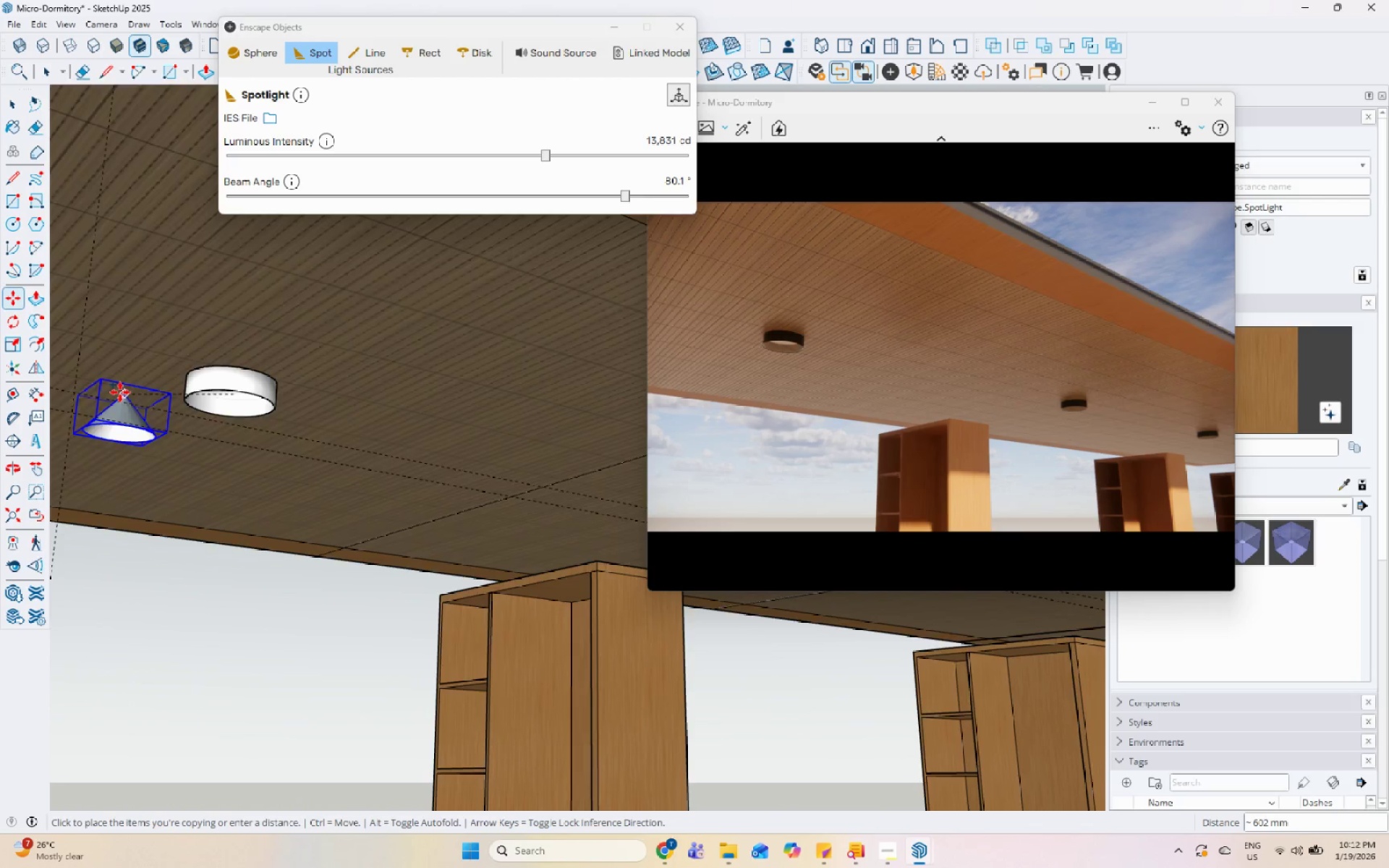 
scroll: coordinate [463, 469], scroll_direction: up, amount: 4.0
 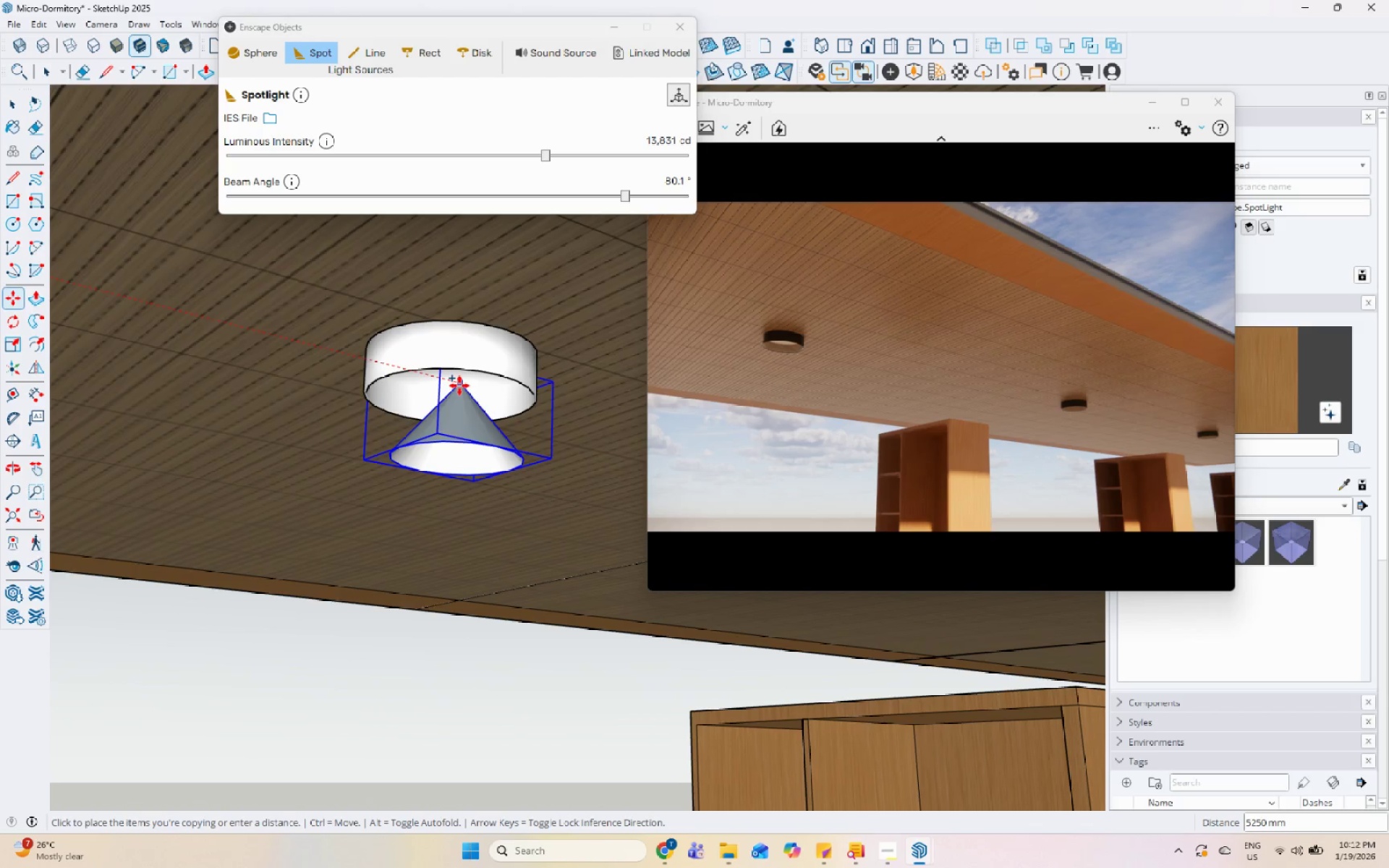 
left_click([456, 382])
 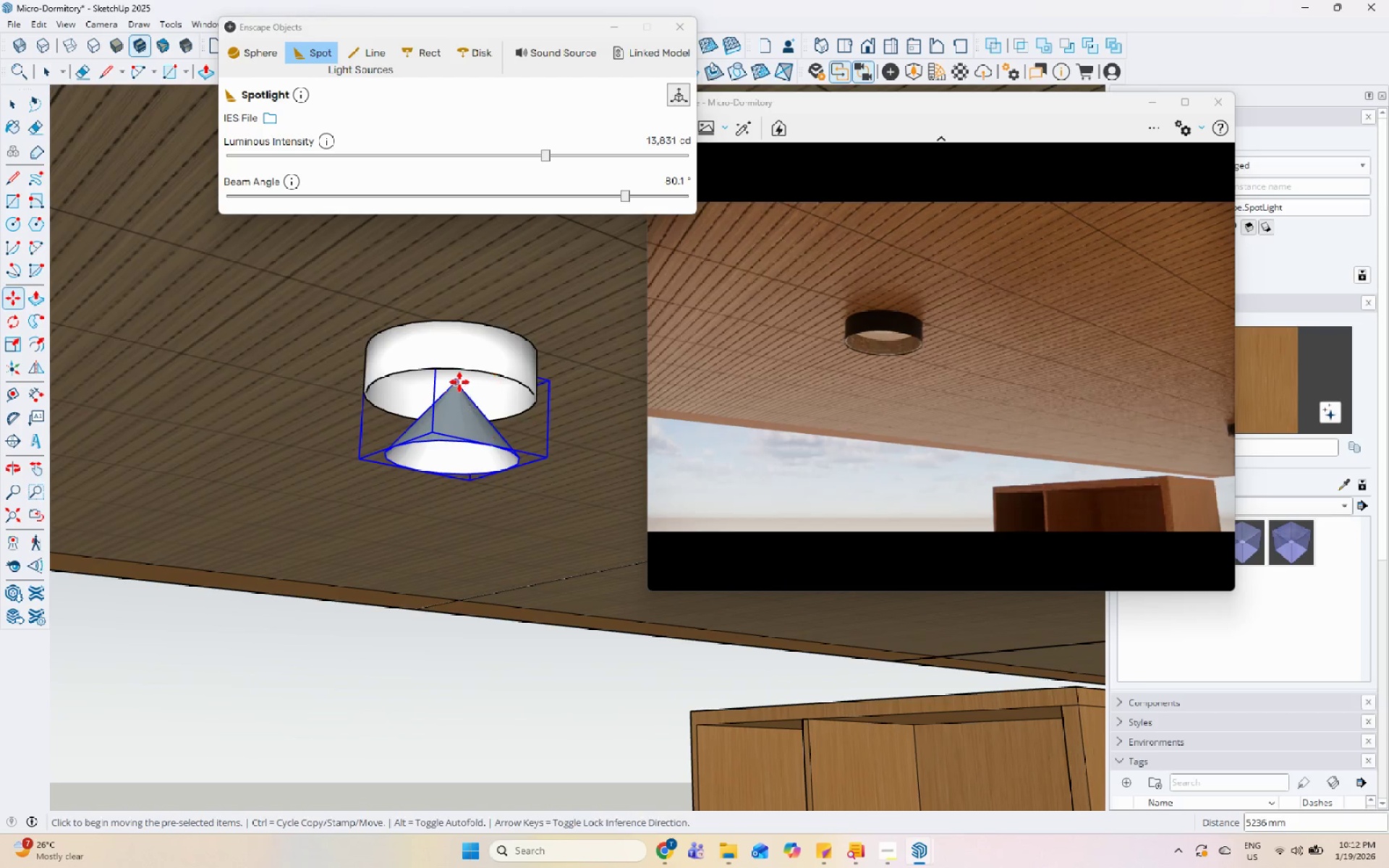 
key(Control+ControlLeft)
 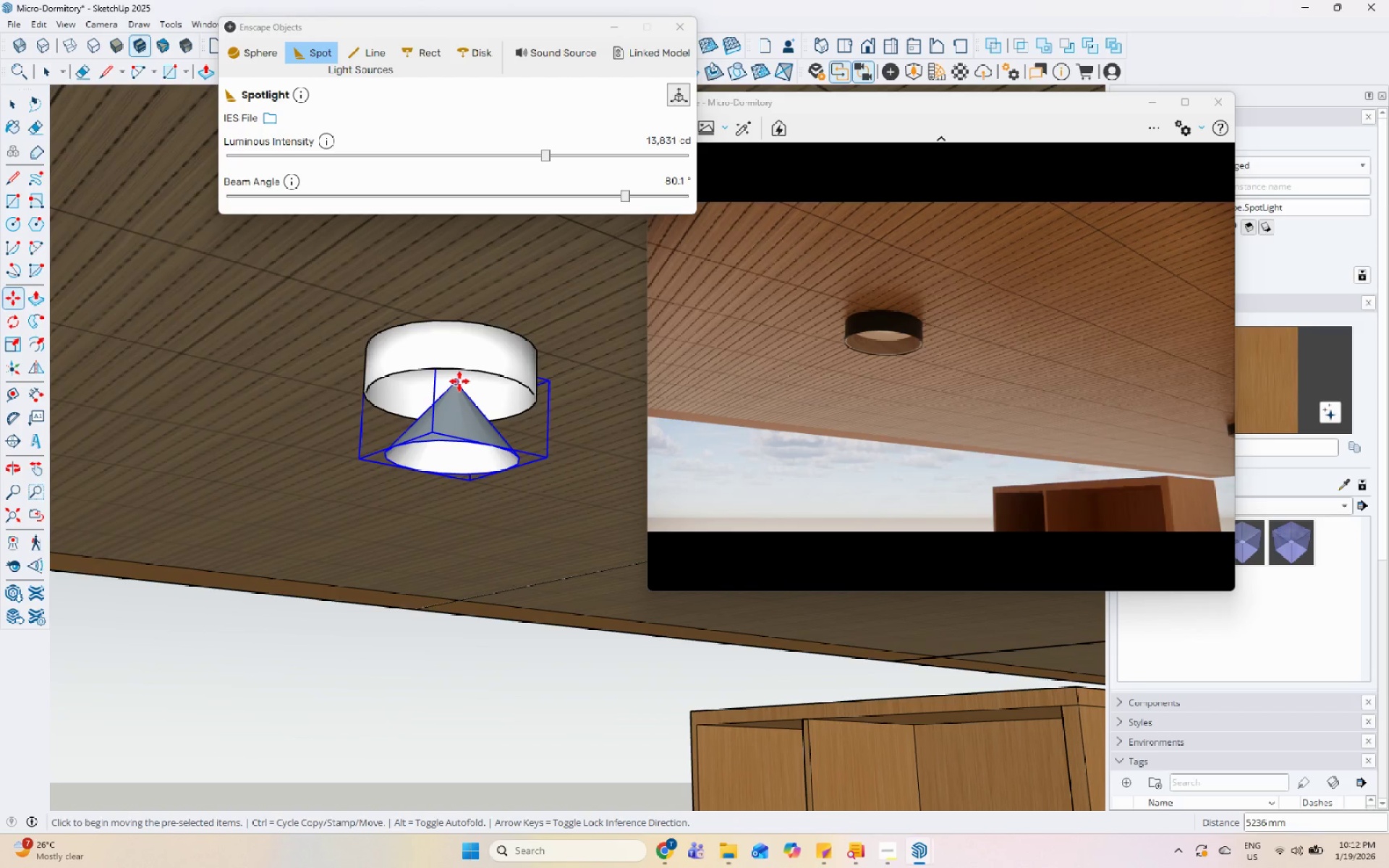 
left_click([459, 381])
 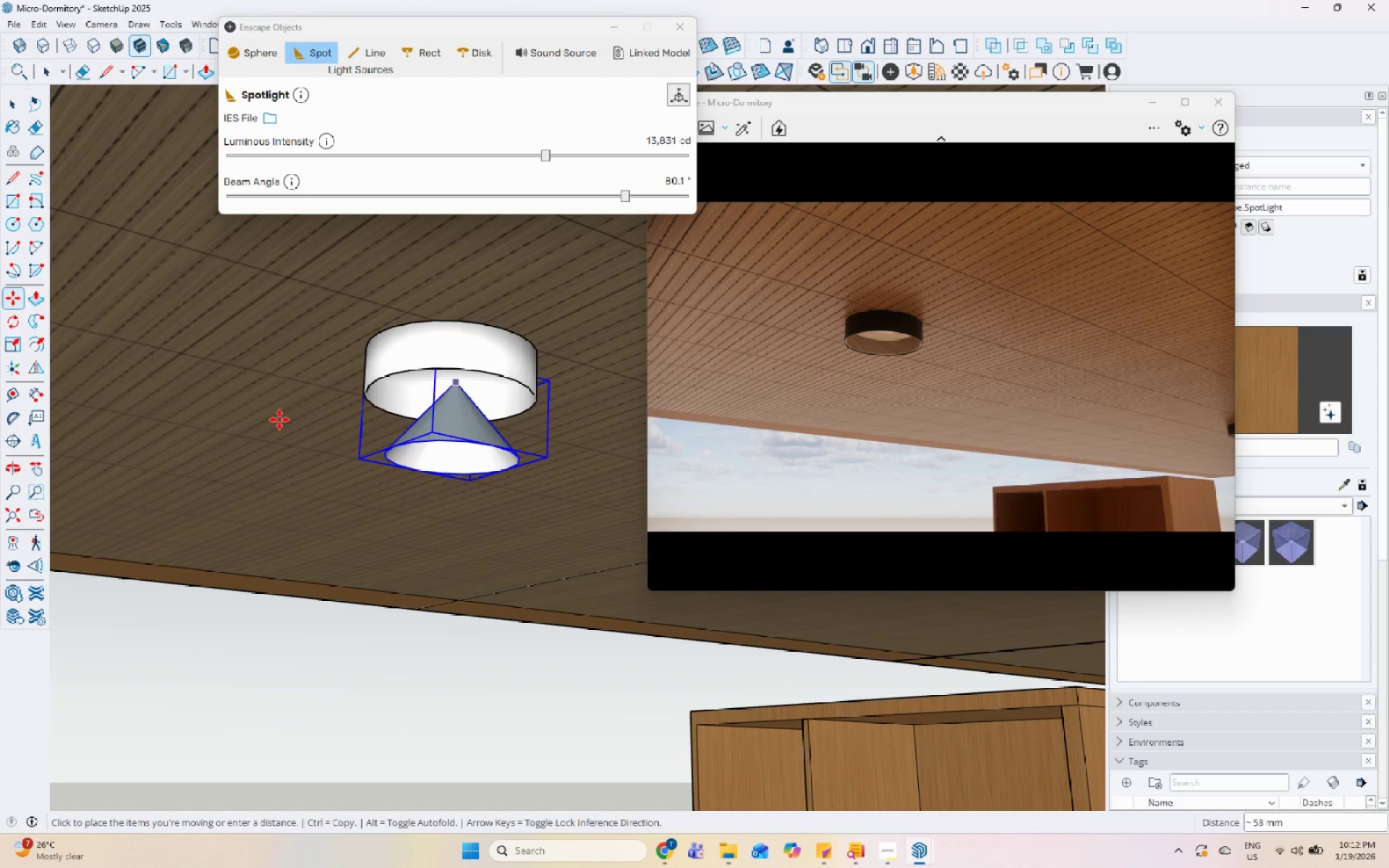 
scroll: coordinate [323, 477], scroll_direction: down, amount: 5.0
 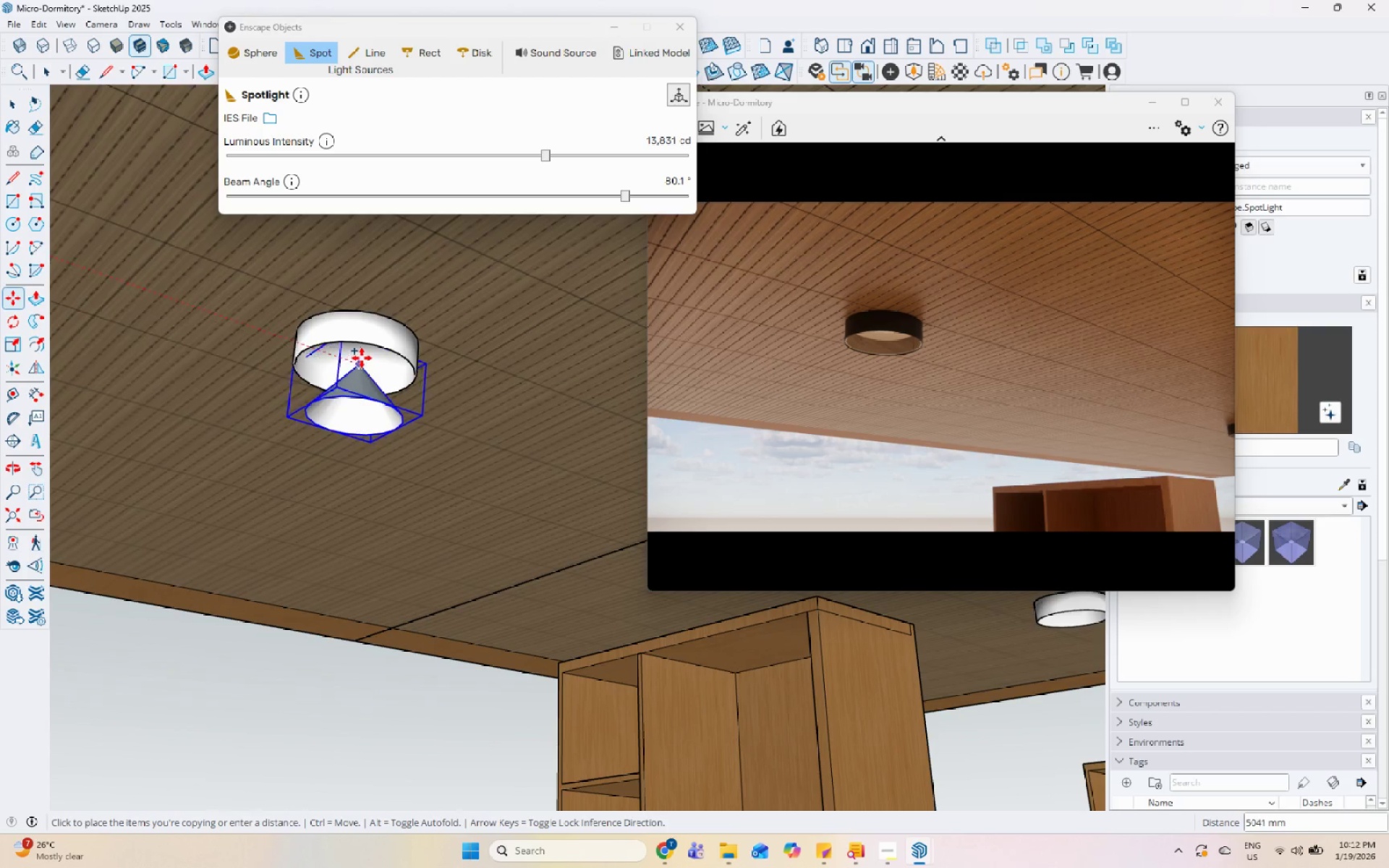 
left_click([362, 354])
 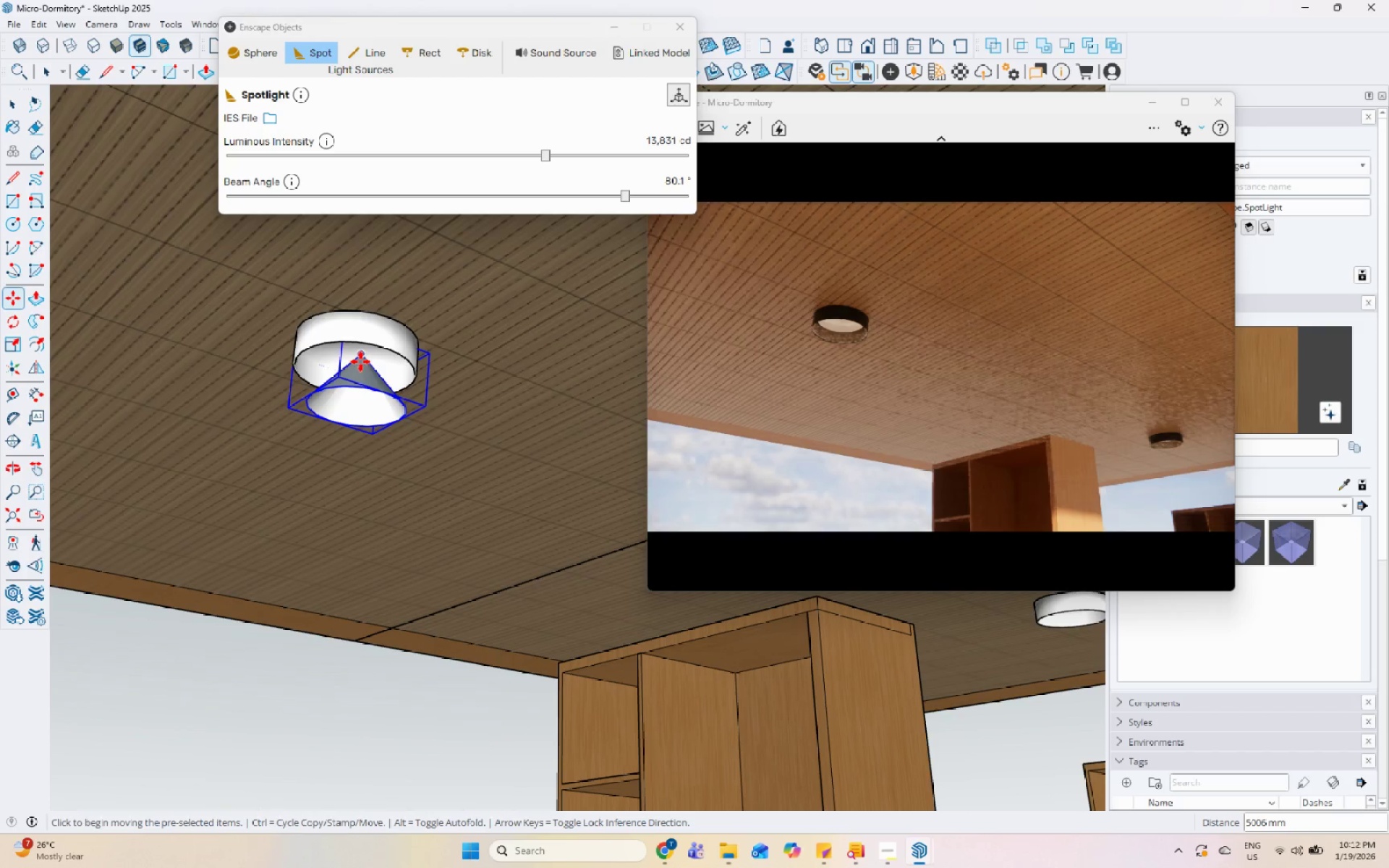 
key(Control+ControlLeft)
 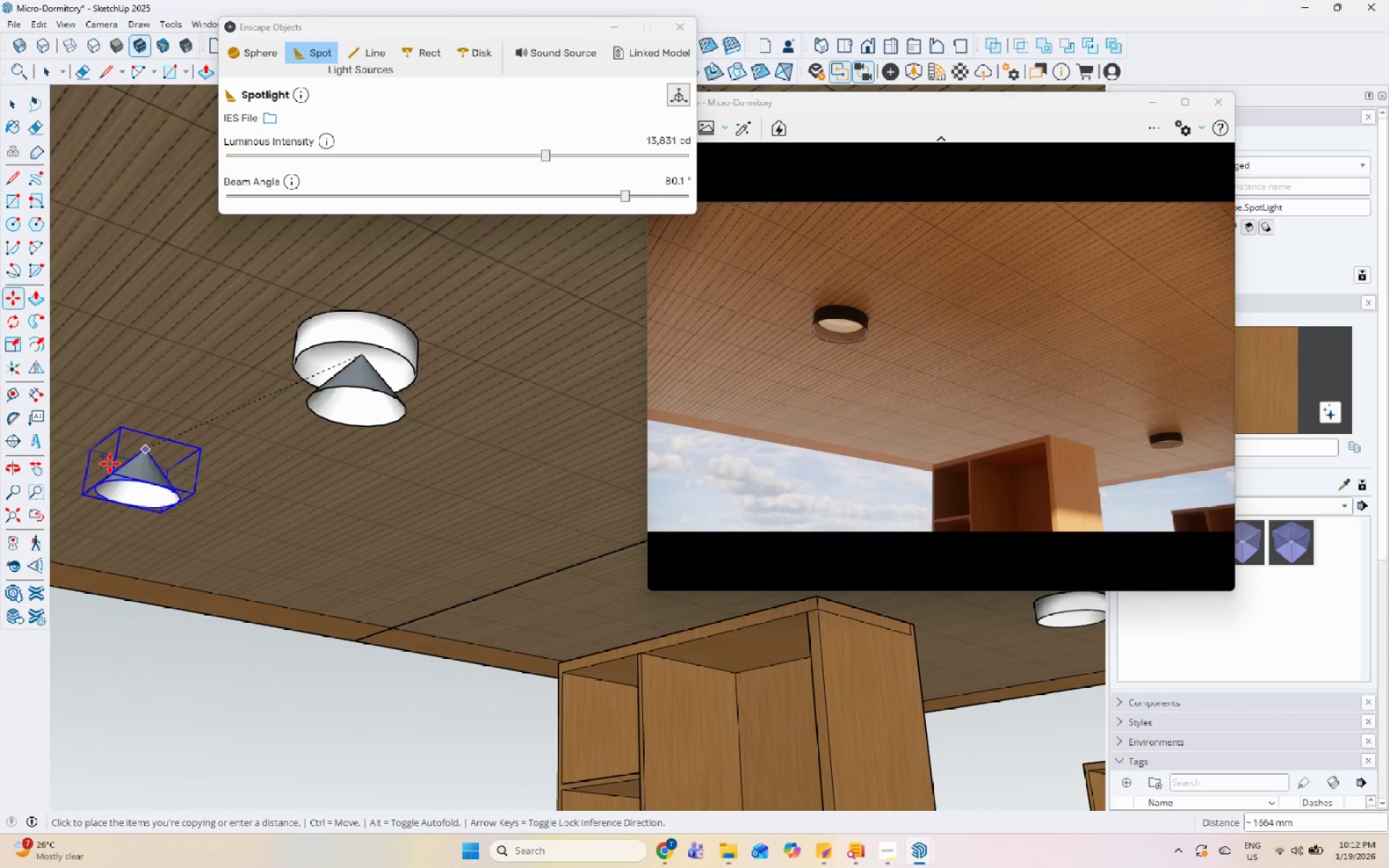 
scroll: coordinate [374, 534], scroll_direction: down, amount: 17.0
 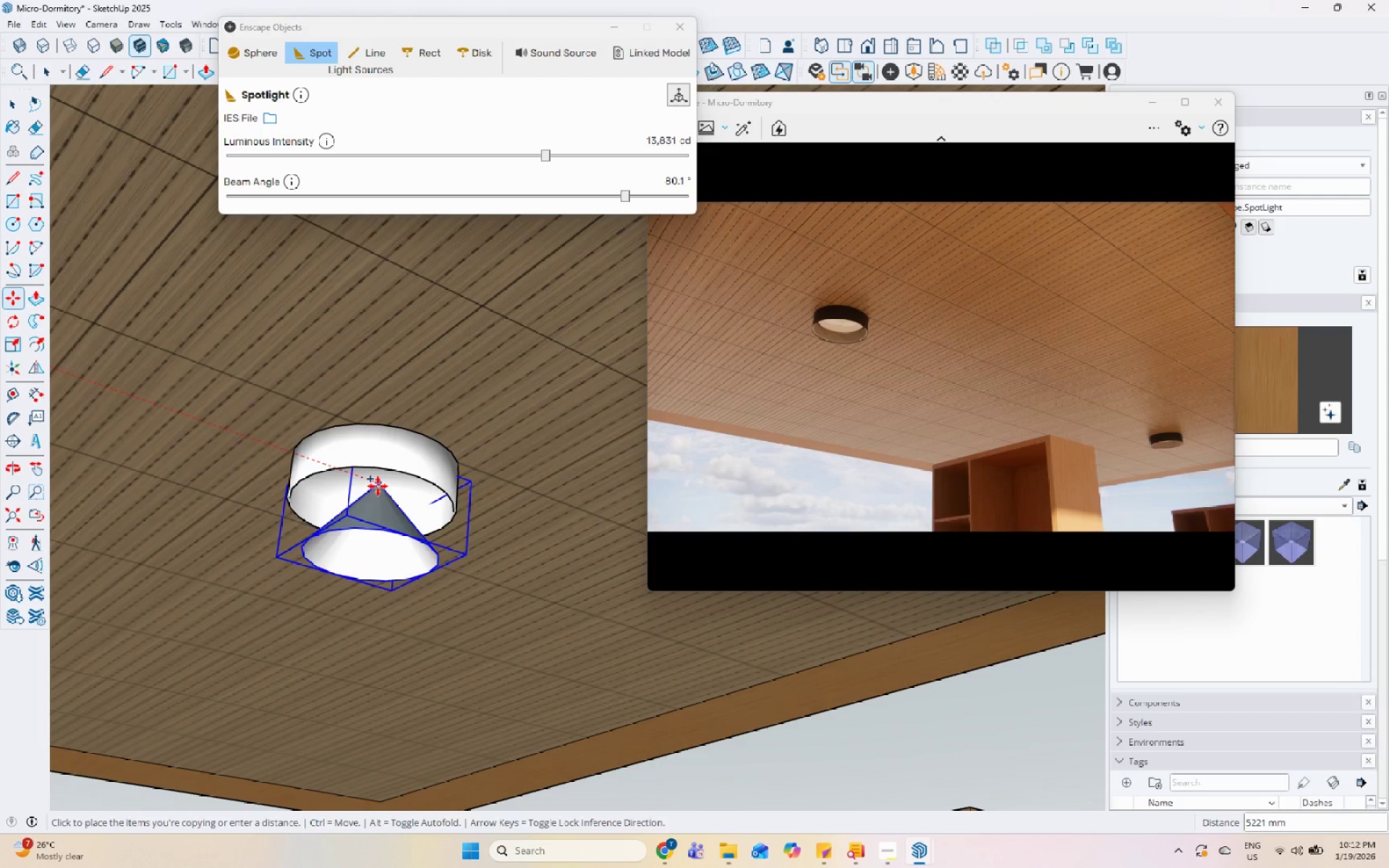 
key(Space)
 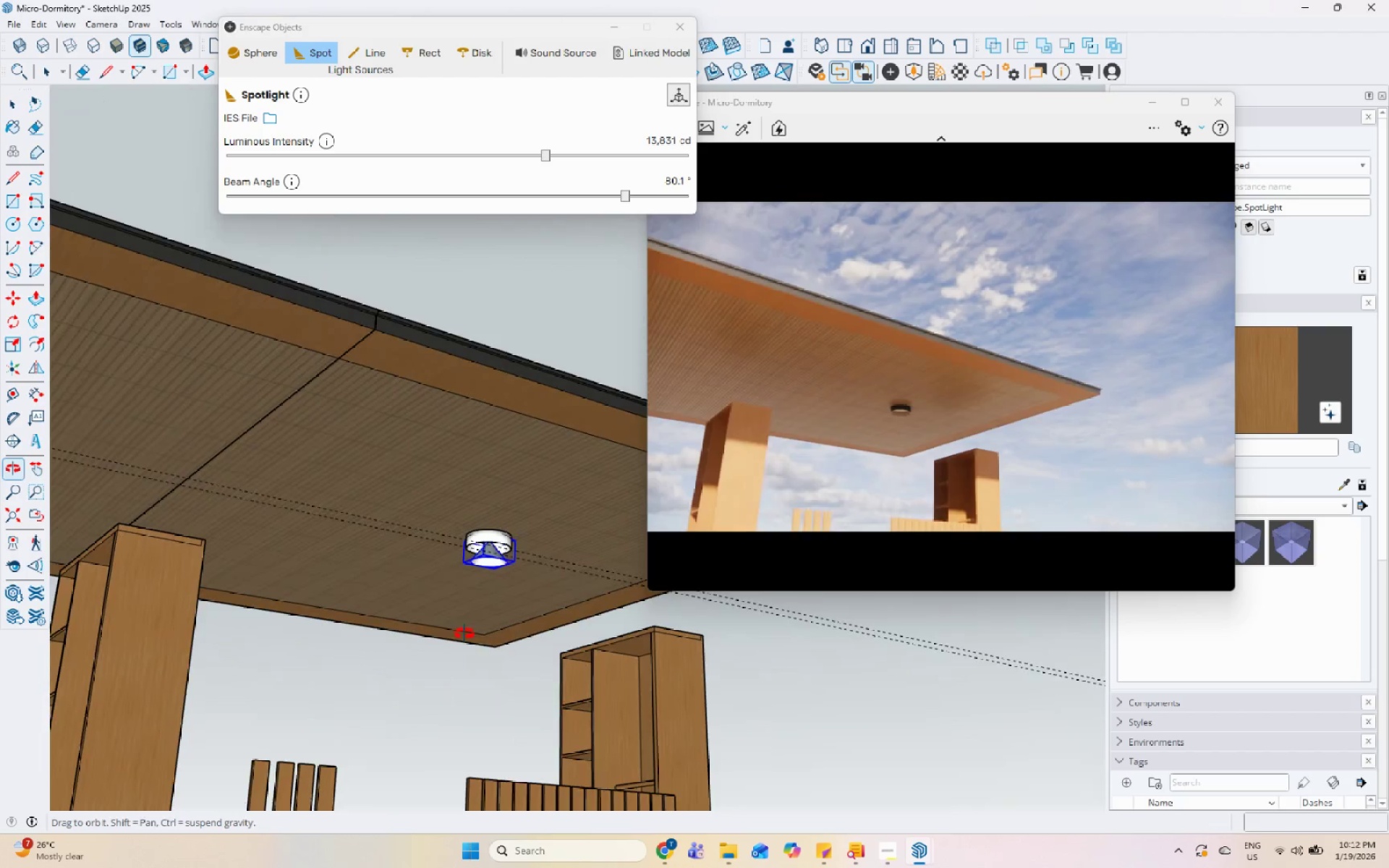 
scroll: coordinate [511, 585], scroll_direction: down, amount: 13.0
 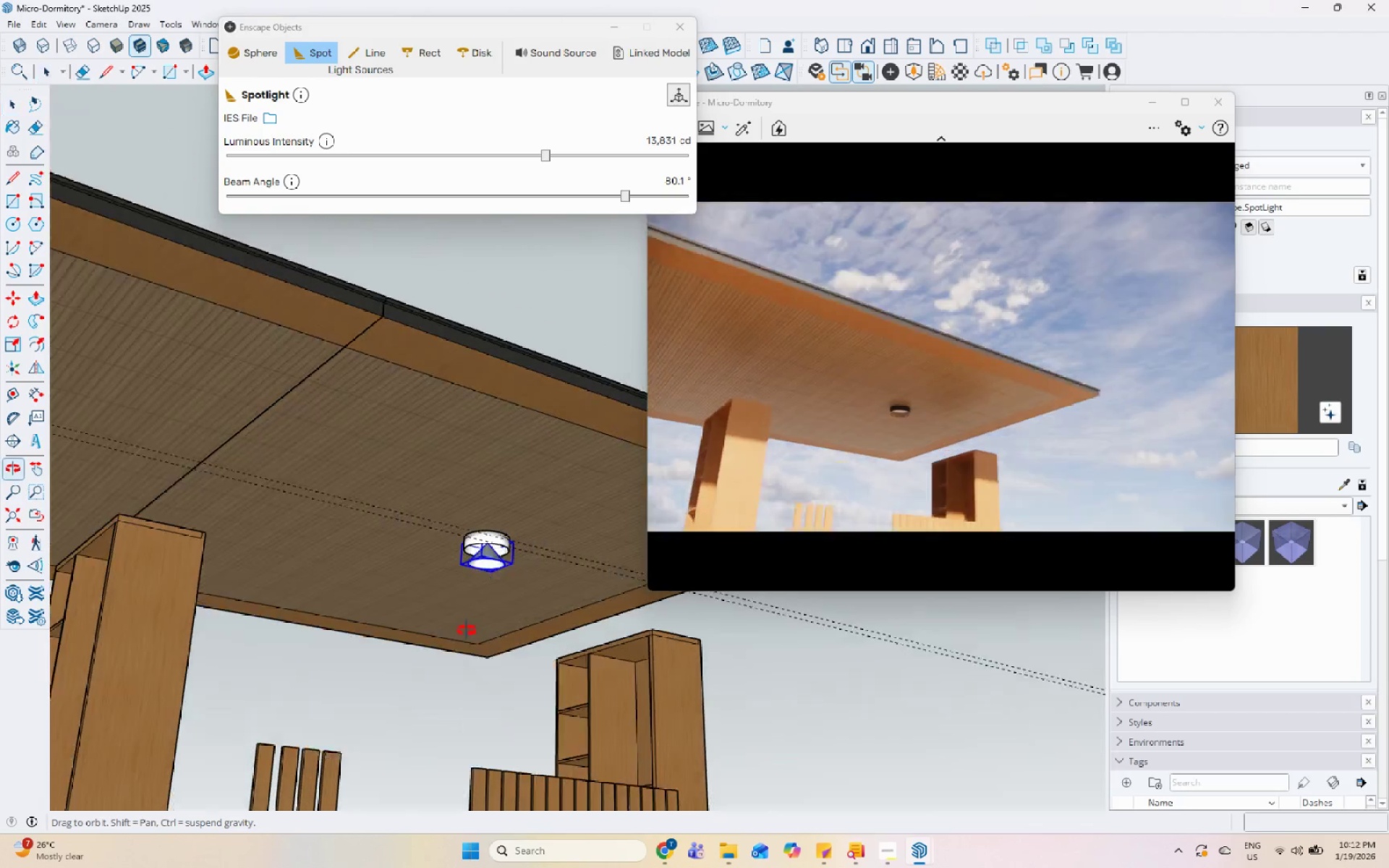 
key(Space)
 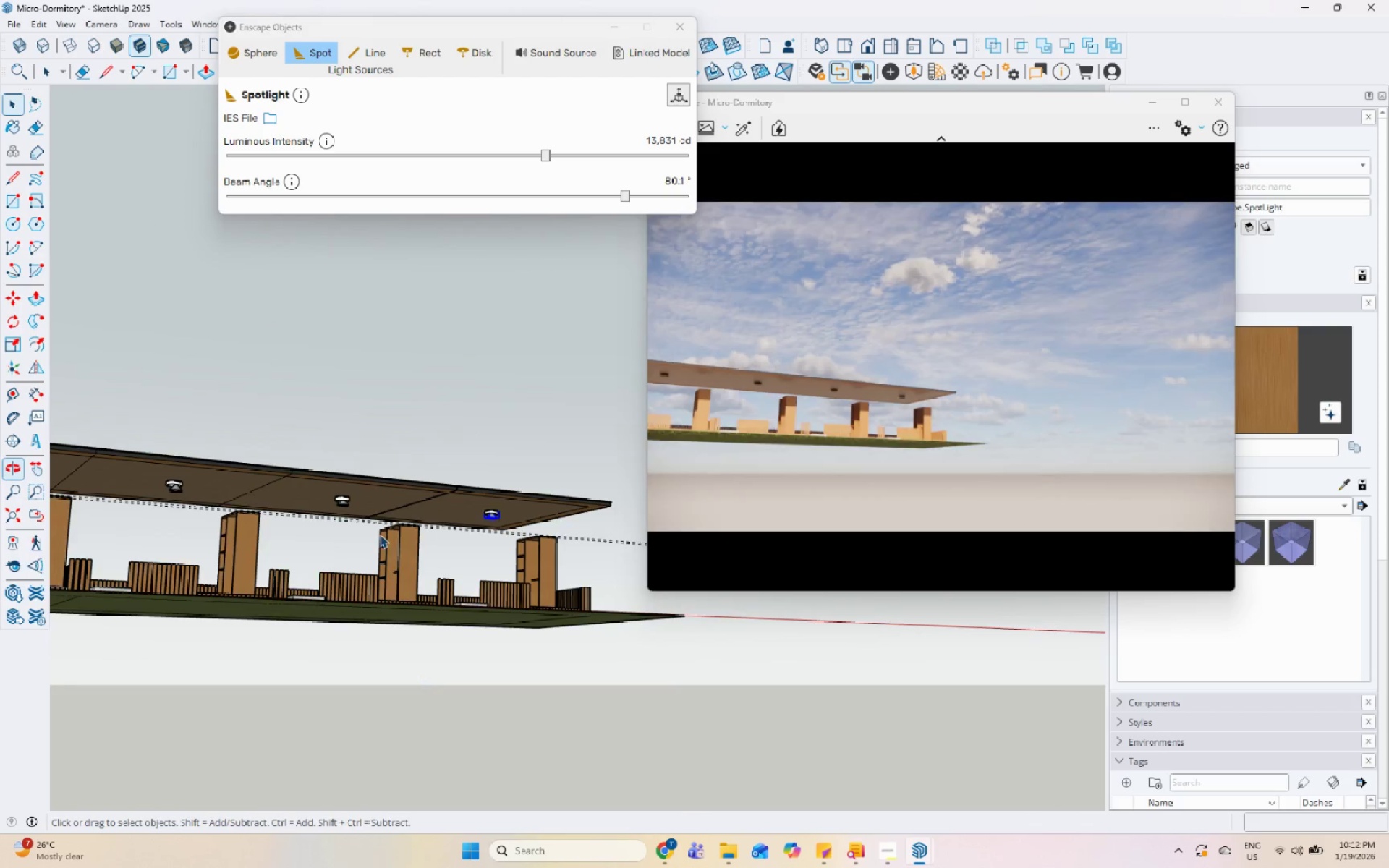 
scroll: coordinate [470, 540], scroll_direction: down, amount: 14.0
 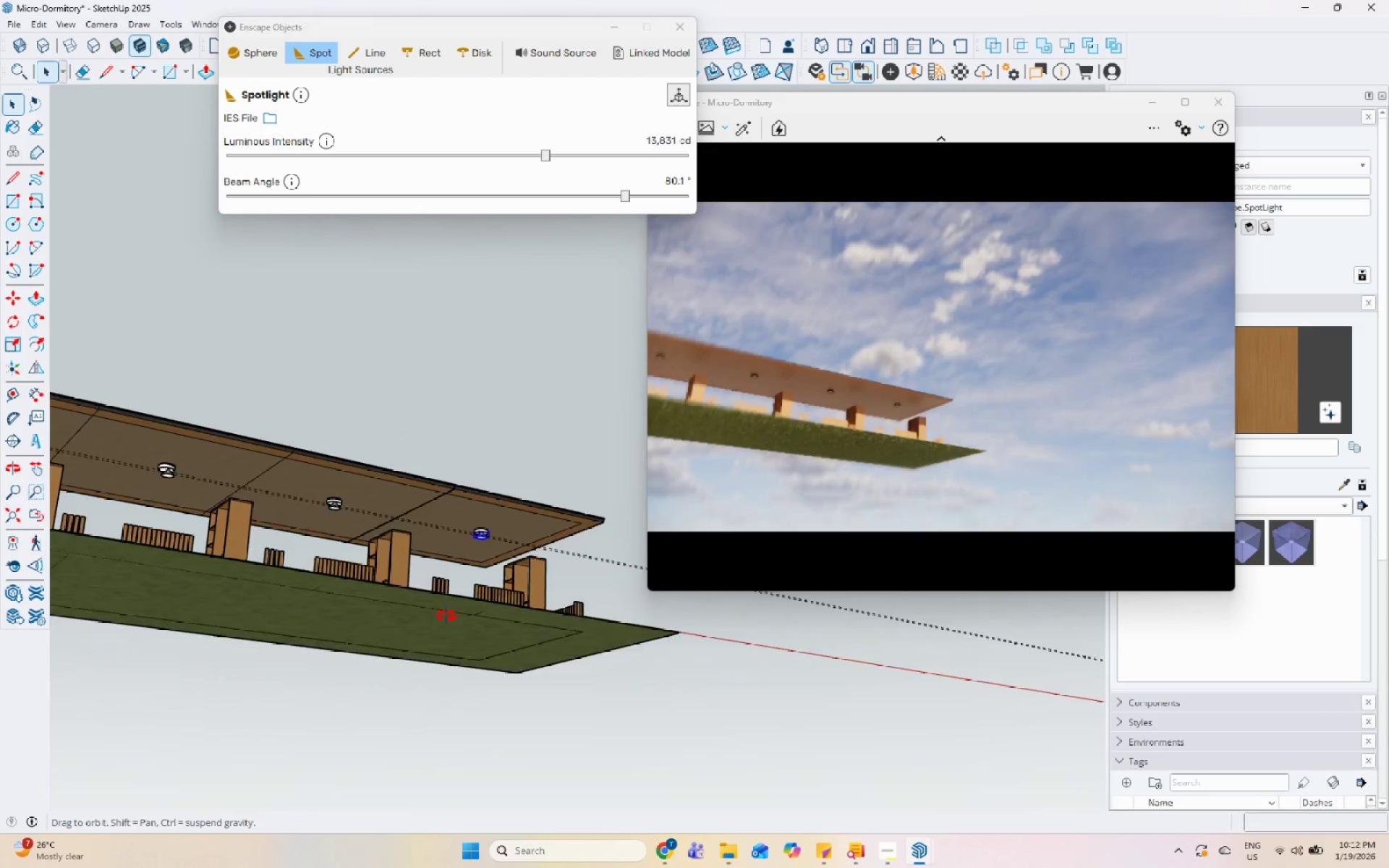 
scroll: coordinate [435, 456], scroll_direction: up, amount: 7.0
 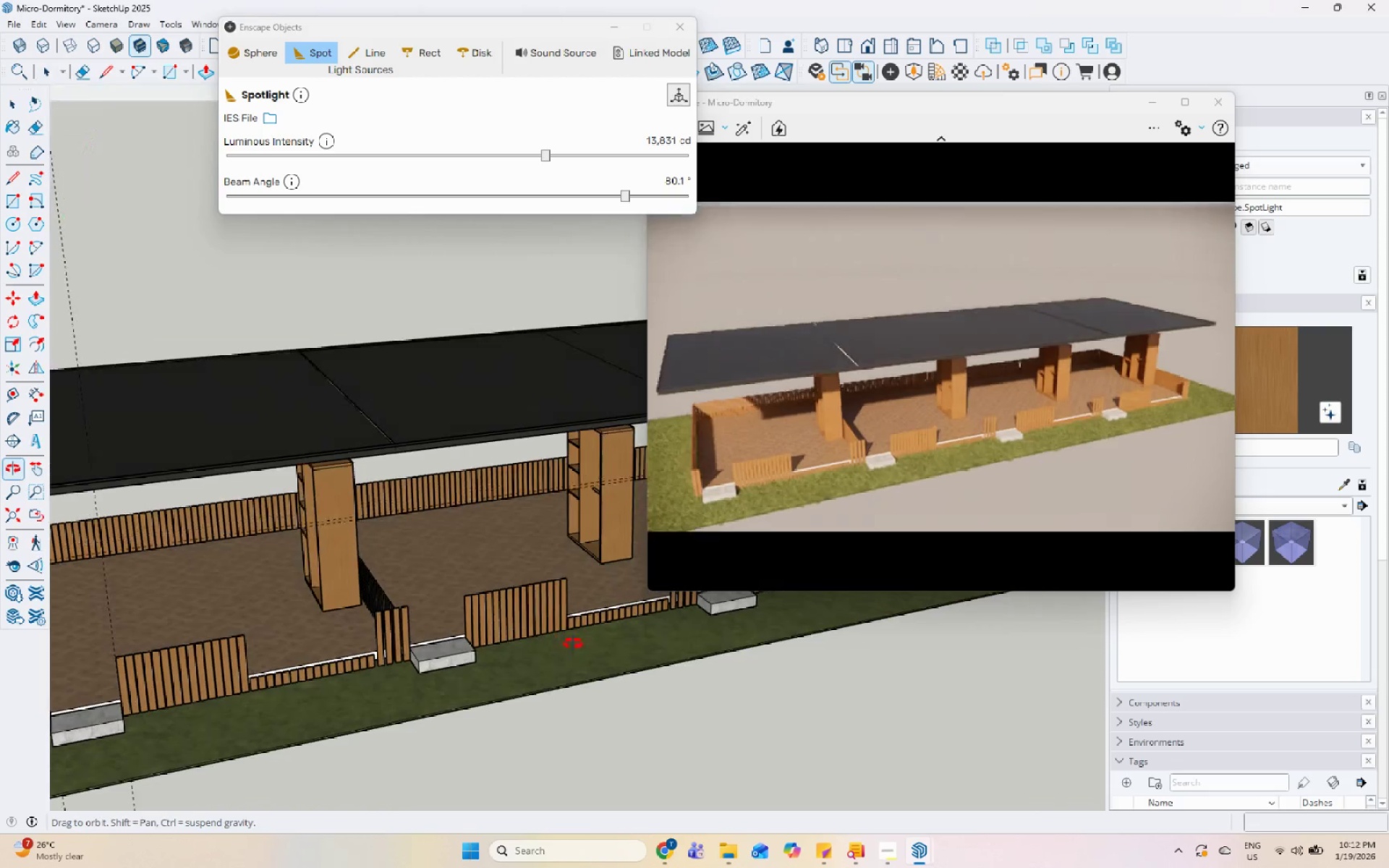 
scroll: coordinate [331, 524], scroll_direction: down, amount: 6.0
 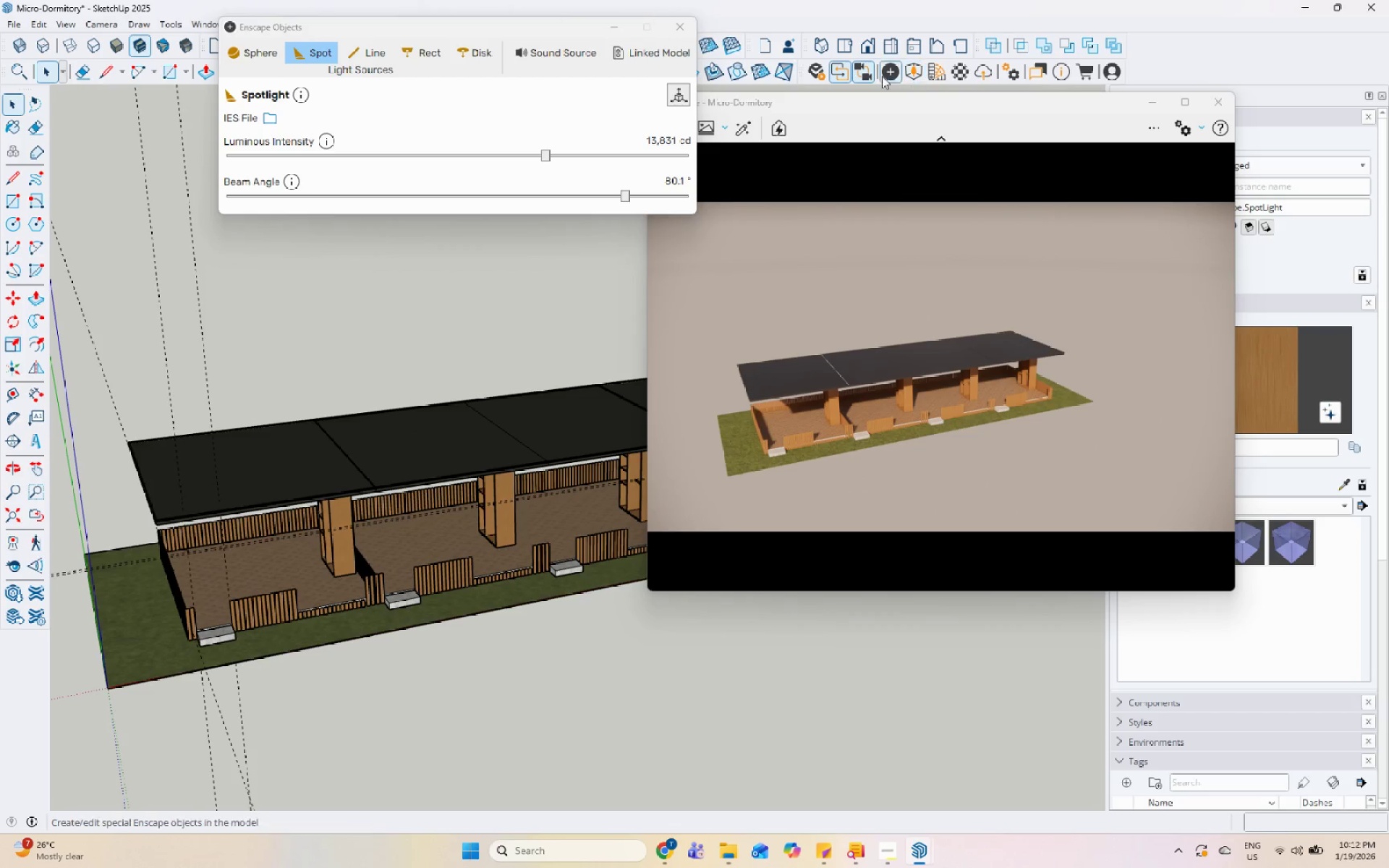 
left_click([906, 72])
 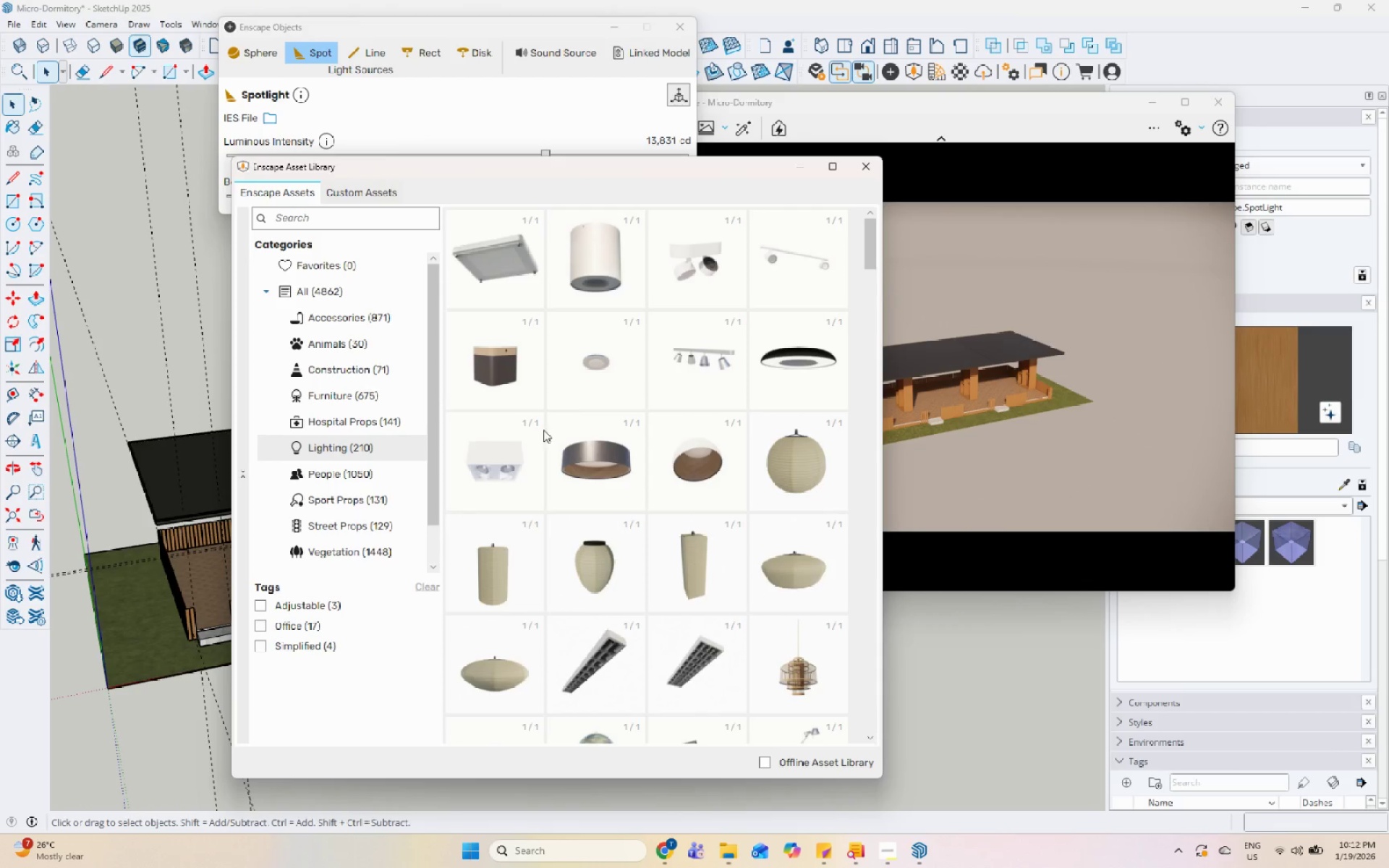 
scroll: coordinate [821, 547], scroll_direction: down, amount: 4.0
 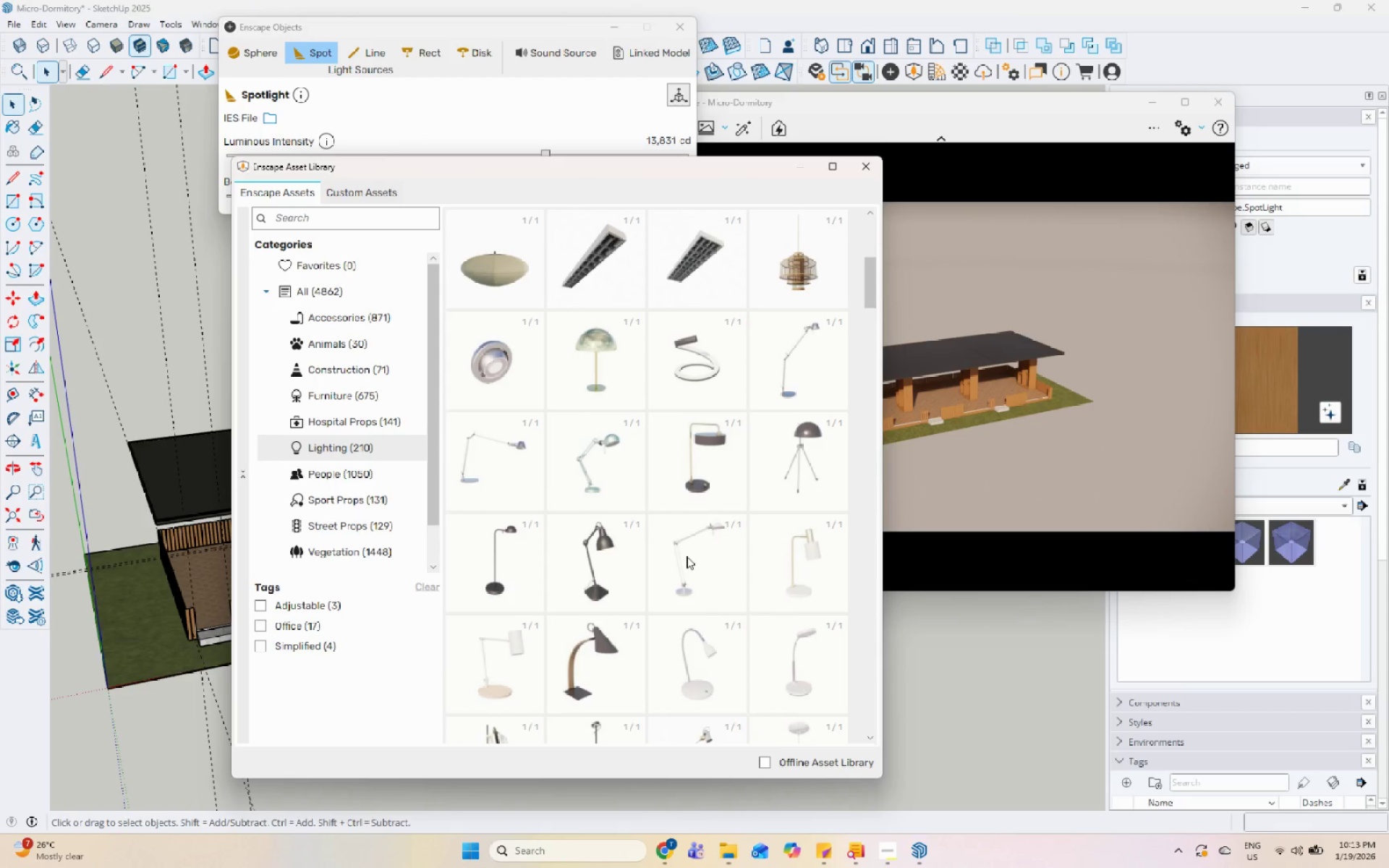 
wait(7.92)
 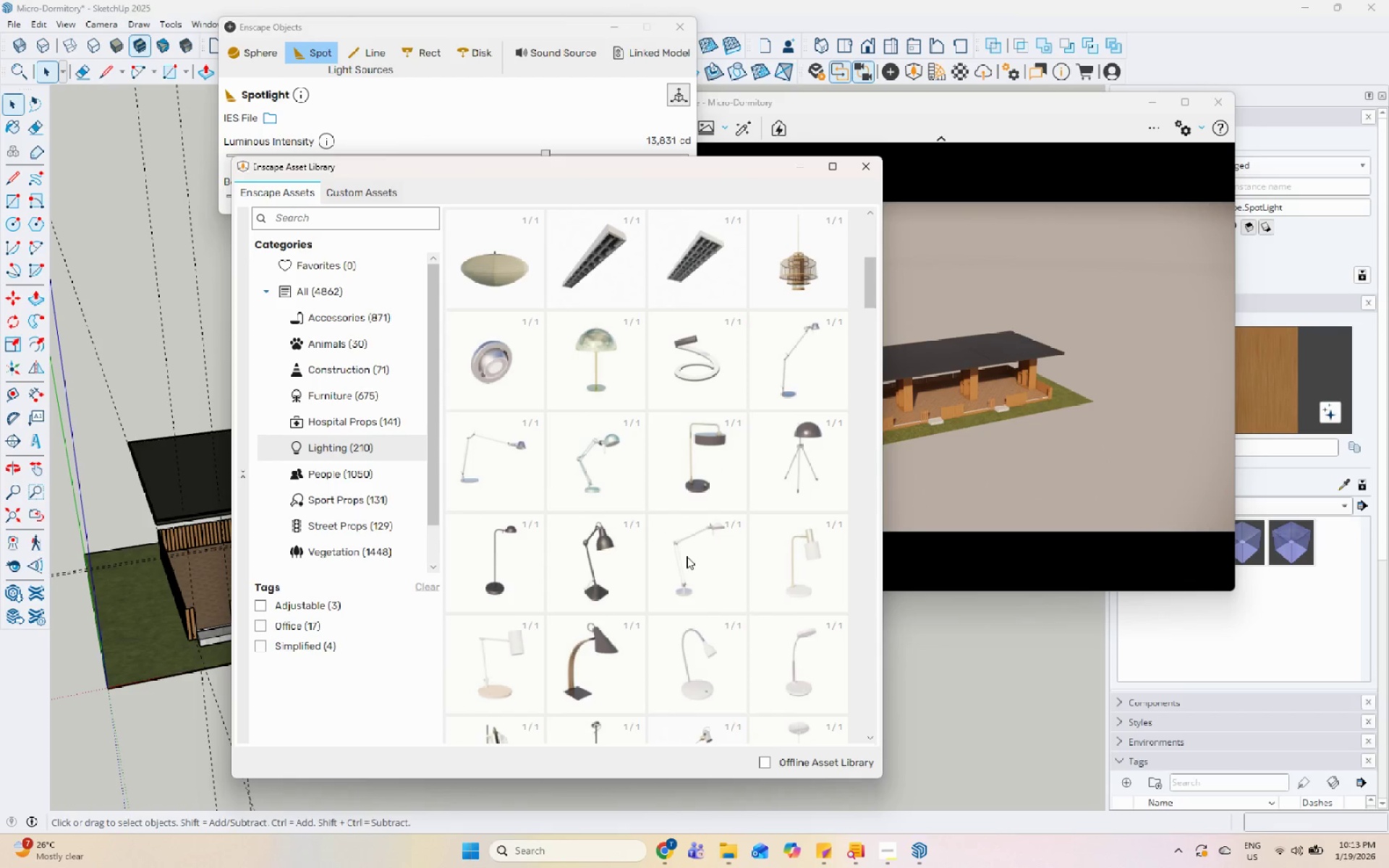 
double_click([788, 395])
 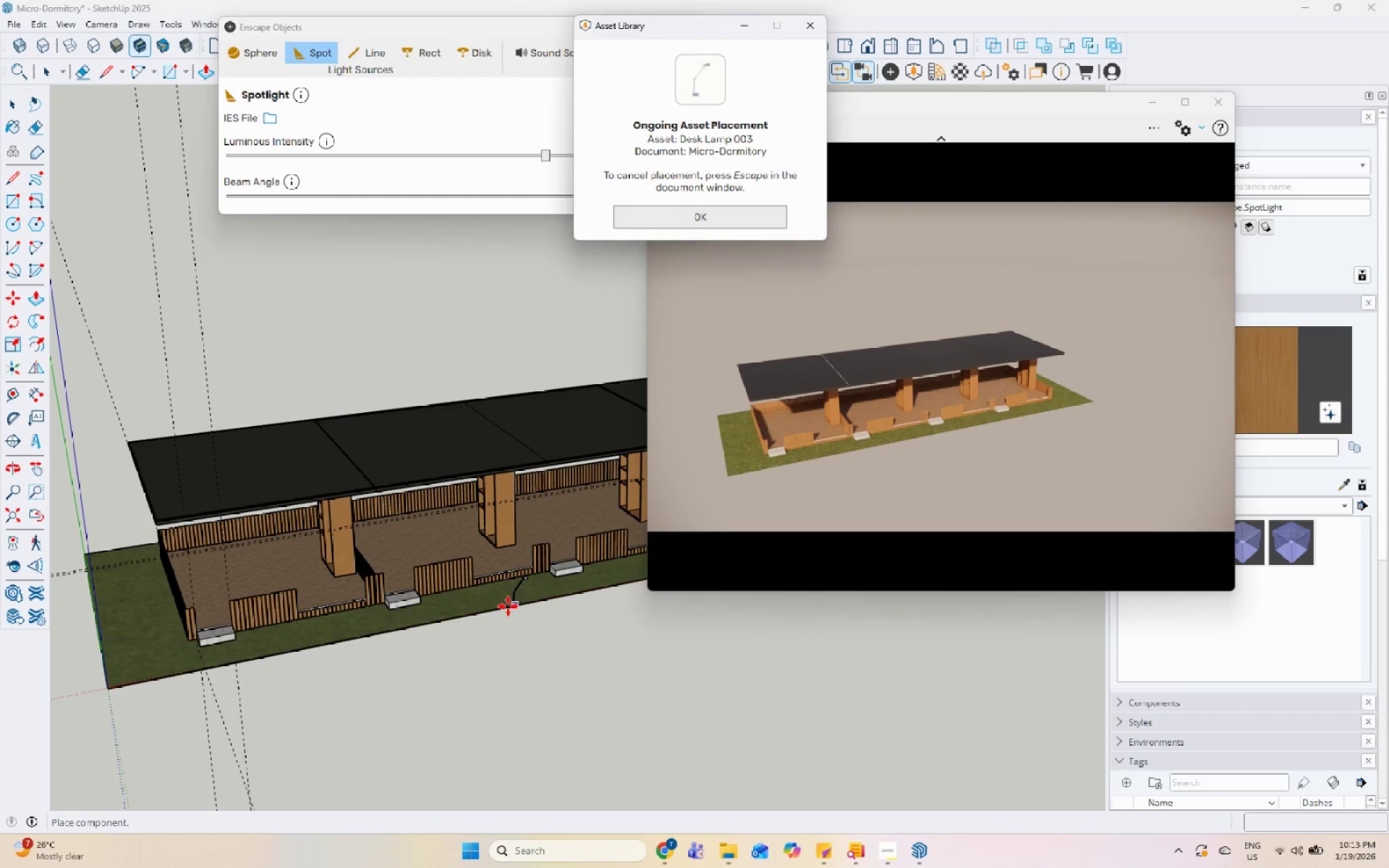 
scroll: coordinate [449, 626], scroll_direction: up, amount: 13.0
 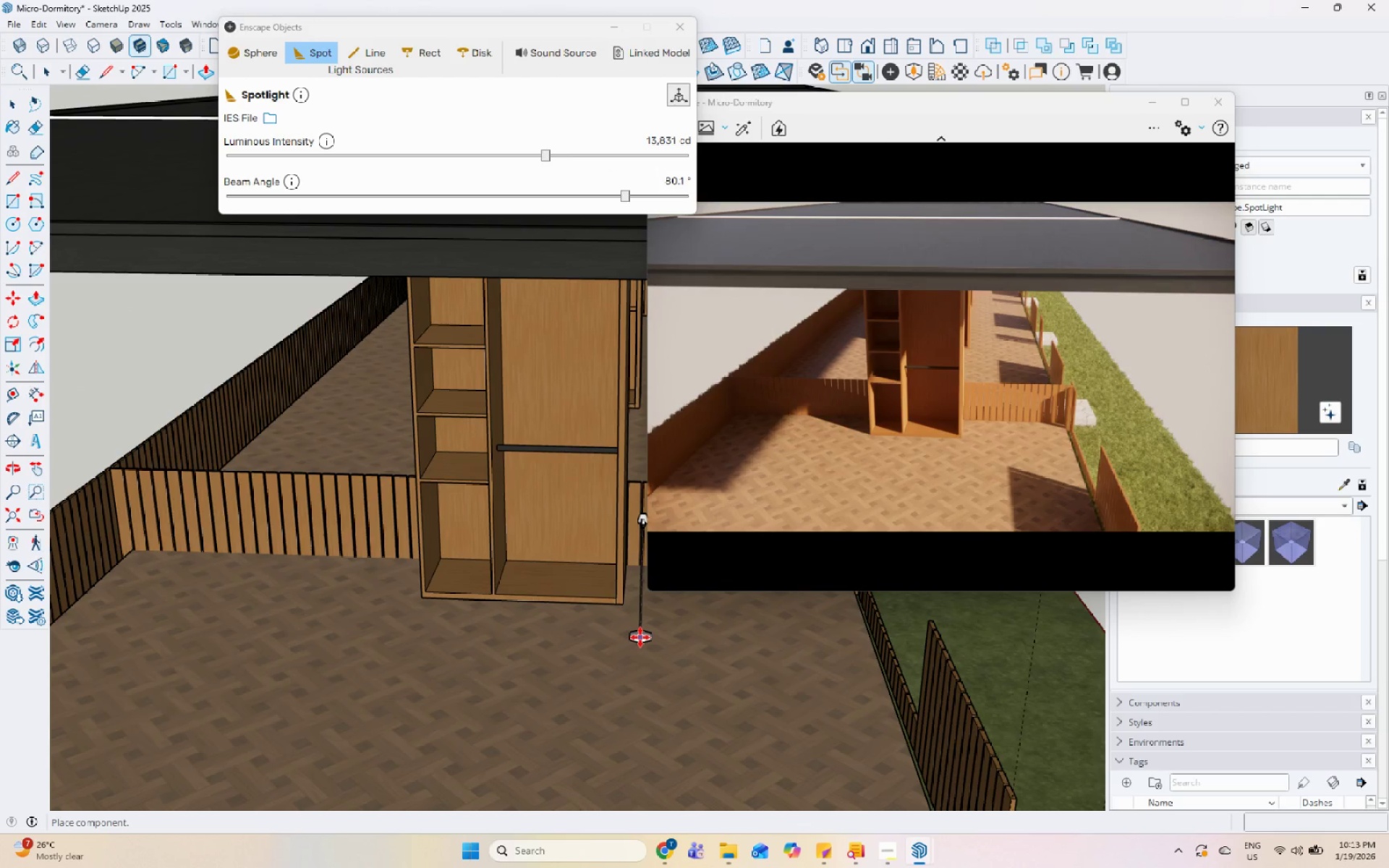 
key(Escape)
 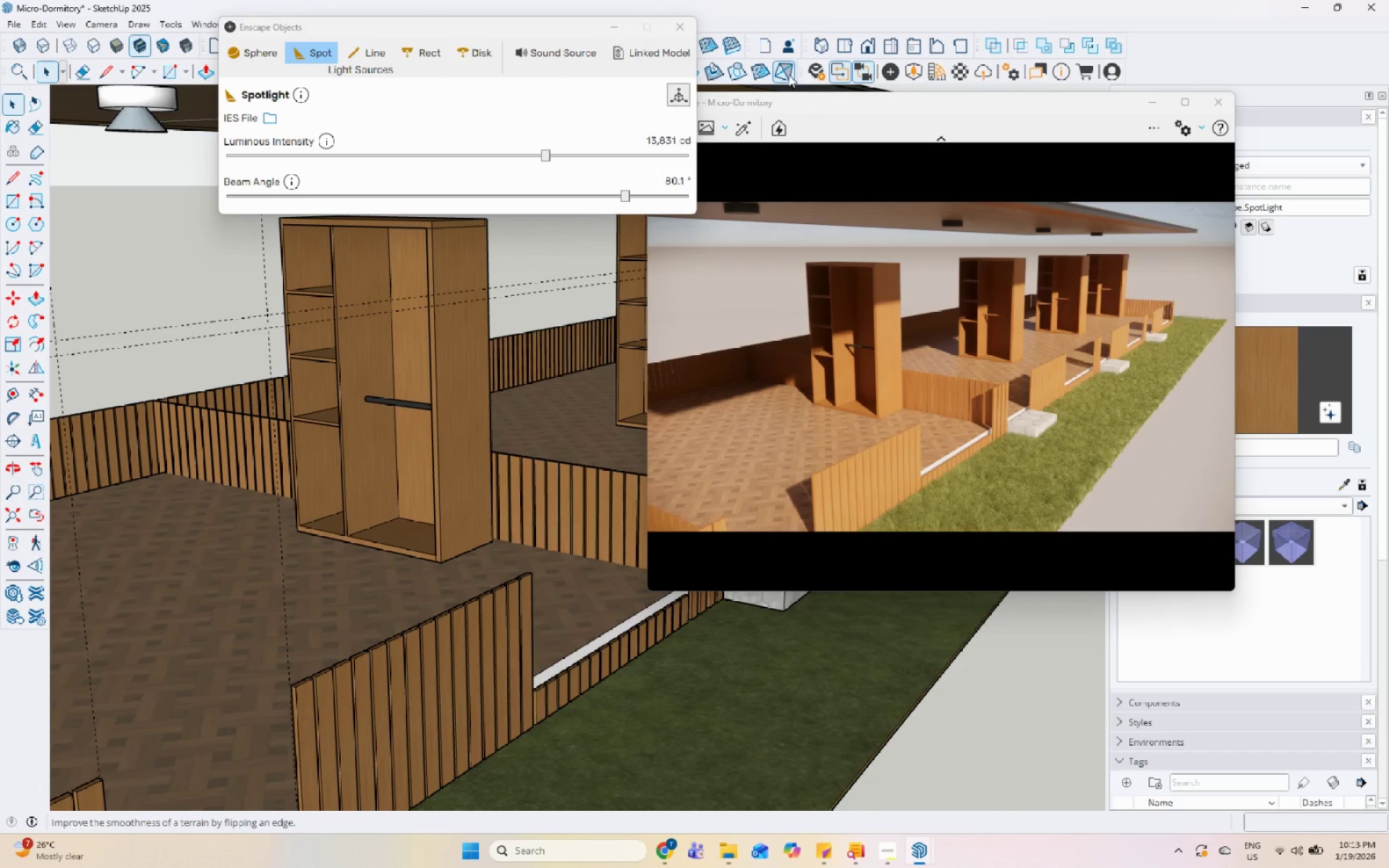 
key(Escape)
 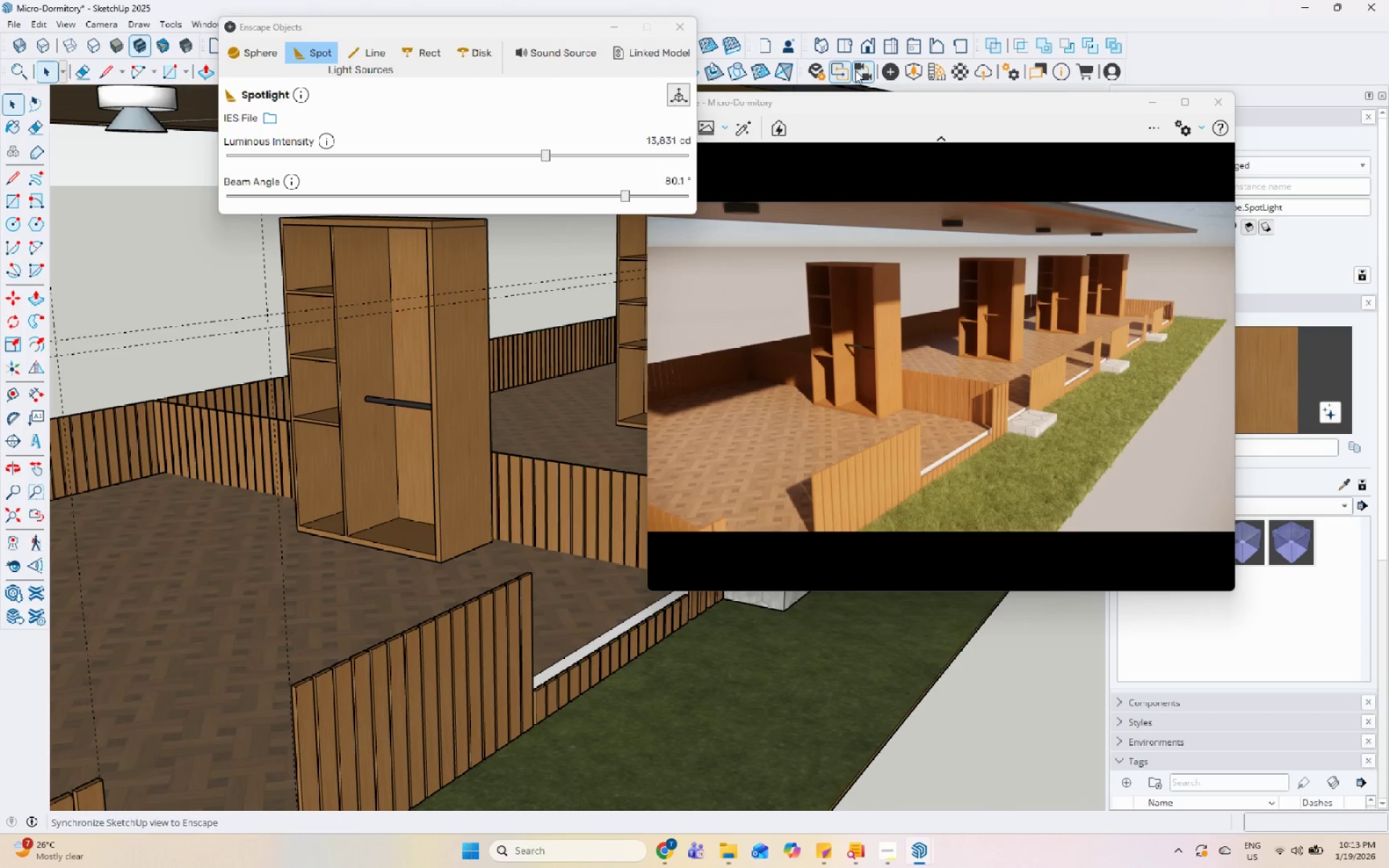 
left_click([888, 75])
 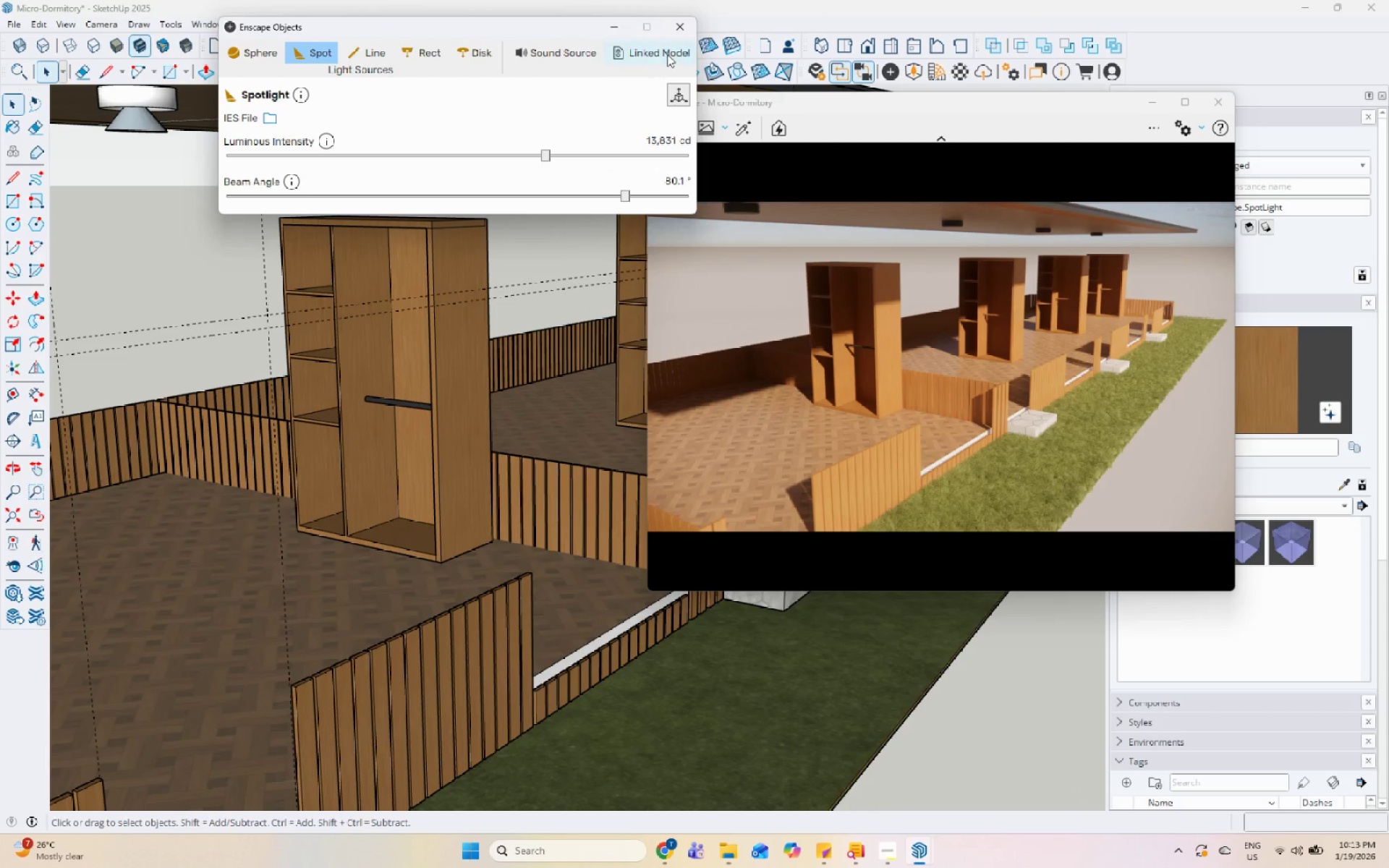 
left_click([685, 34])
 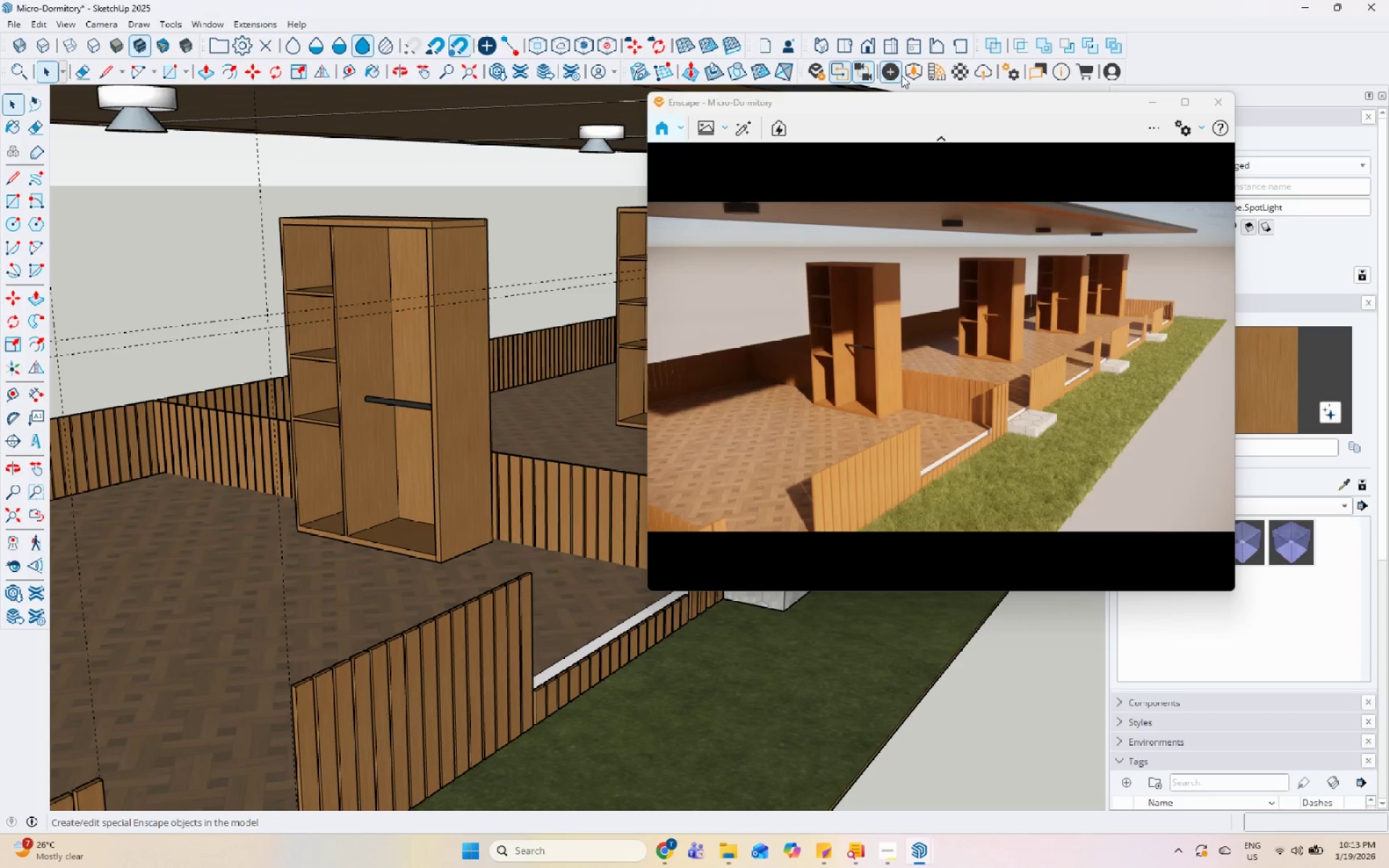 
left_click([912, 74])
 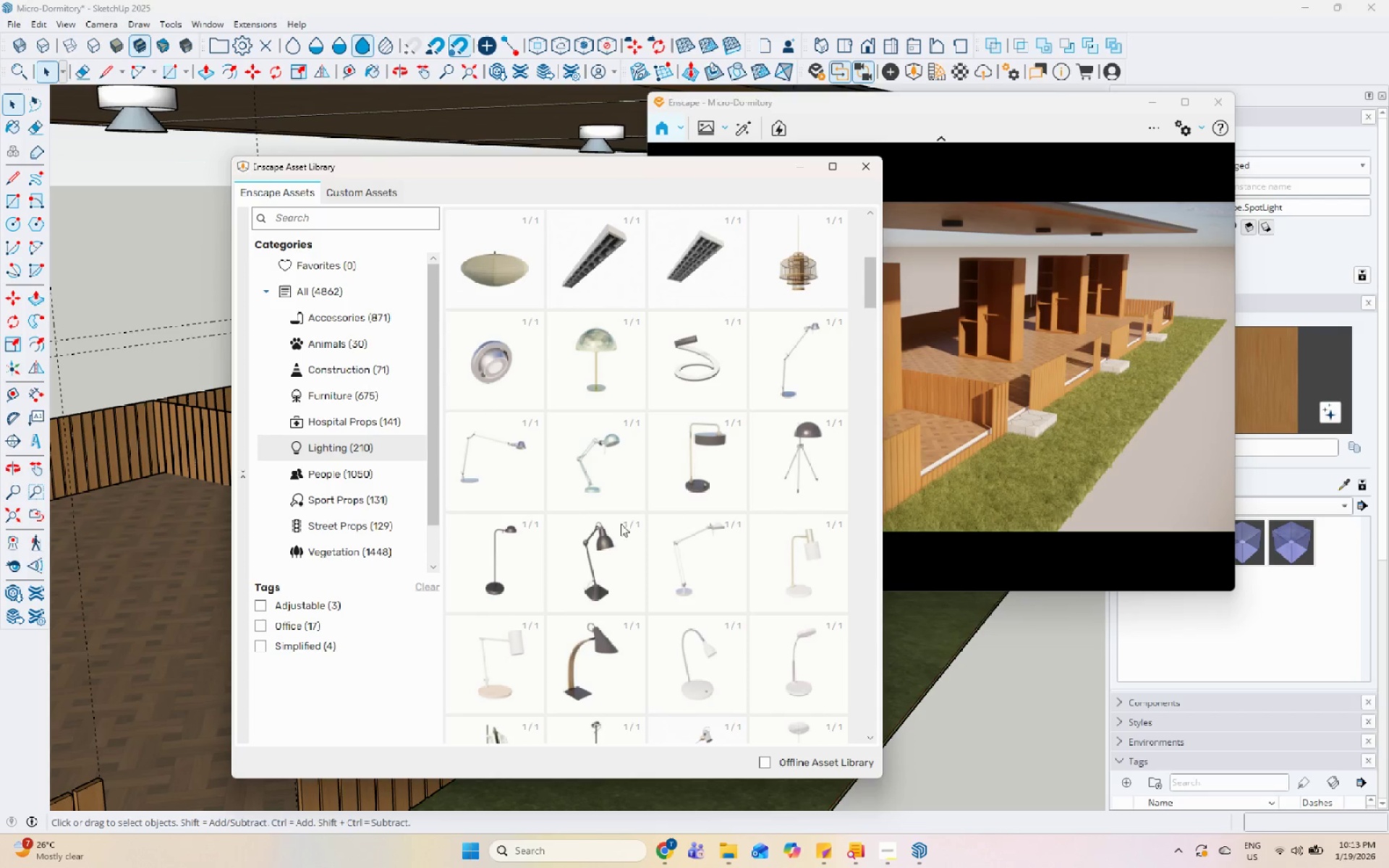 
scroll: coordinate [632, 561], scroll_direction: down, amount: 2.0
 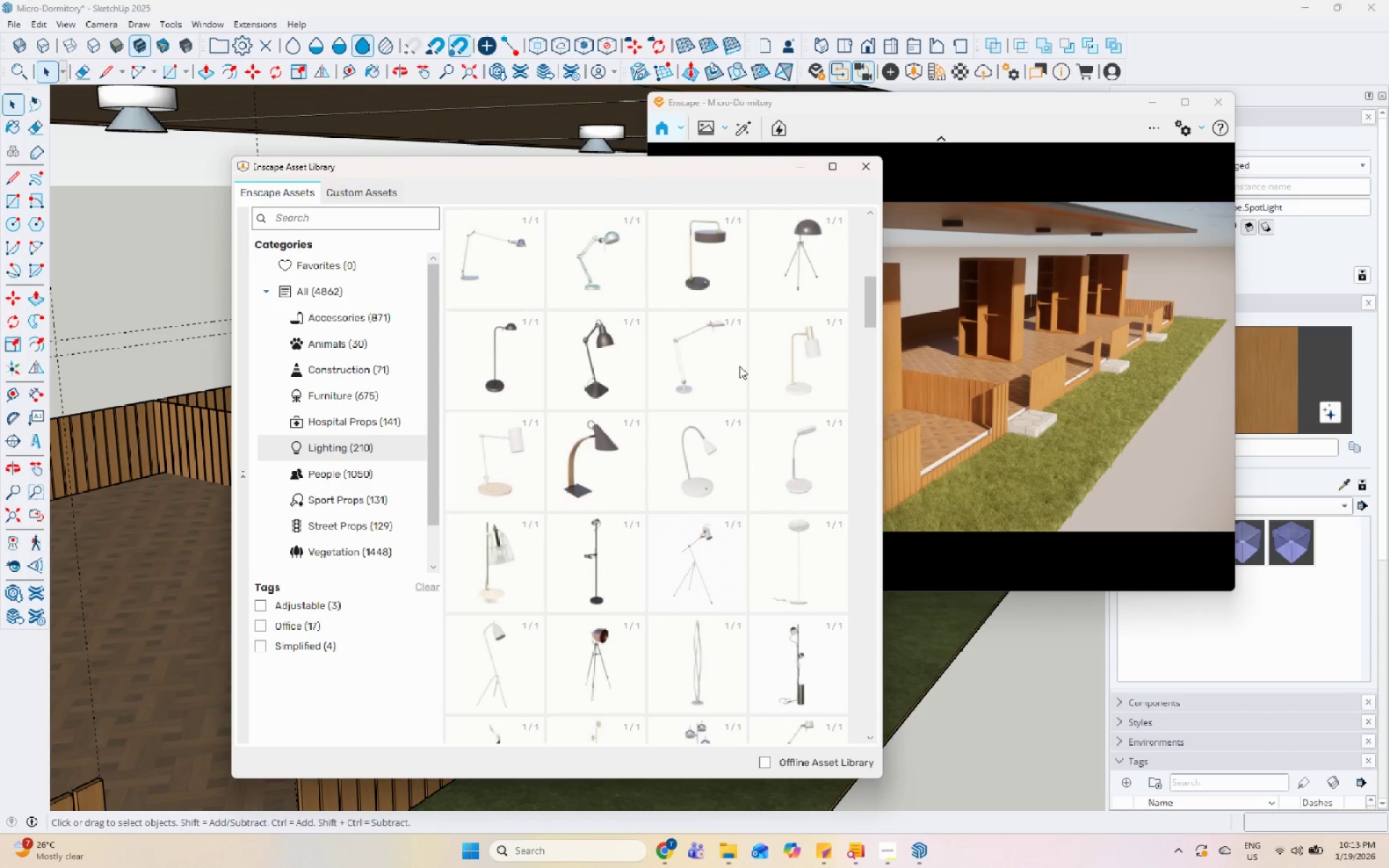 
scroll: coordinate [707, 495], scroll_direction: up, amount: 2.0
 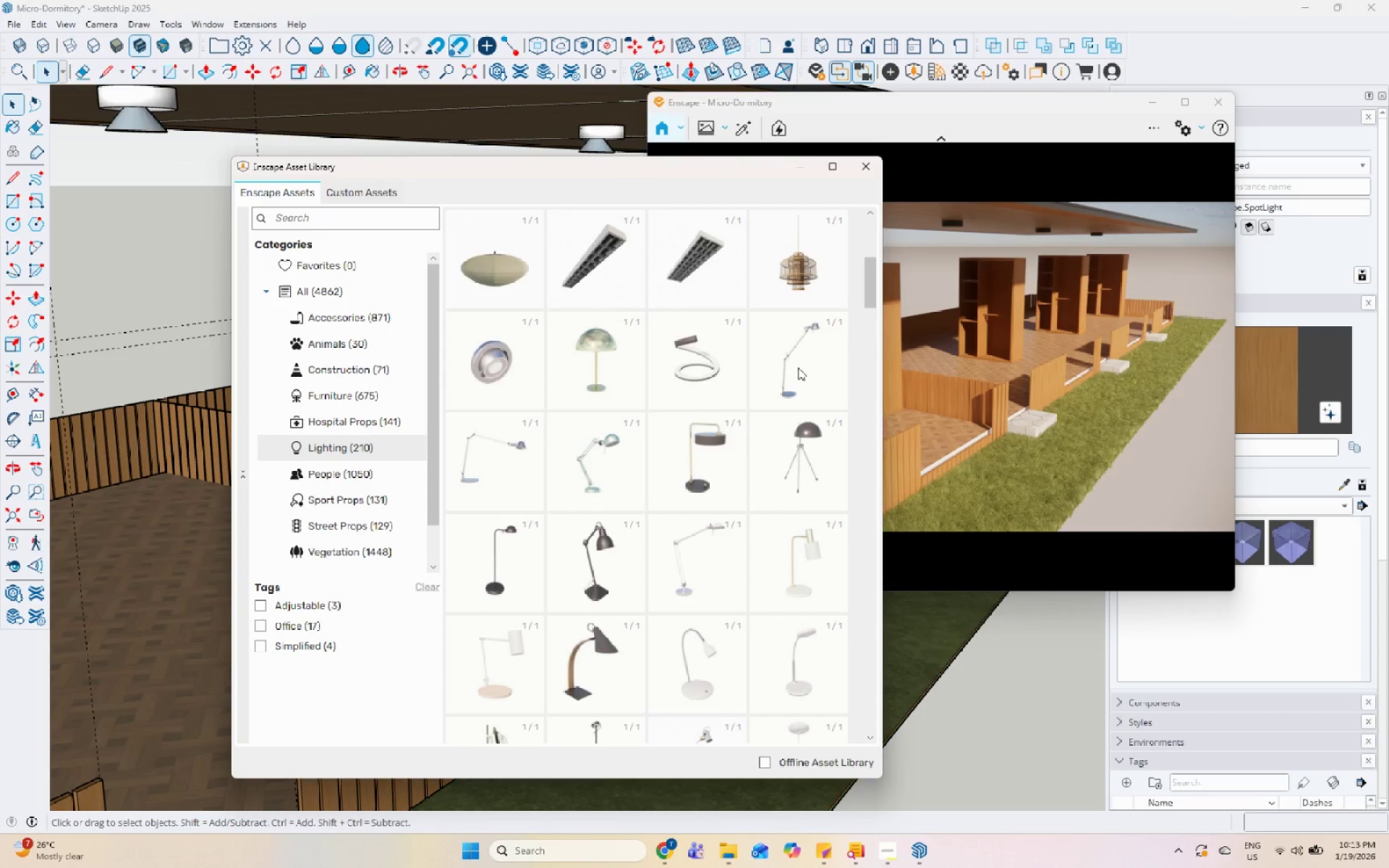 
scroll: coordinate [766, 537], scroll_direction: down, amount: 4.0
 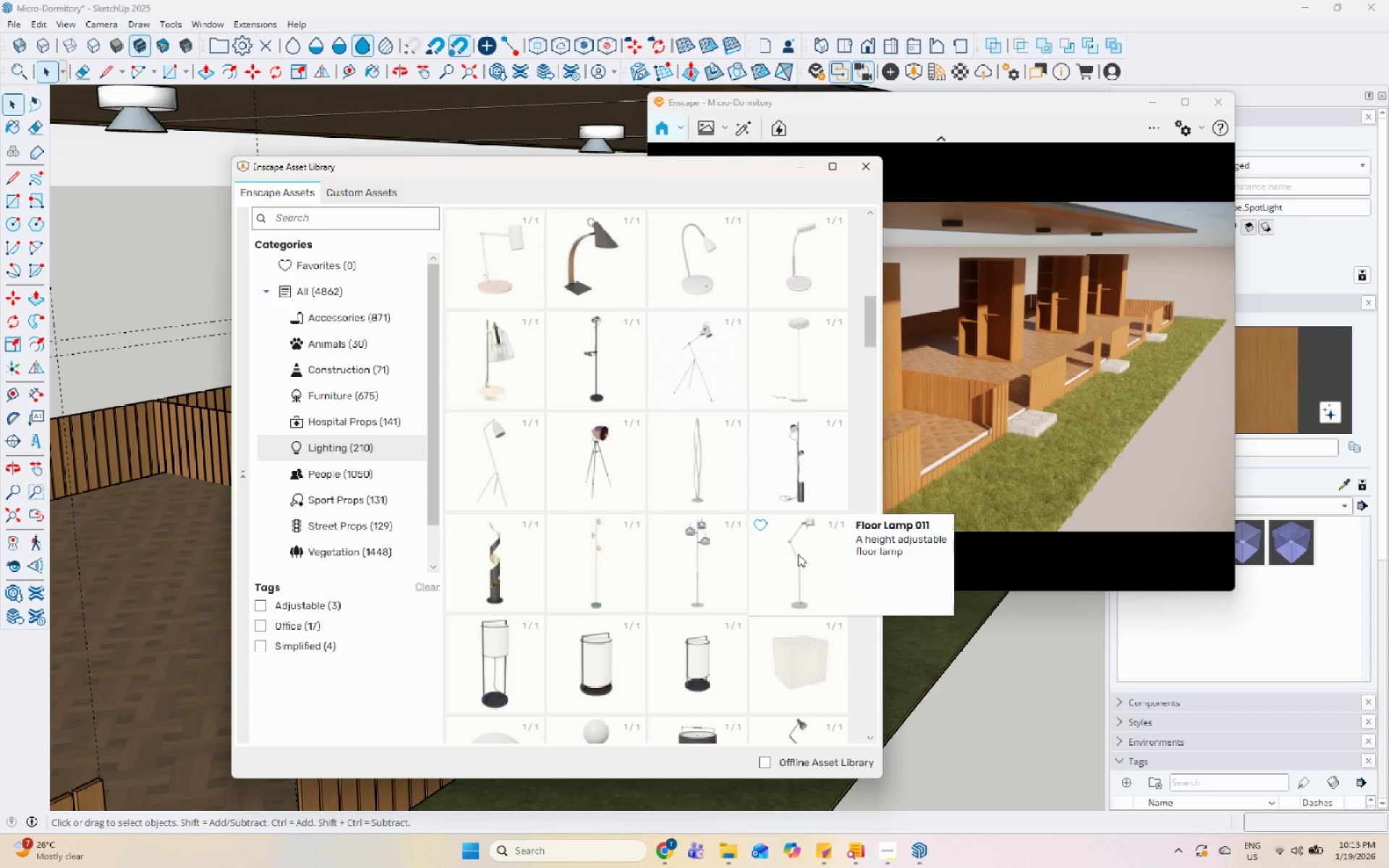 
double_click([795, 554])
 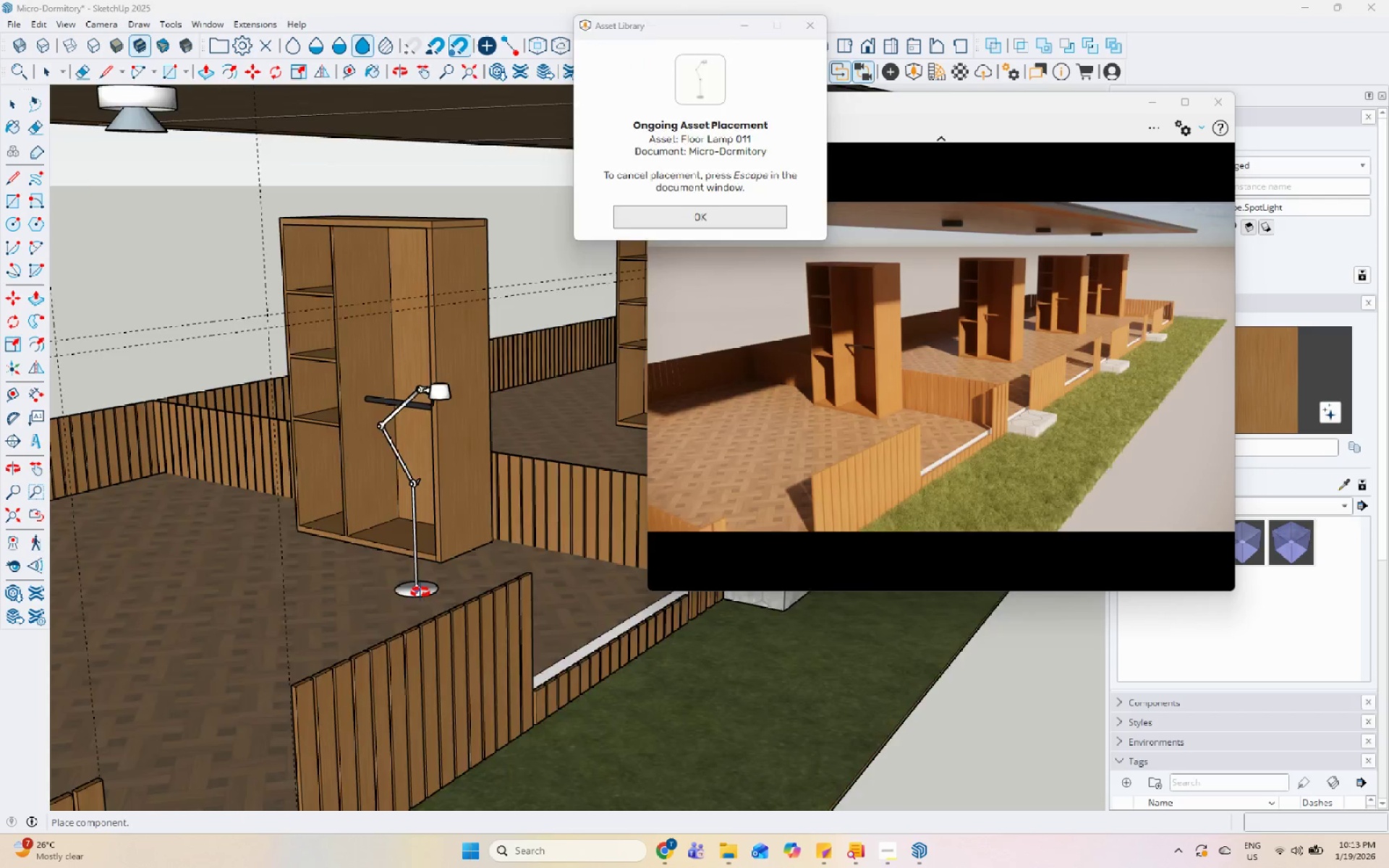 
scroll: coordinate [569, 485], scroll_direction: up, amount: 2.0
 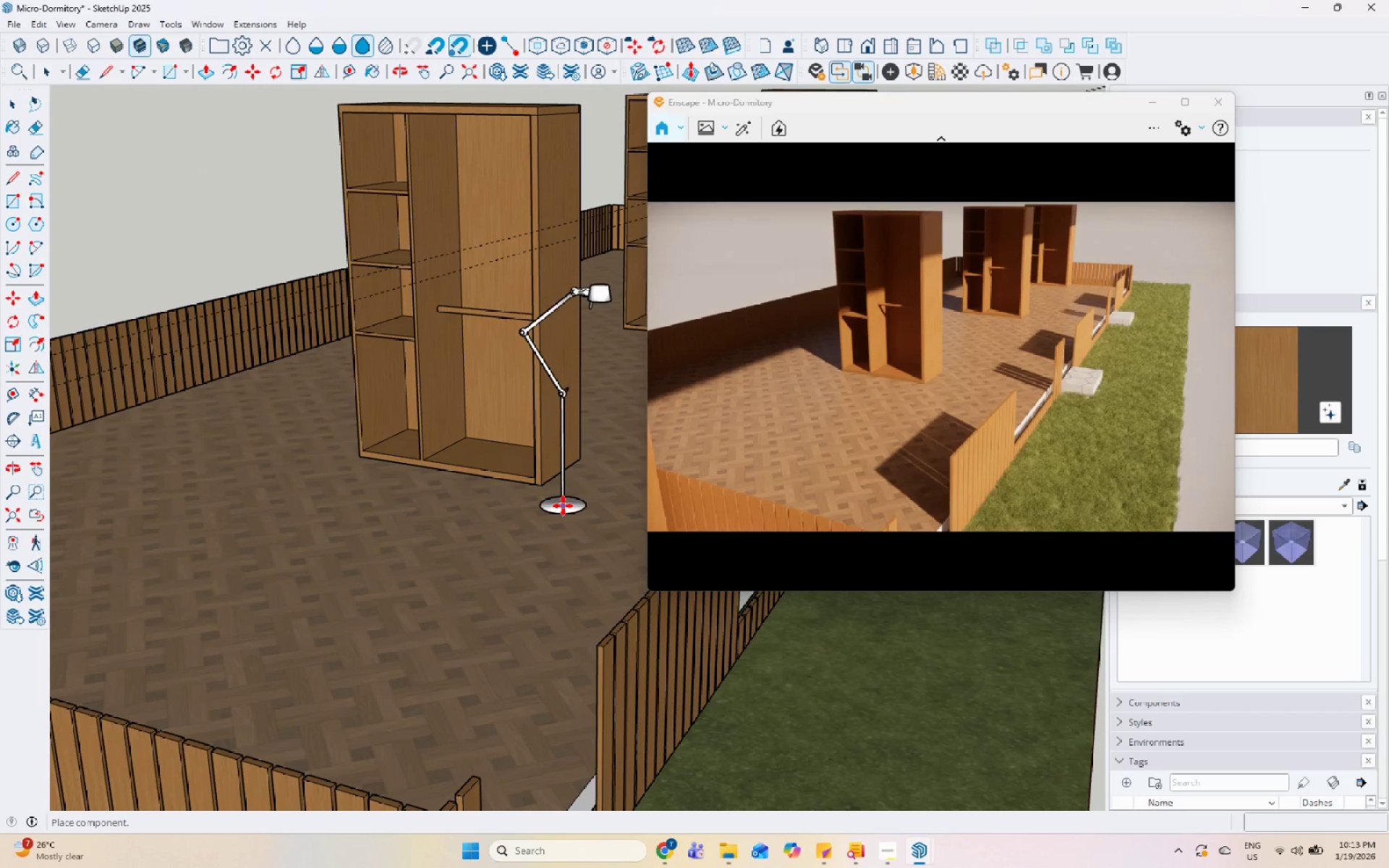 
scroll: coordinate [471, 397], scroll_direction: down, amount: 6.0
 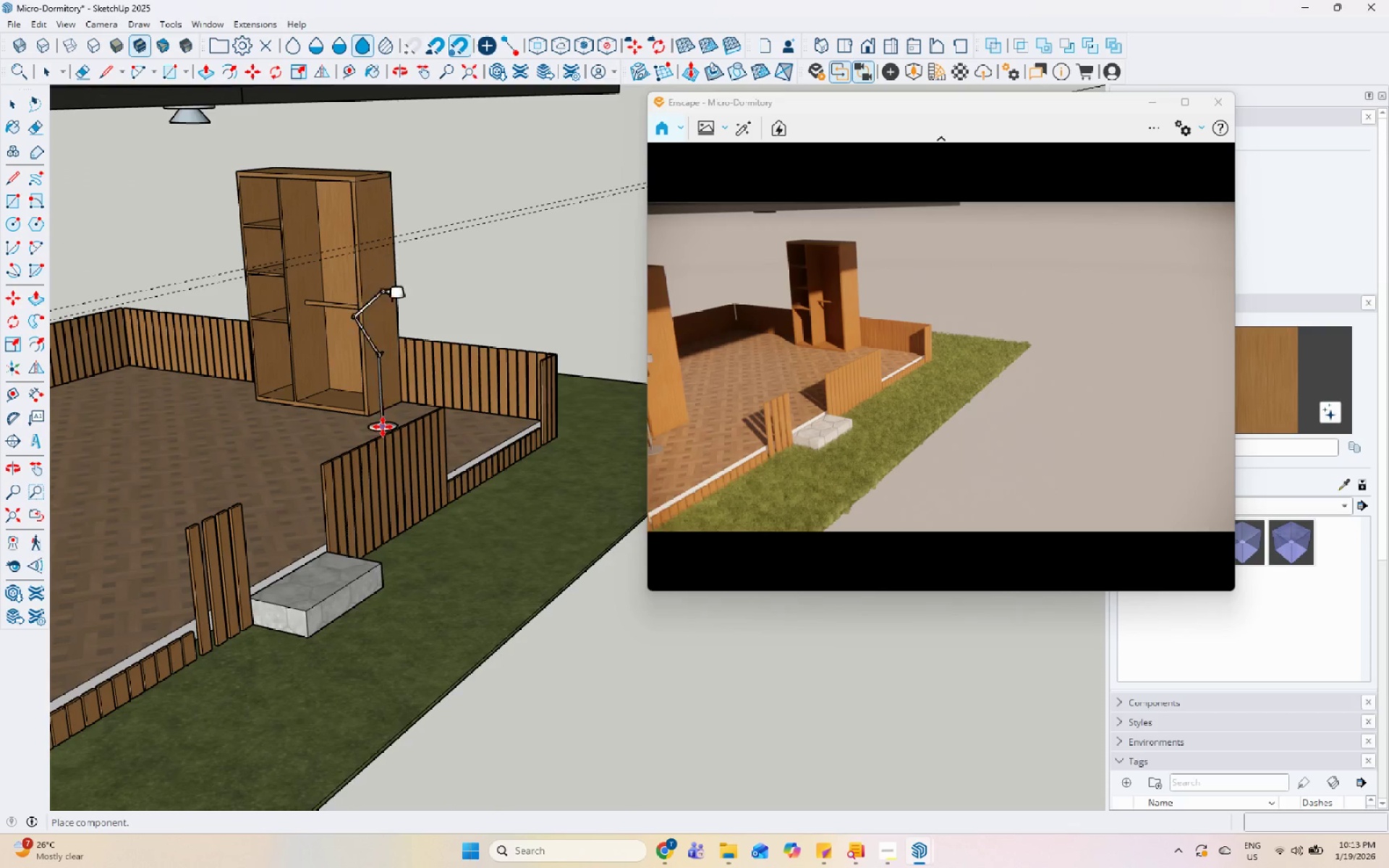 
left_click([378, 426])
 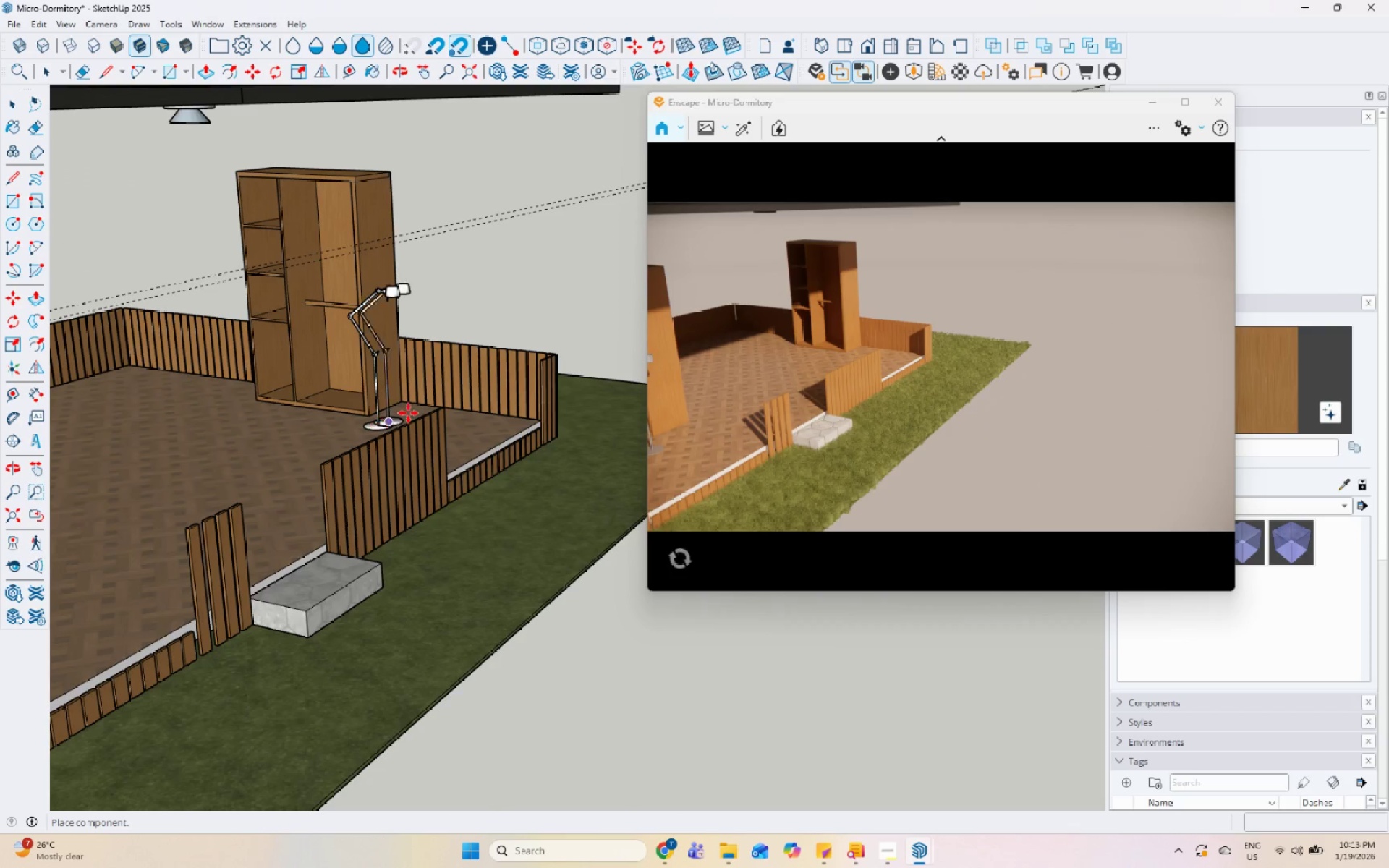 
key(Space)
 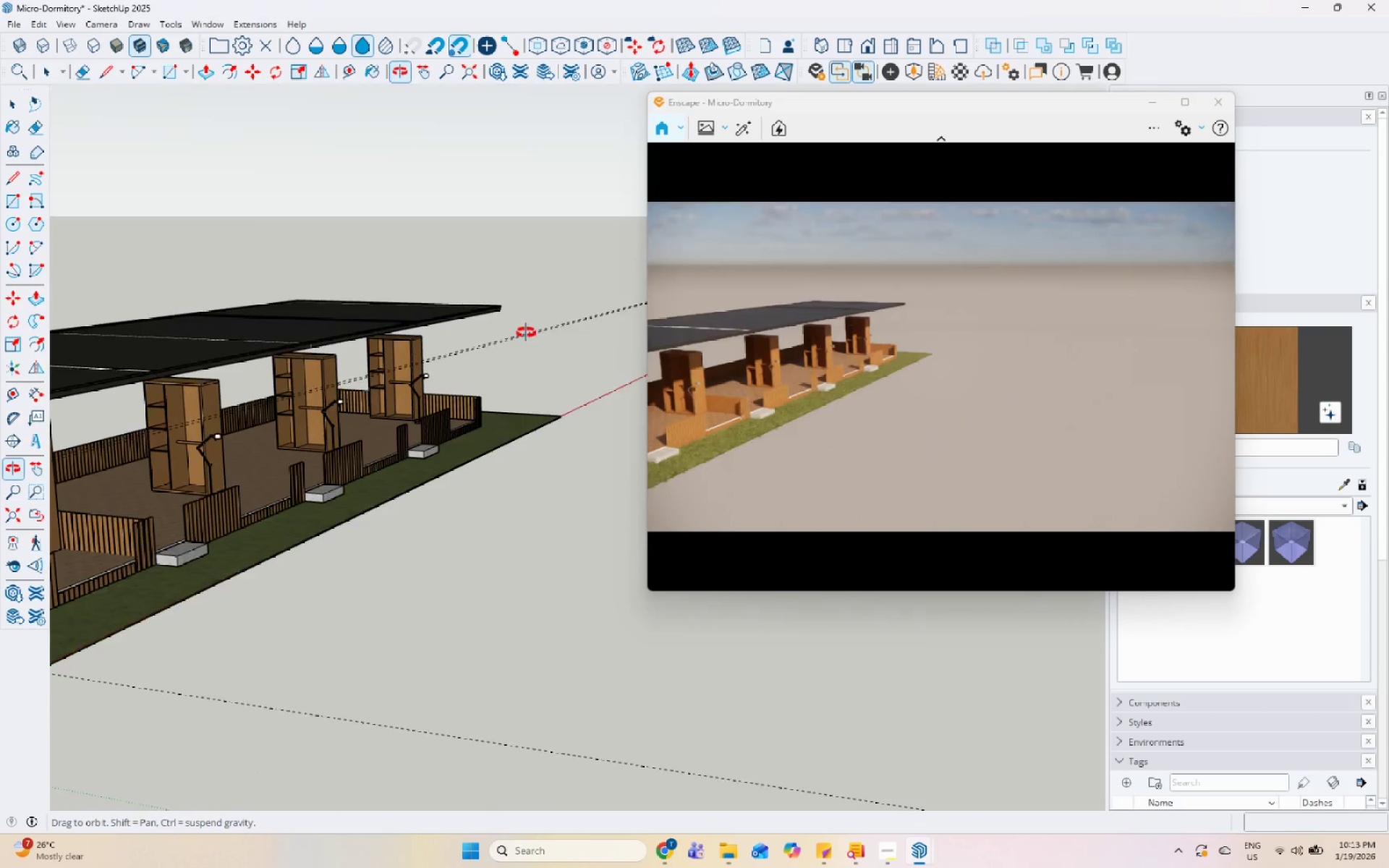 
scroll: coordinate [481, 366], scroll_direction: down, amount: 18.0
 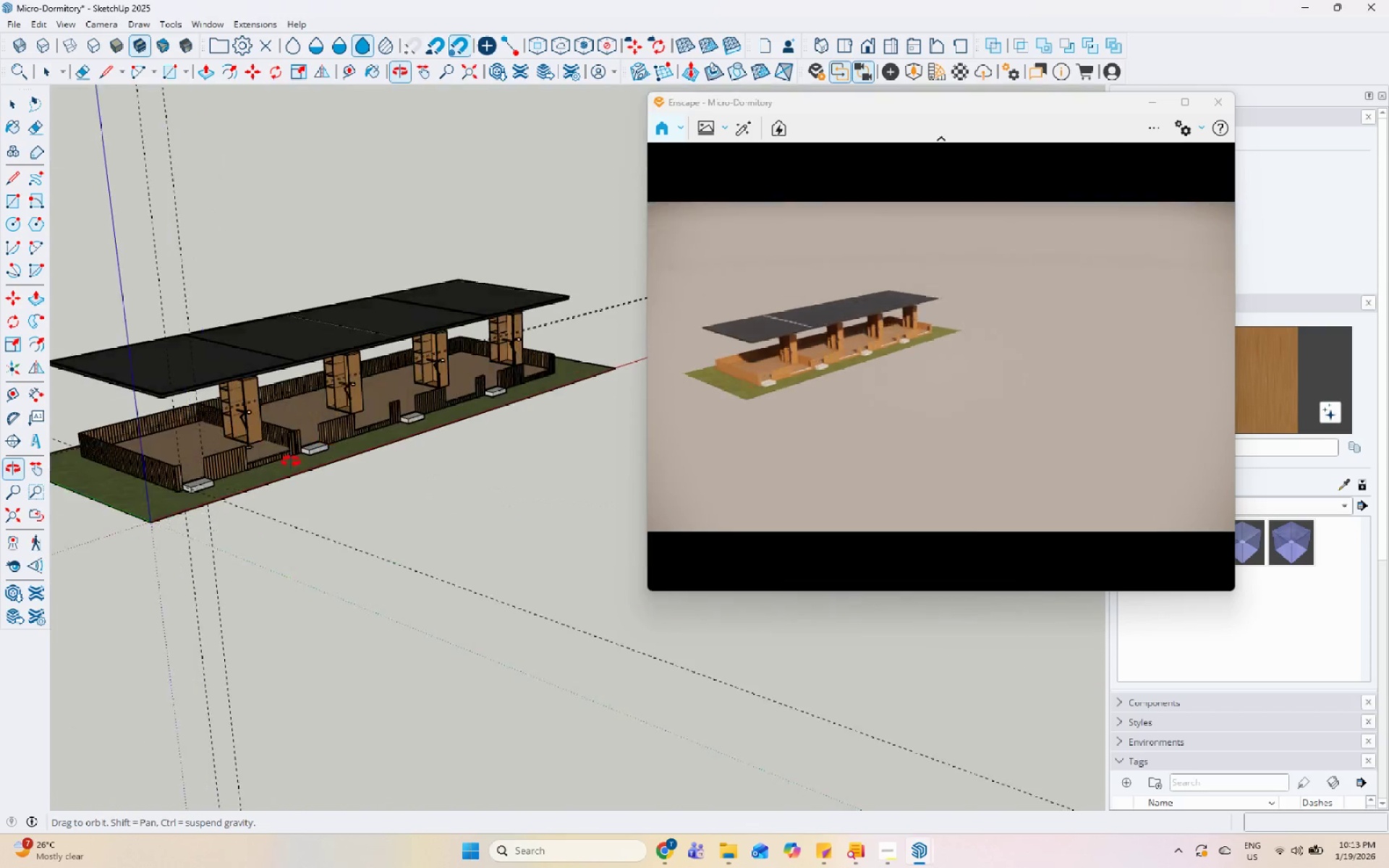 
scroll: coordinate [254, 440], scroll_direction: up, amount: 6.0
 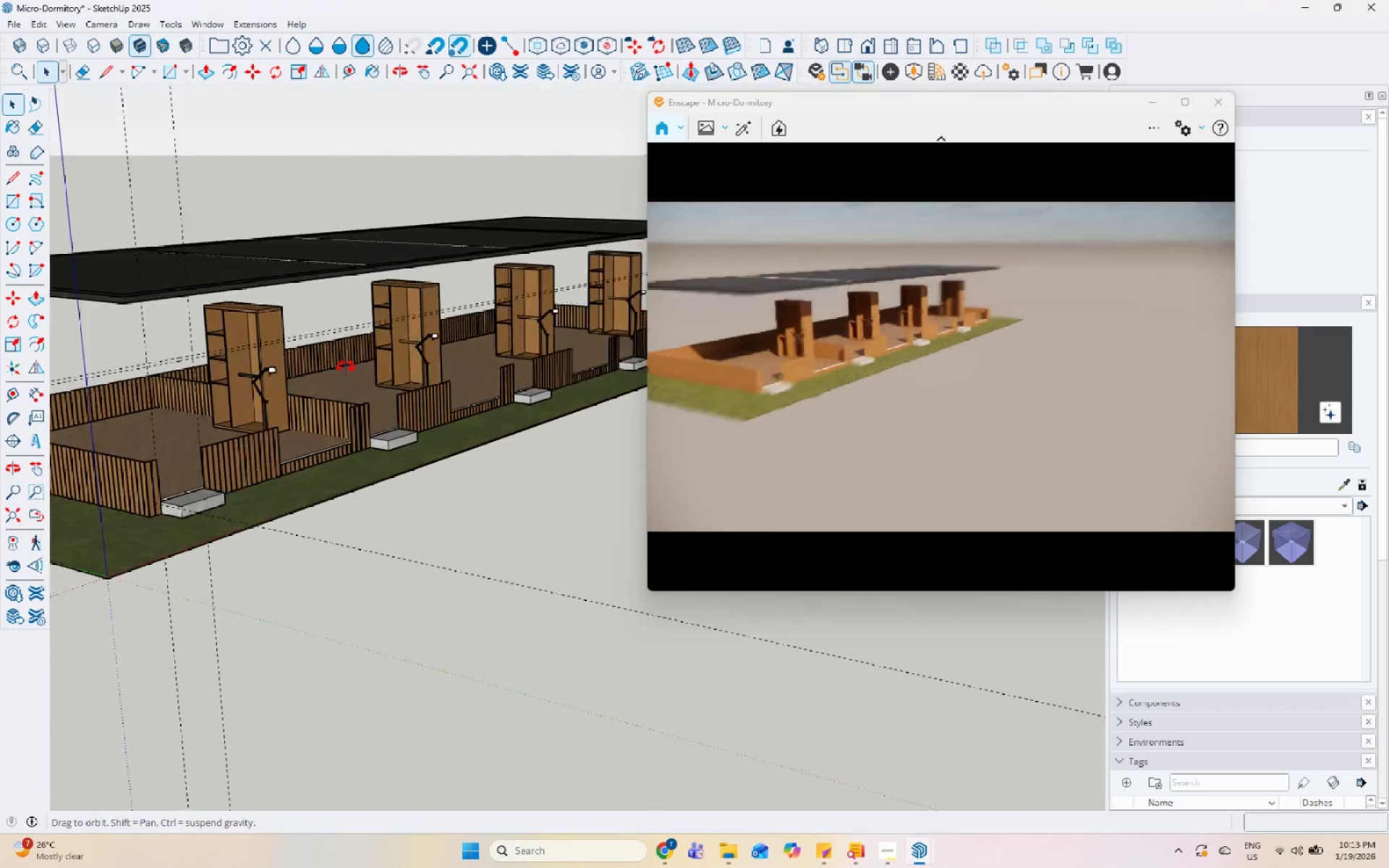 
double_click([217, 370])
 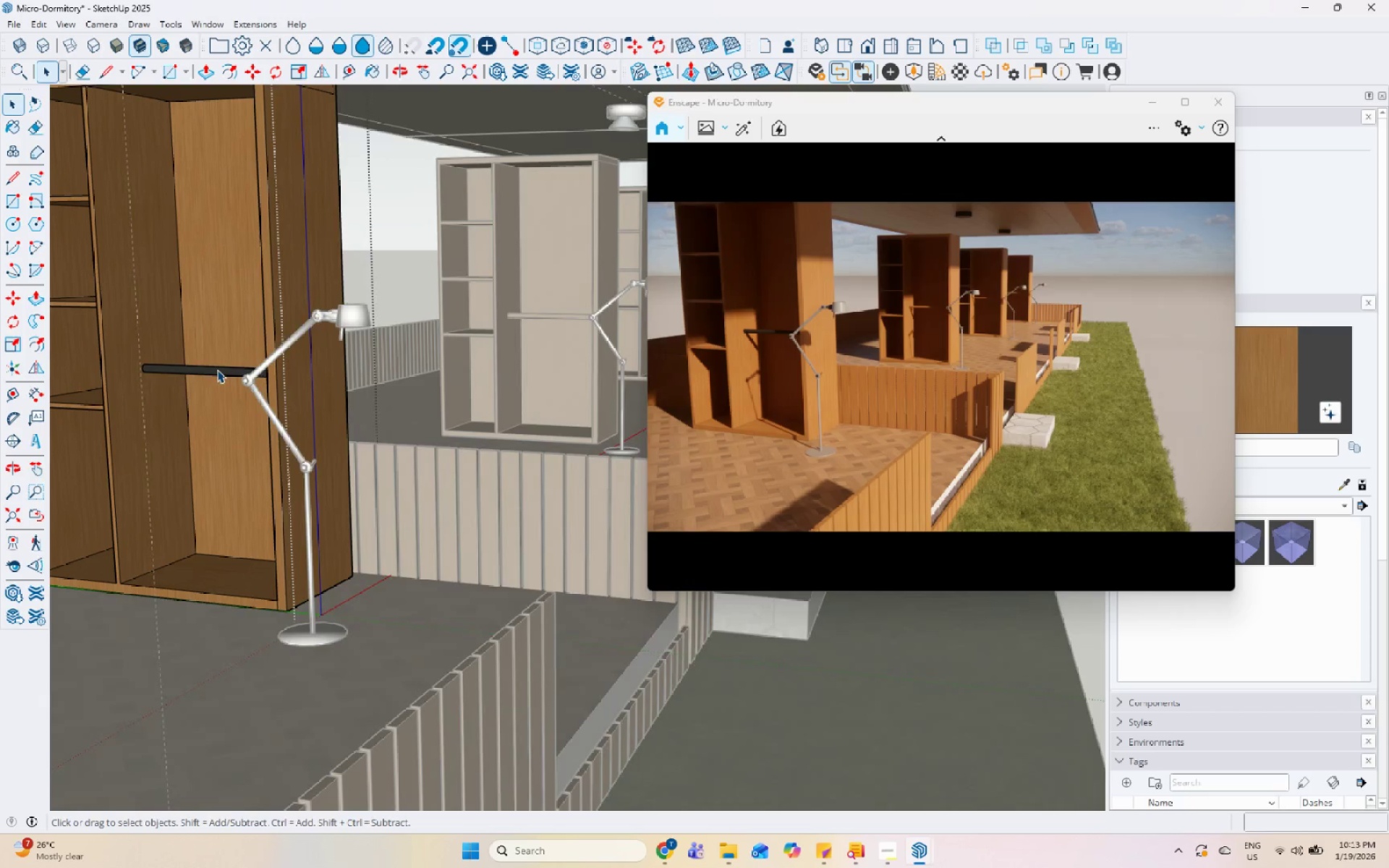 
scroll: coordinate [225, 369], scroll_direction: up, amount: 9.0
 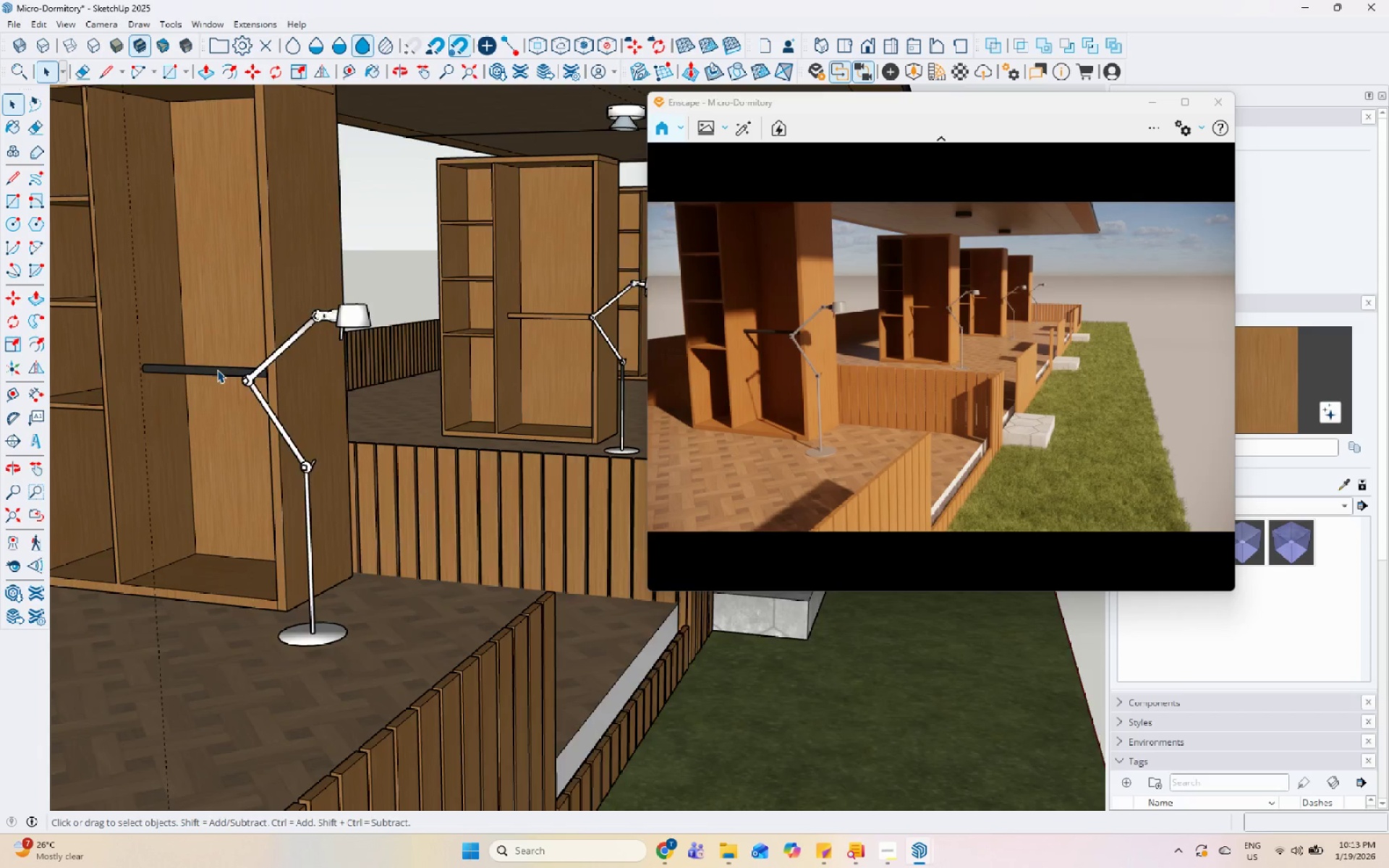 
triple_click([217, 370])
 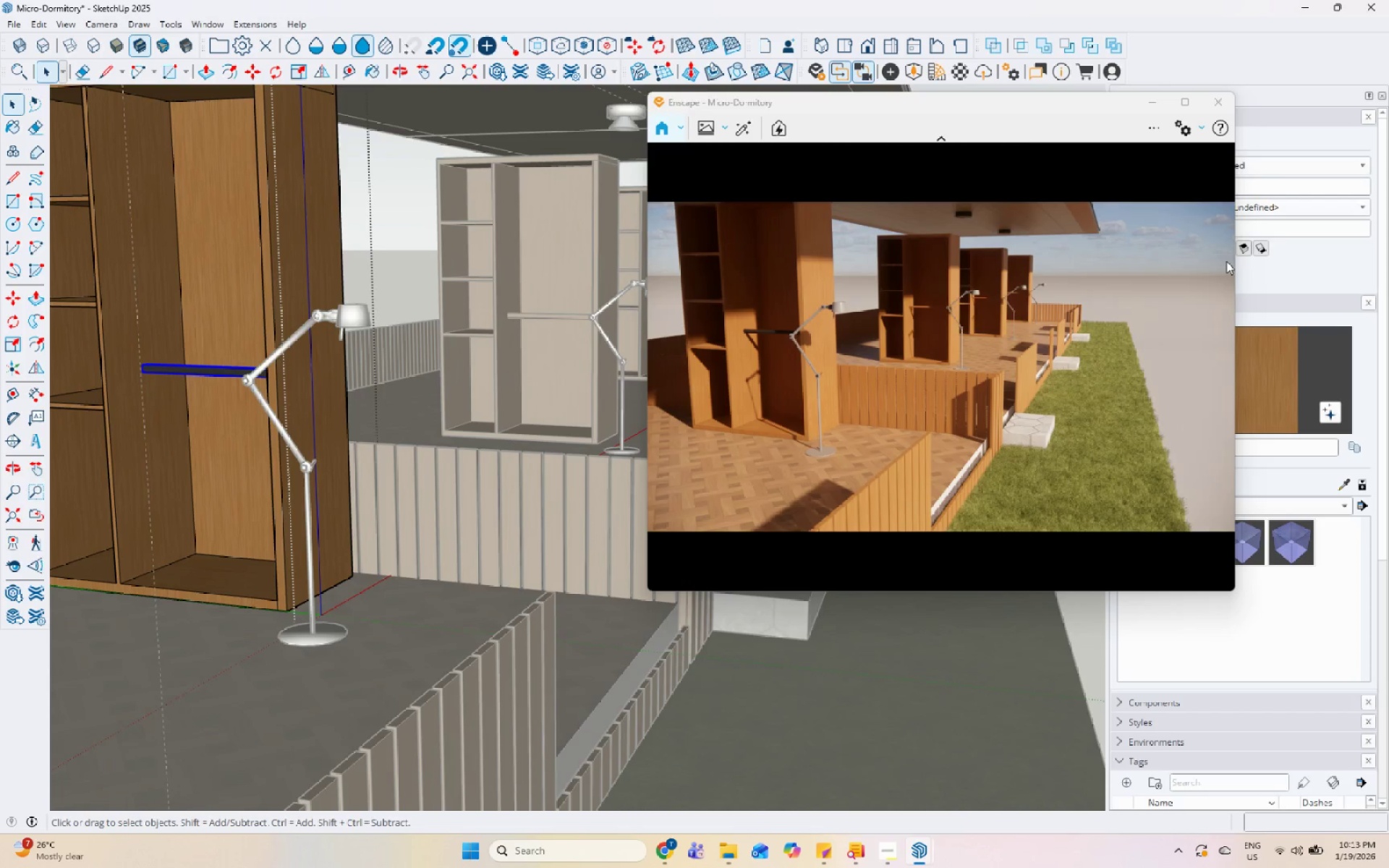 
scroll: coordinate [1265, 289], scroll_direction: up, amount: 3.0
 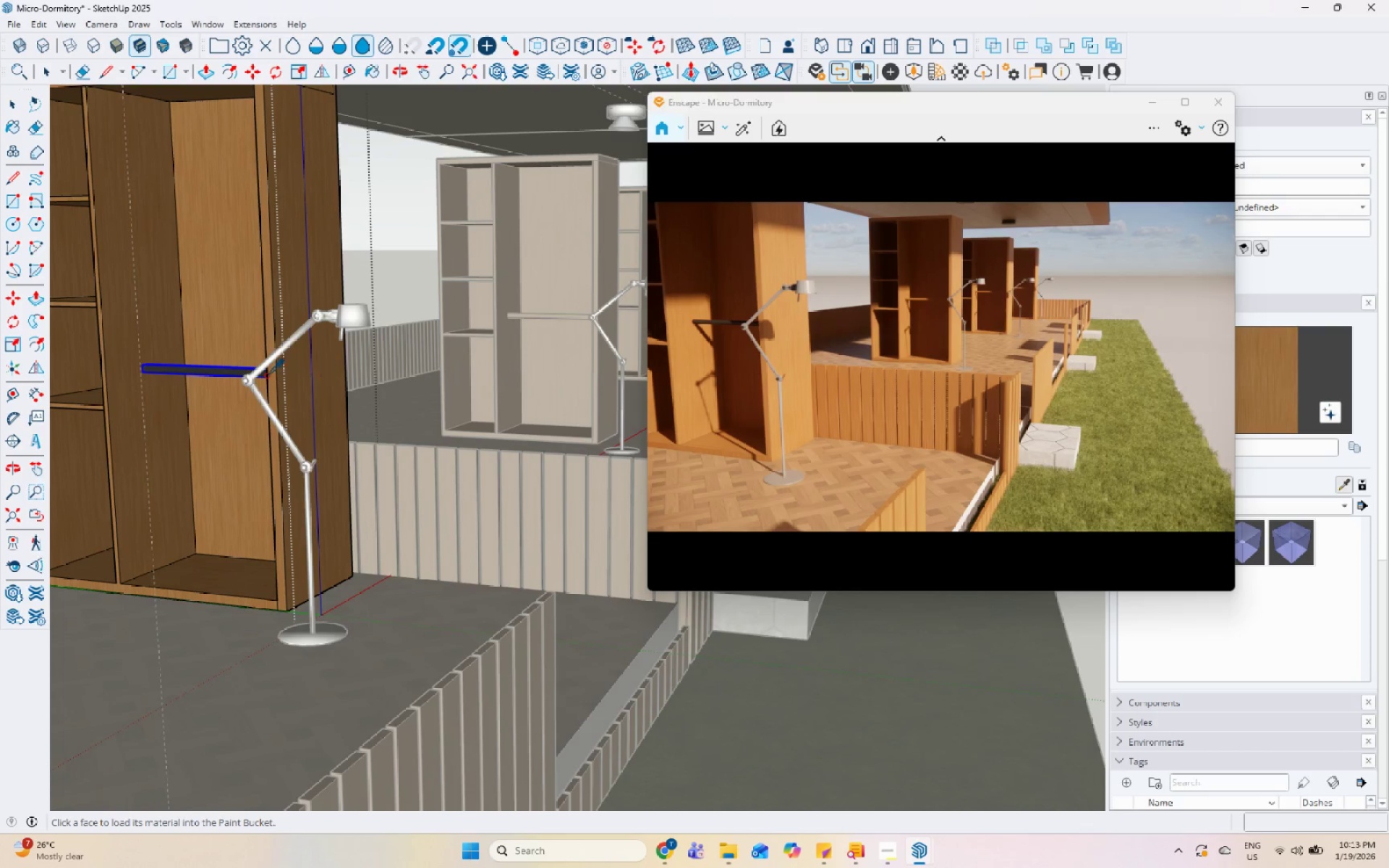 
left_click([179, 369])
 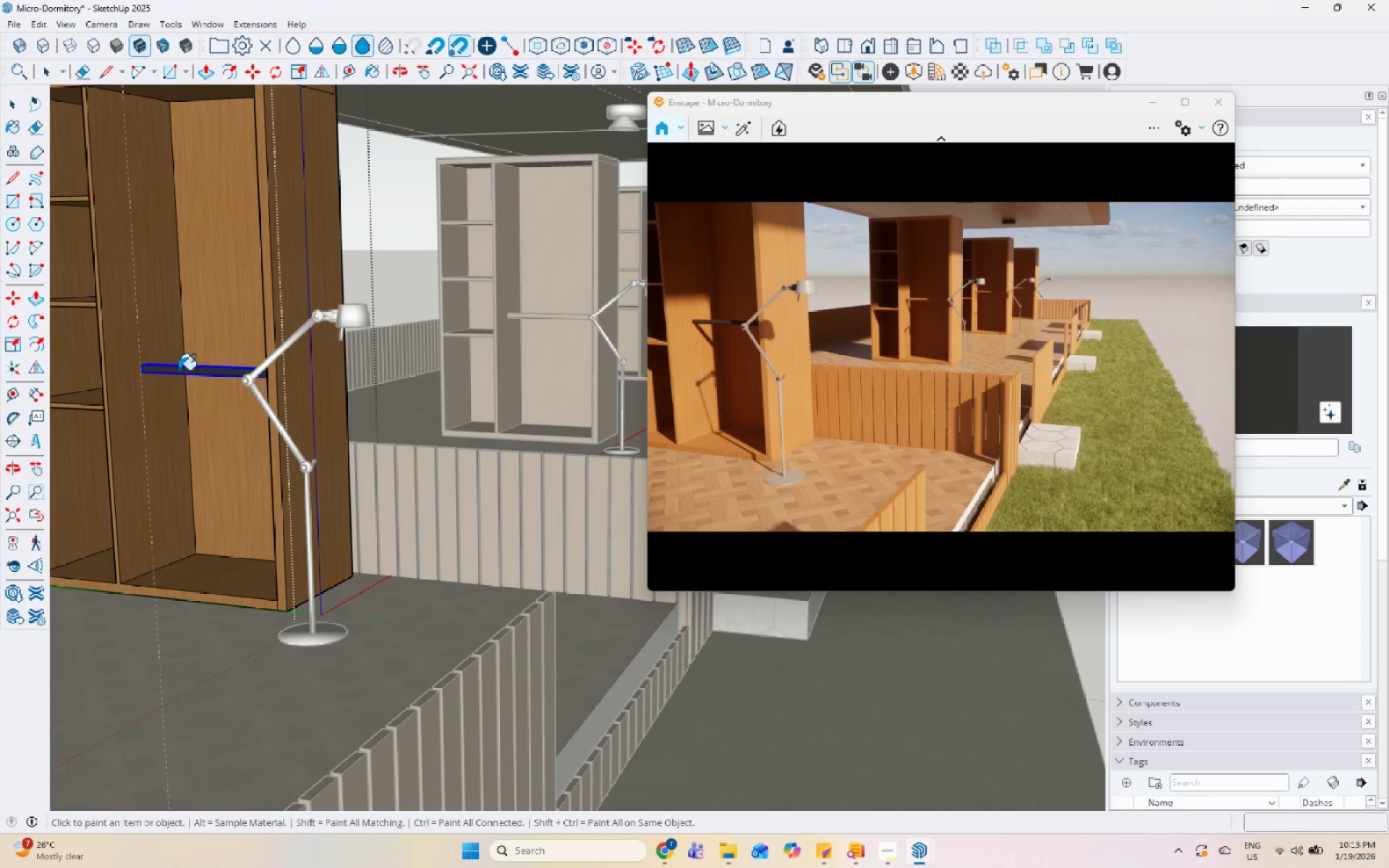 
key(Space)
 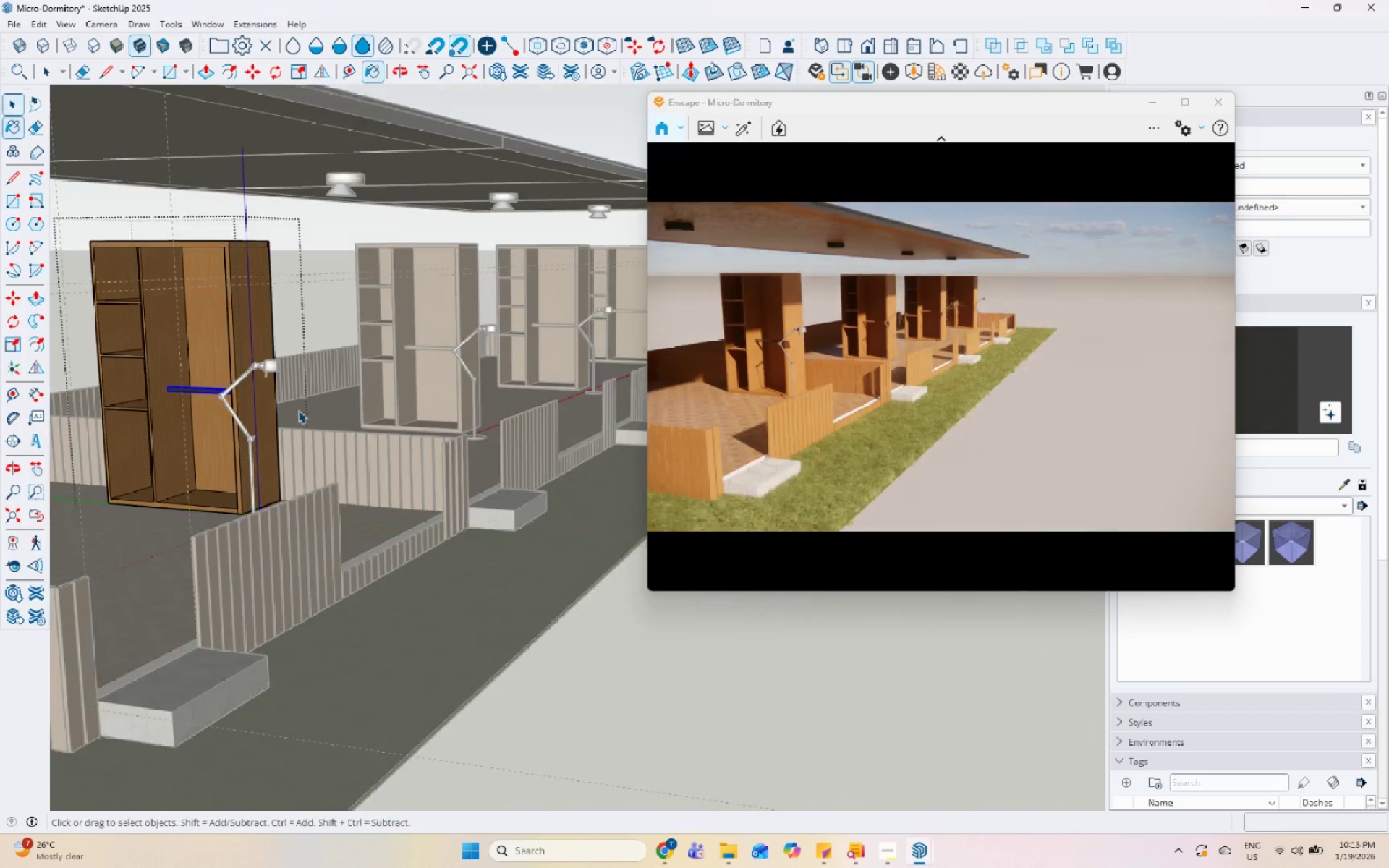 
key(Escape)
 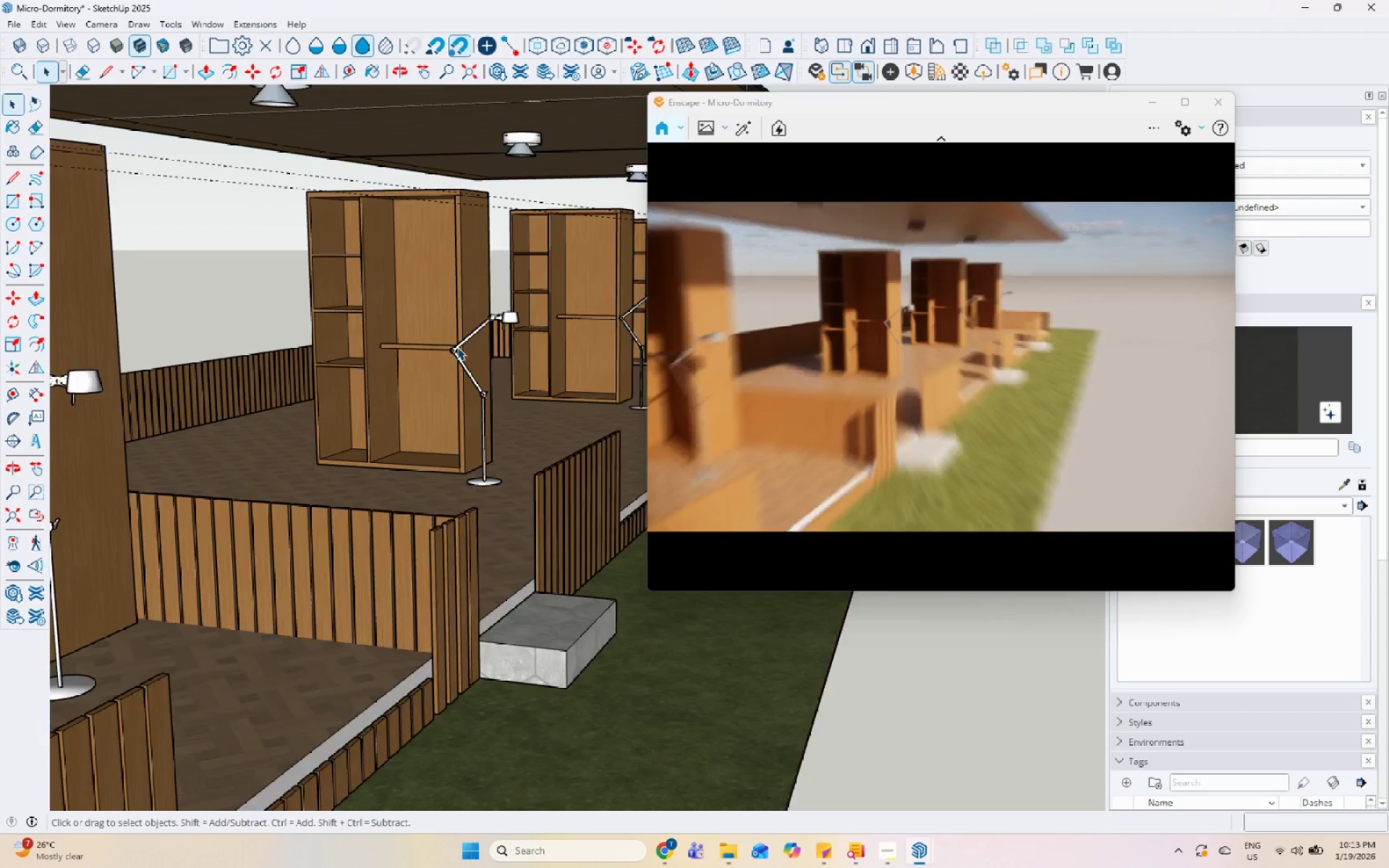 
key(Escape)
 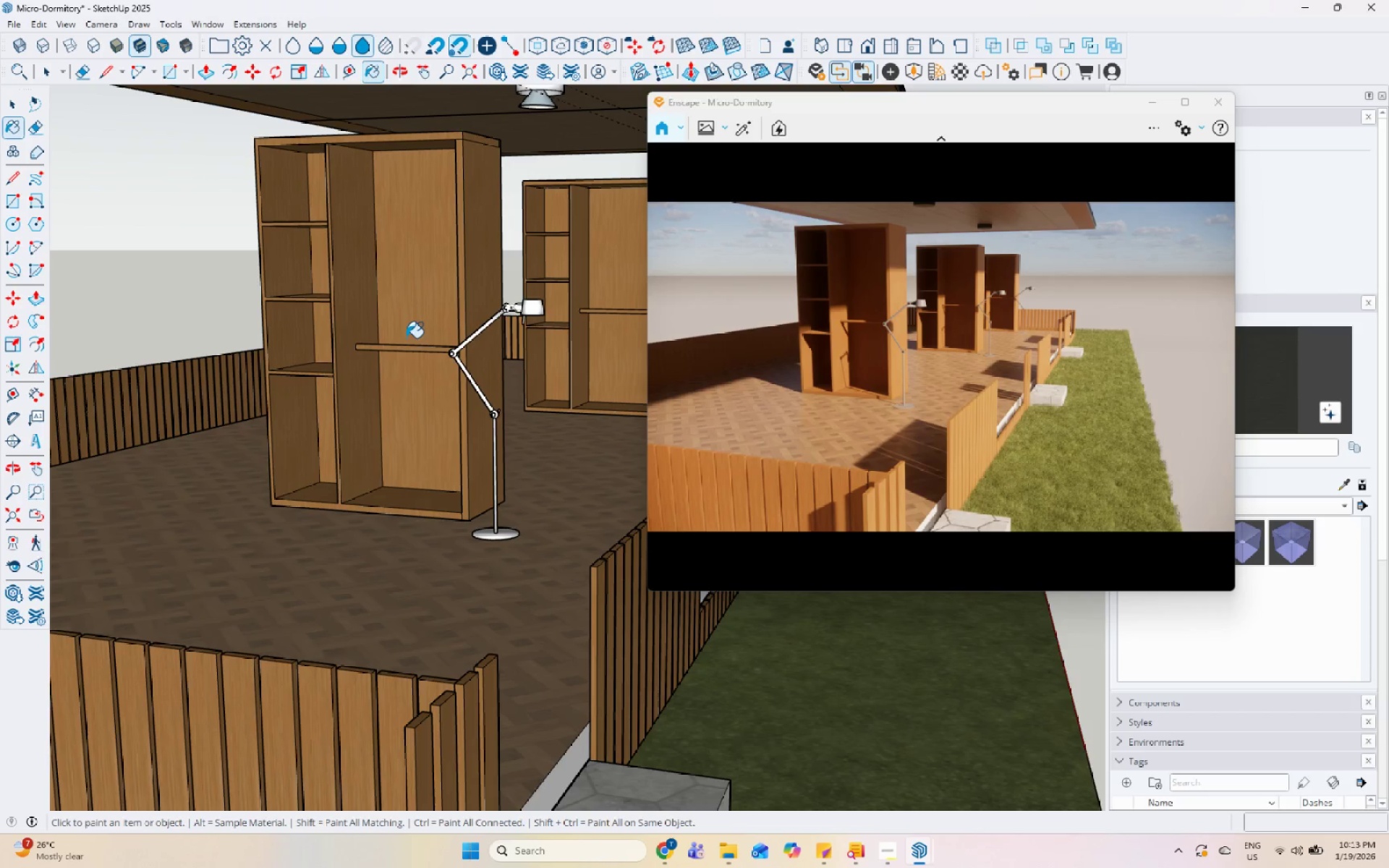 
scroll: coordinate [446, 336], scroll_direction: none, amount: 0.0
 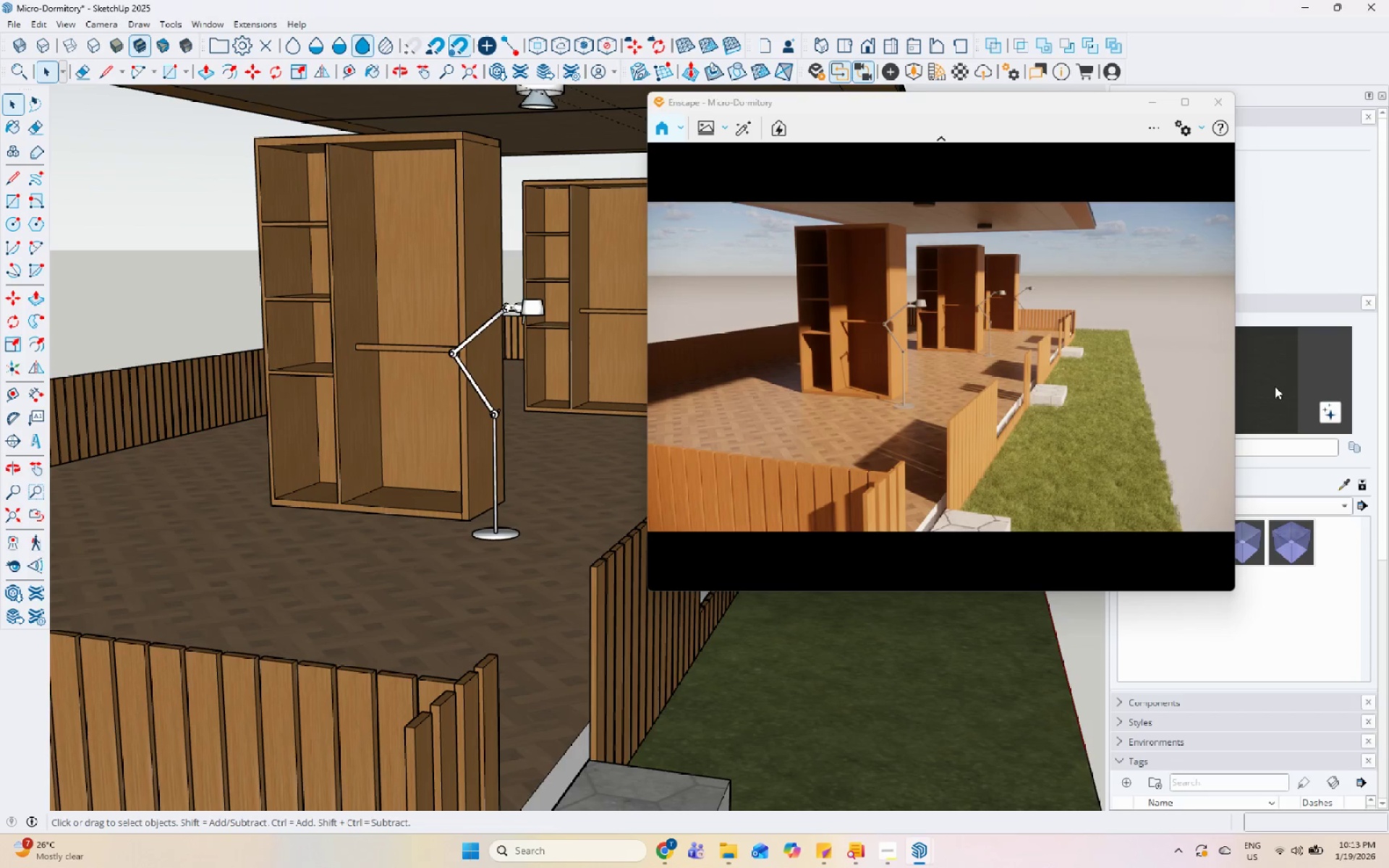 
left_click([399, 347])
 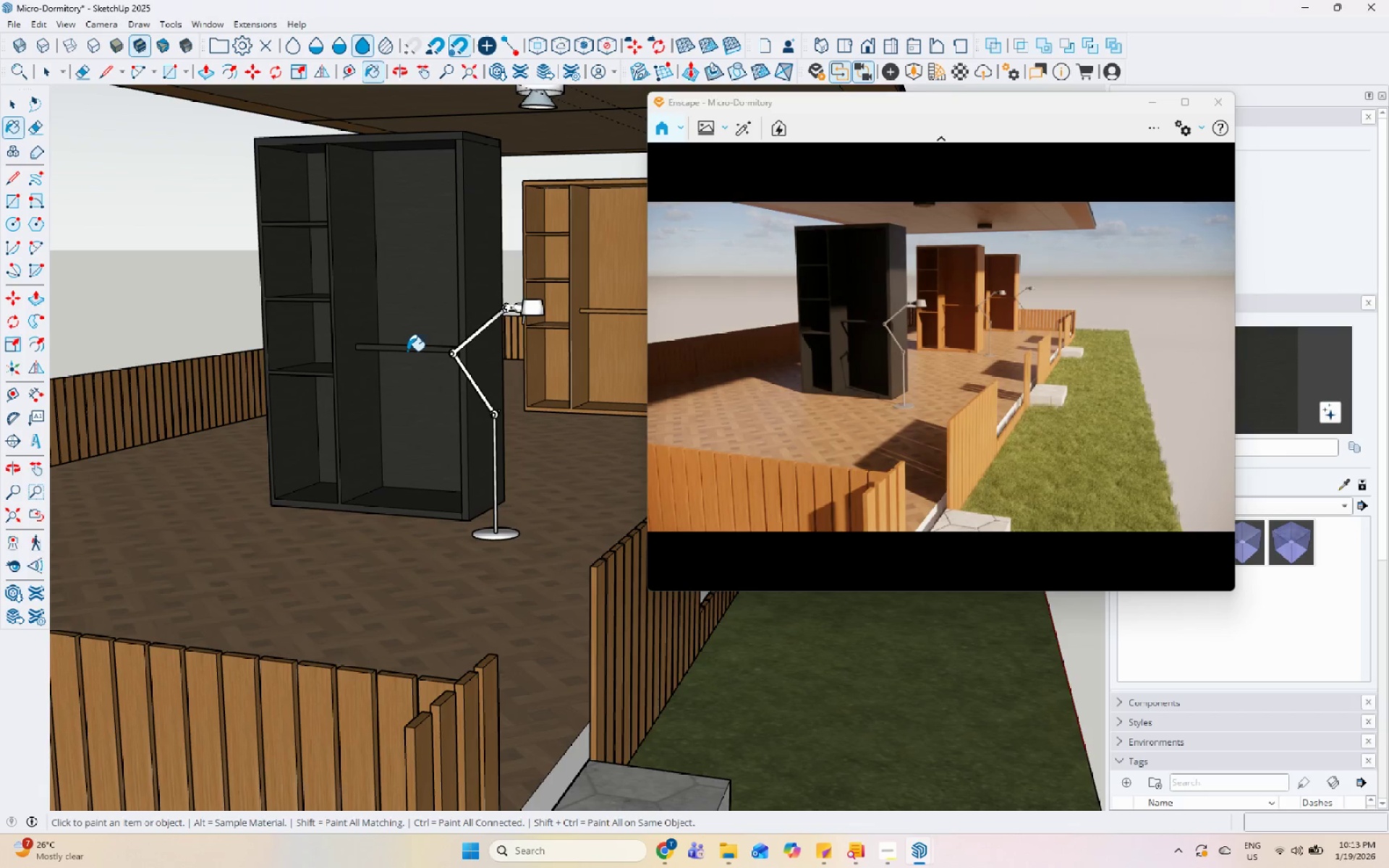 
key(Control+Z)
 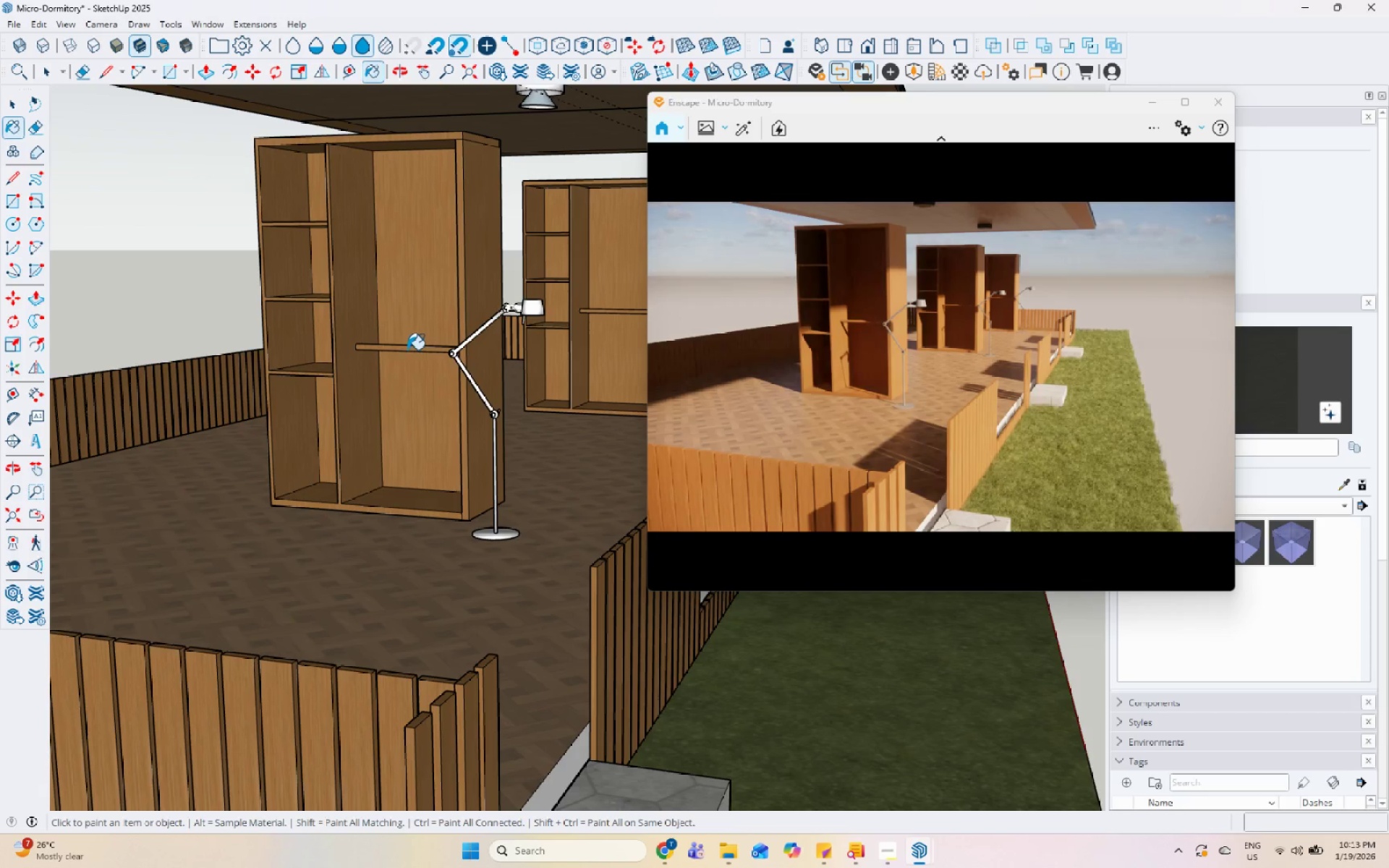 
key(Space)
 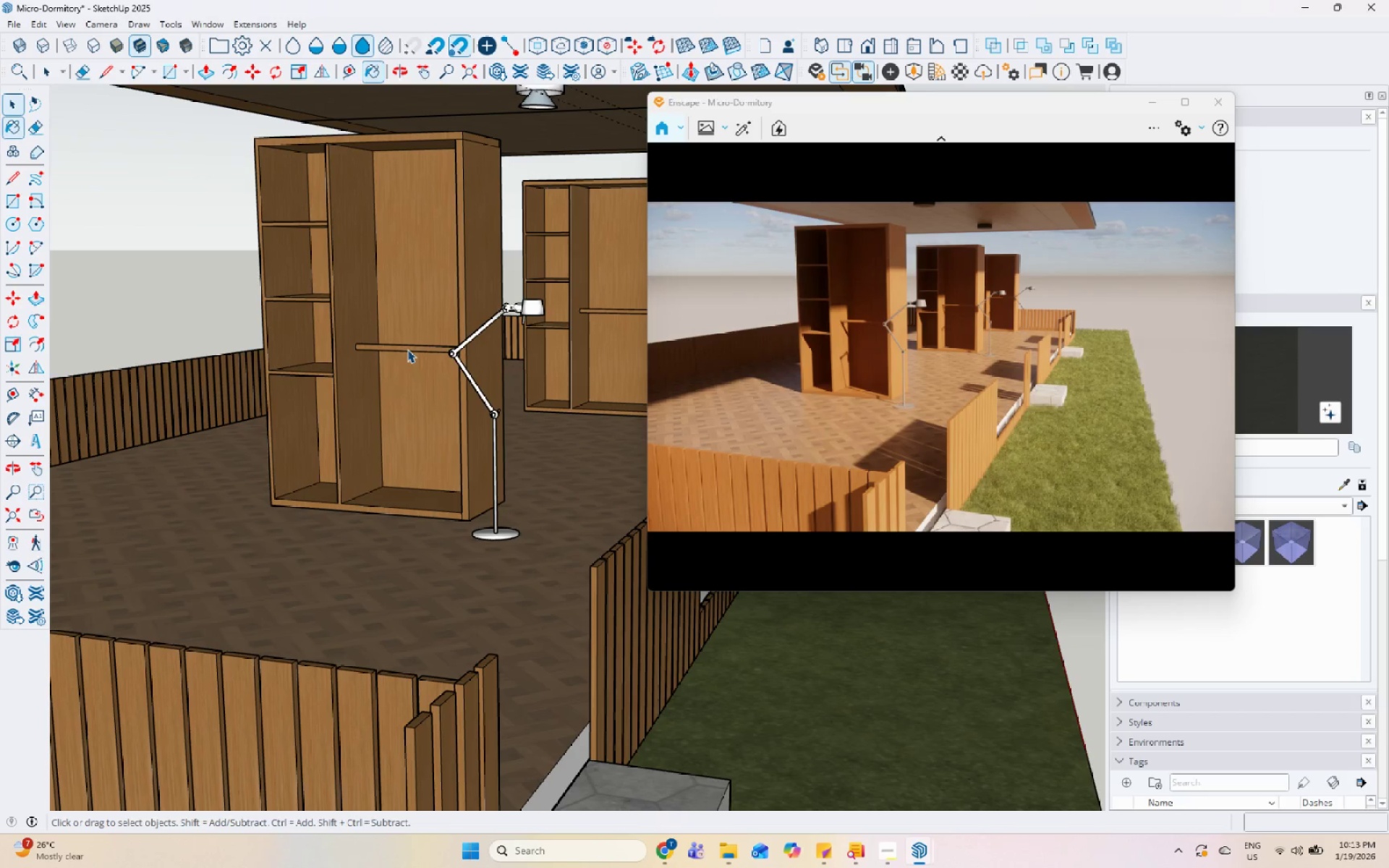 
left_click([407, 349])
 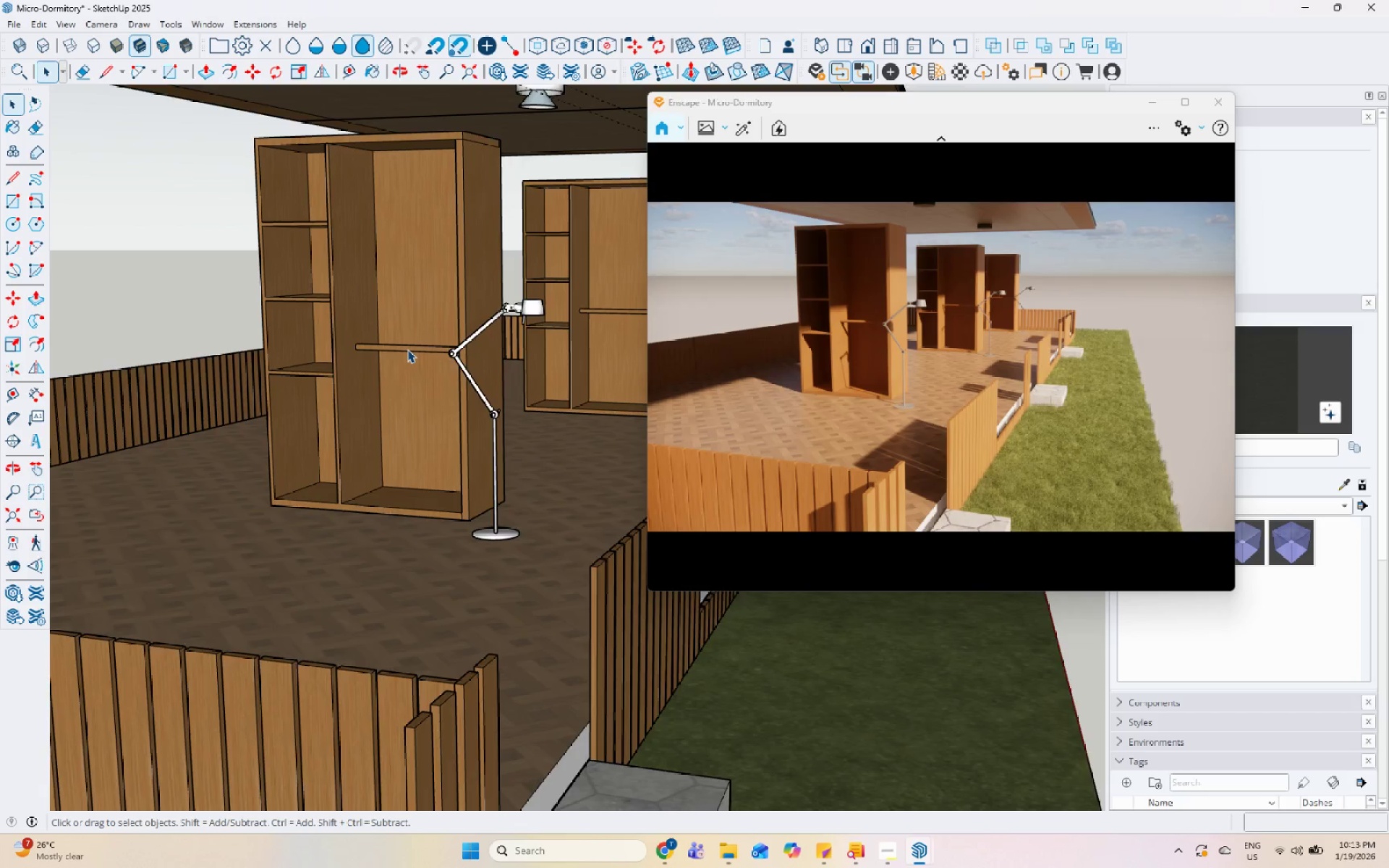 
double_click([407, 349])
 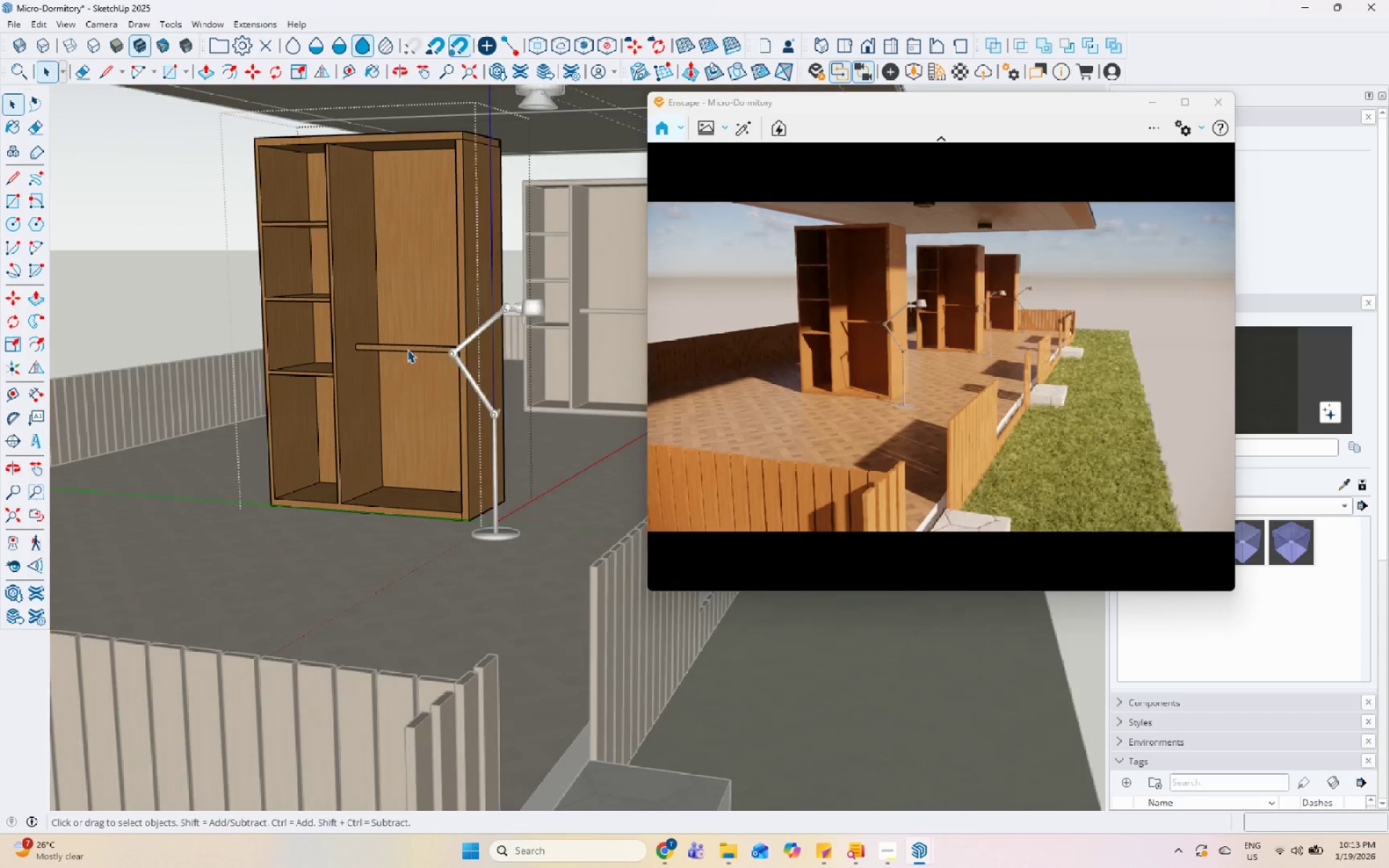 
triple_click([407, 349])
 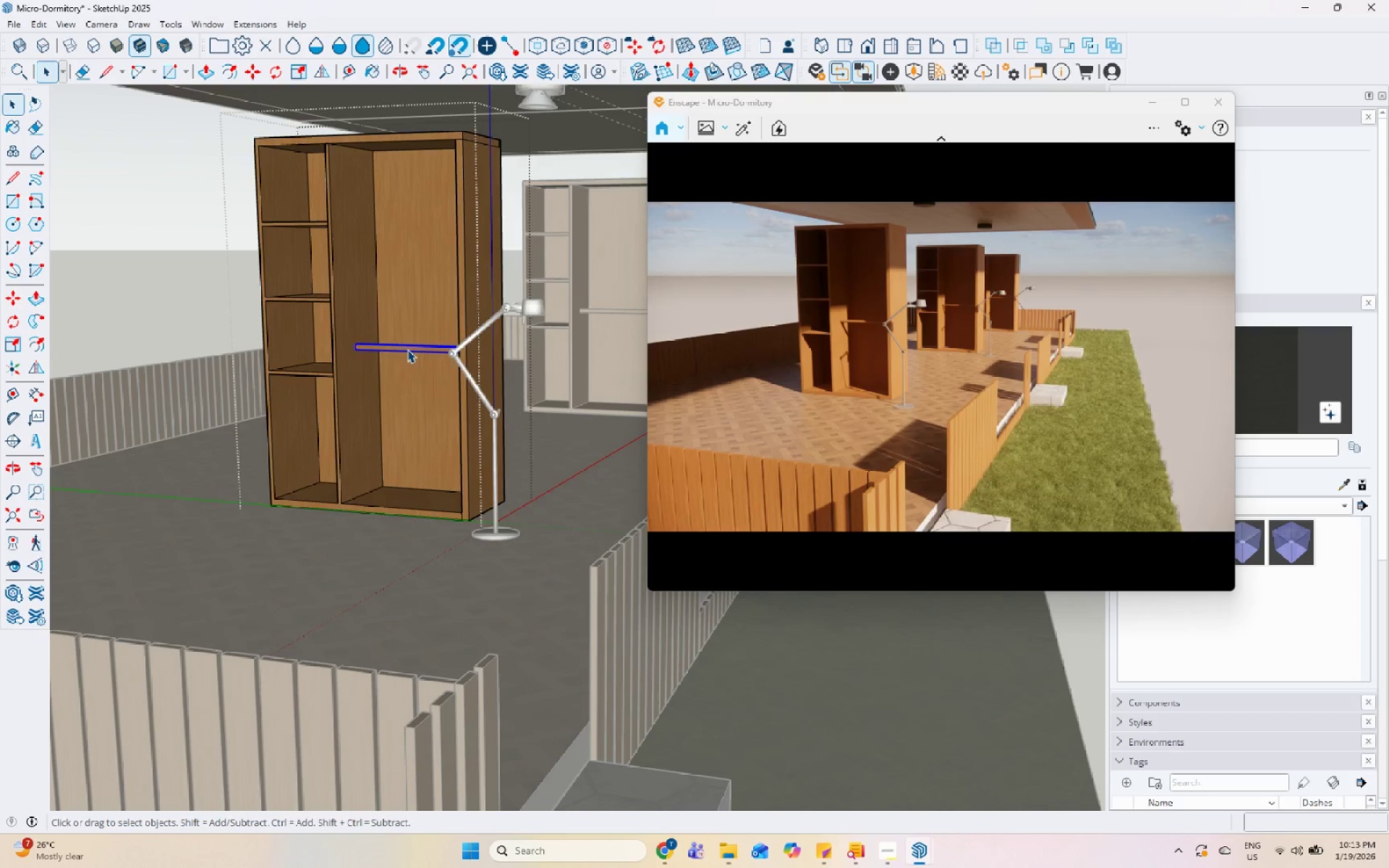 
triple_click([407, 349])
 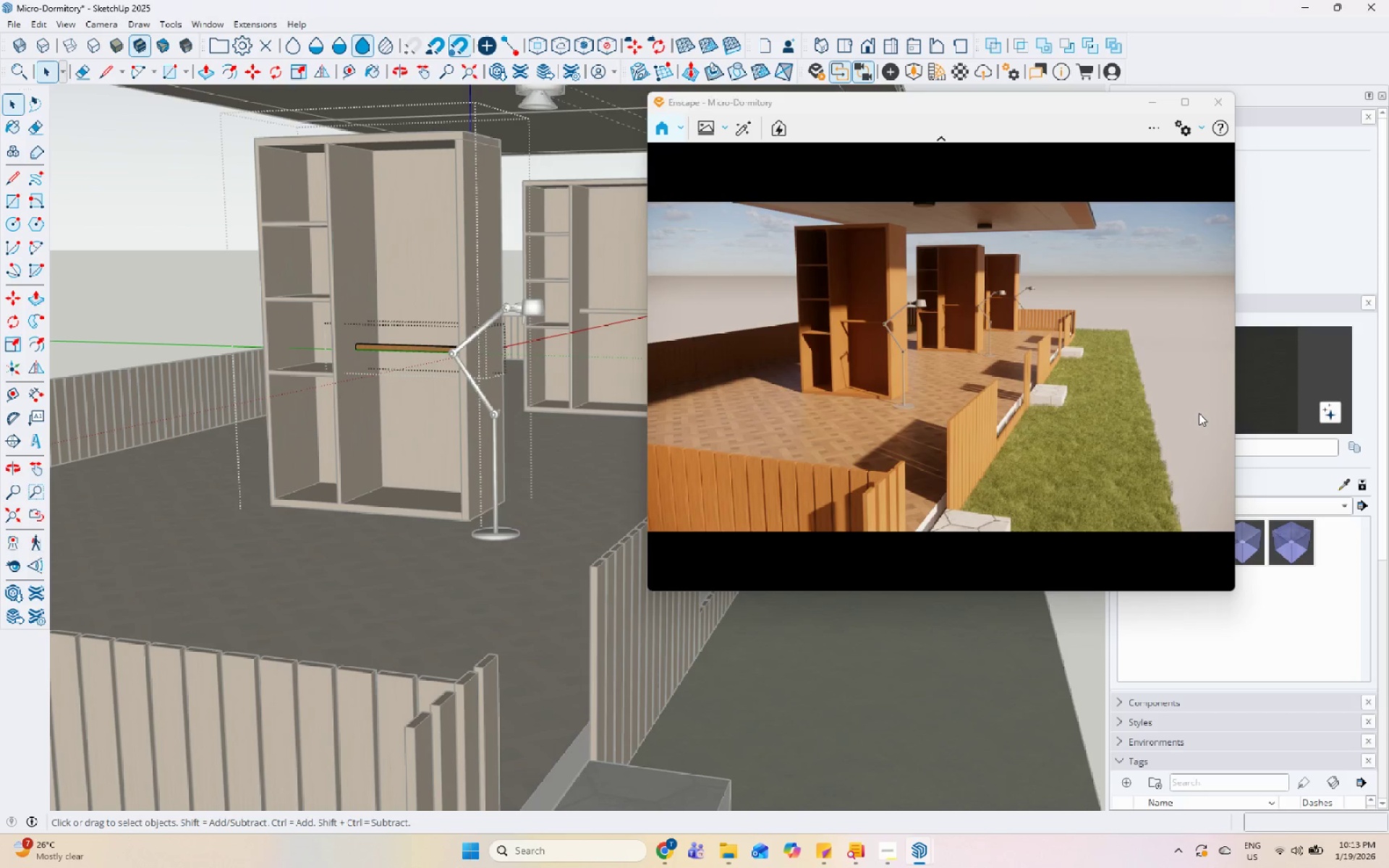 
left_click([1267, 375])
 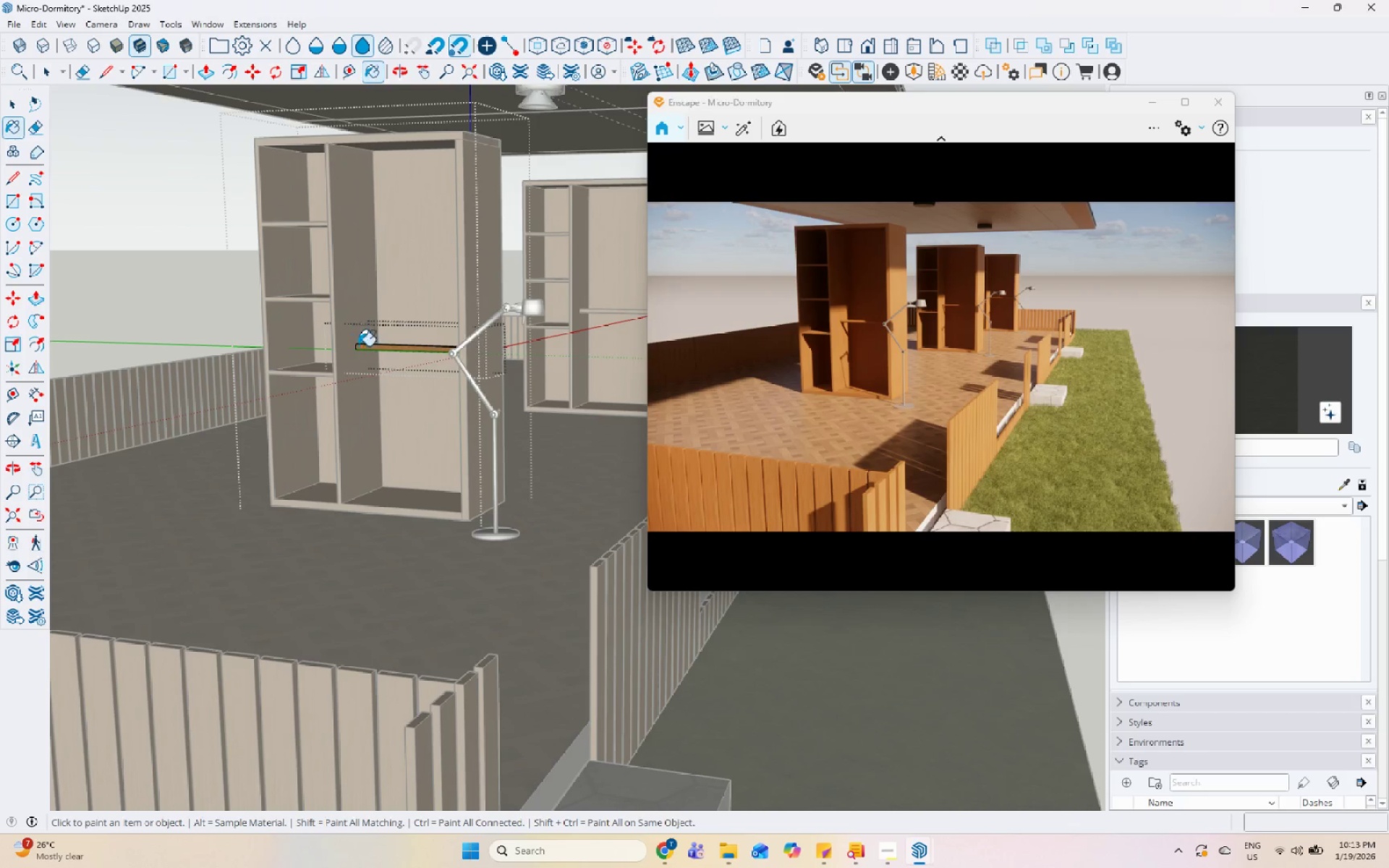 
left_click([374, 347])
 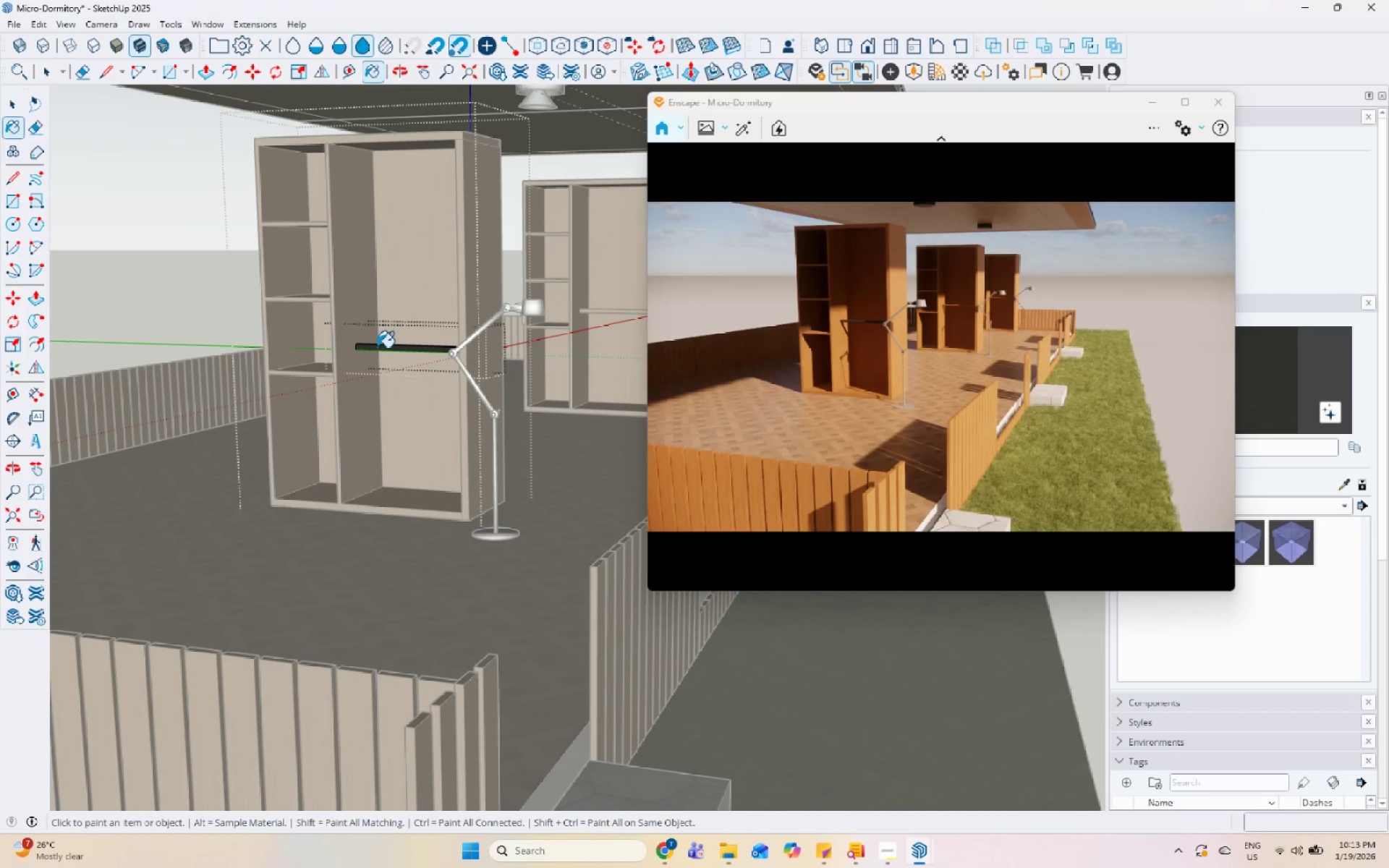 
key(Space)
 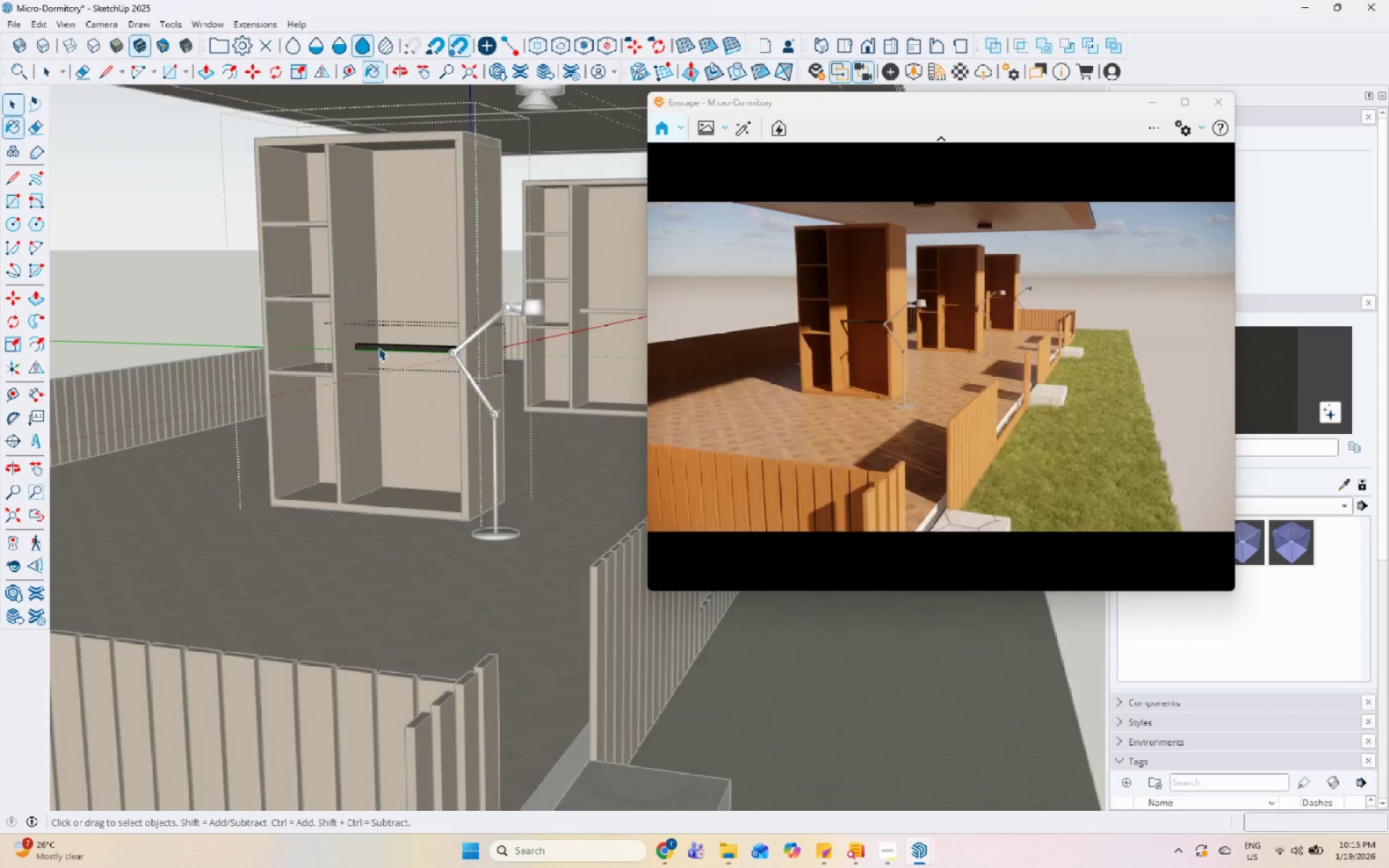 
key(Escape)
 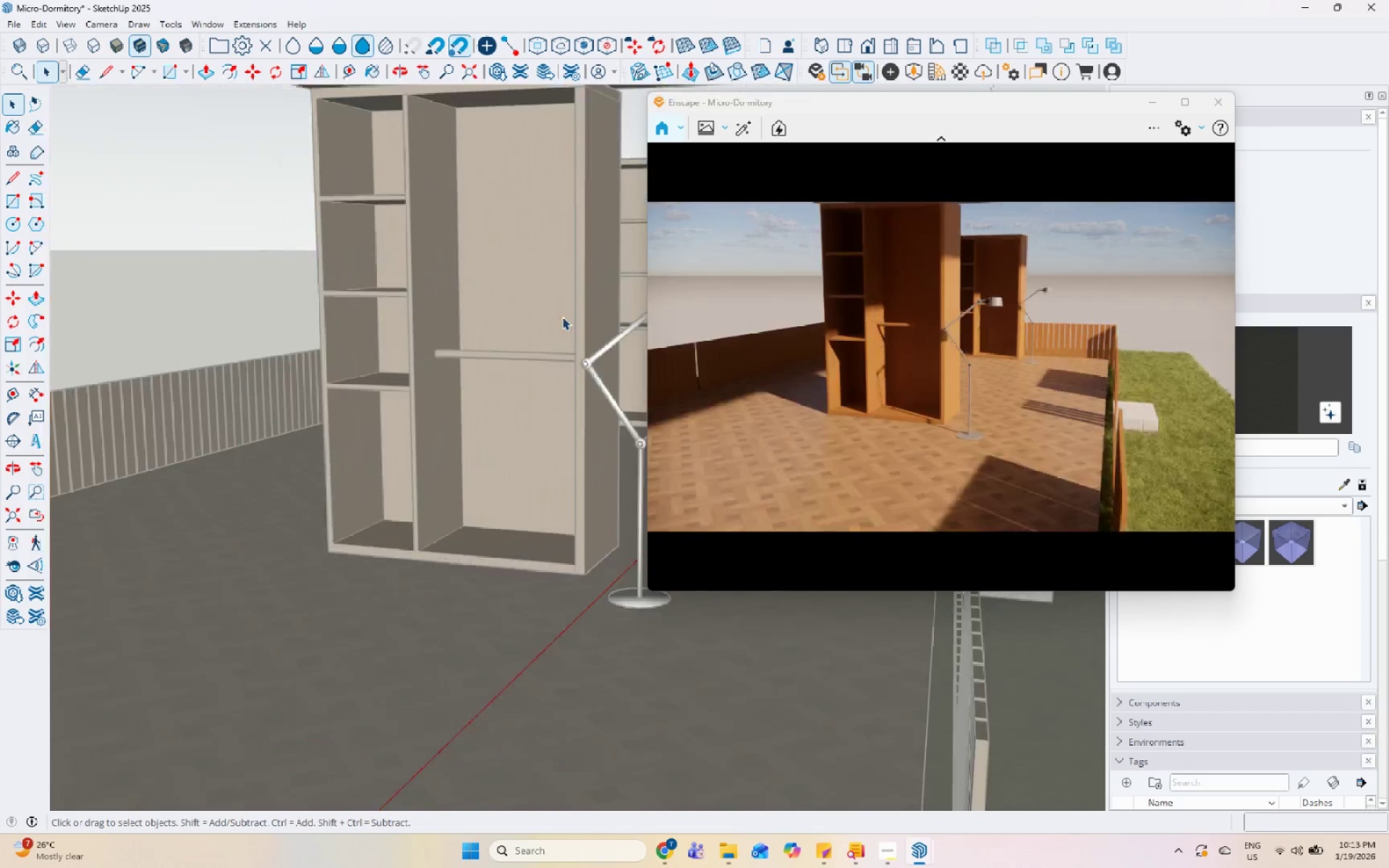 
key(Escape)
 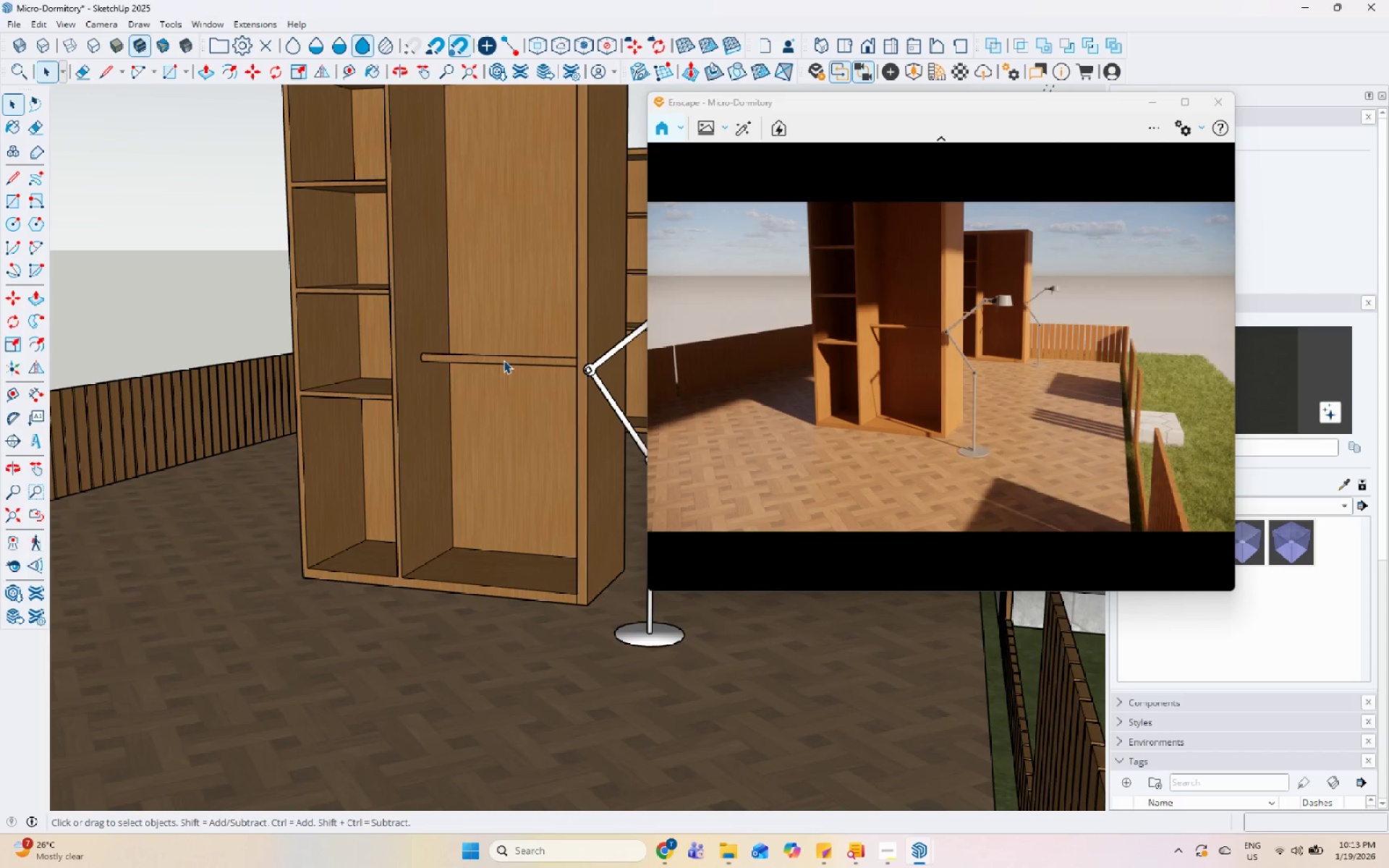 
scroll: coordinate [561, 318], scroll_direction: up, amount: 5.0
 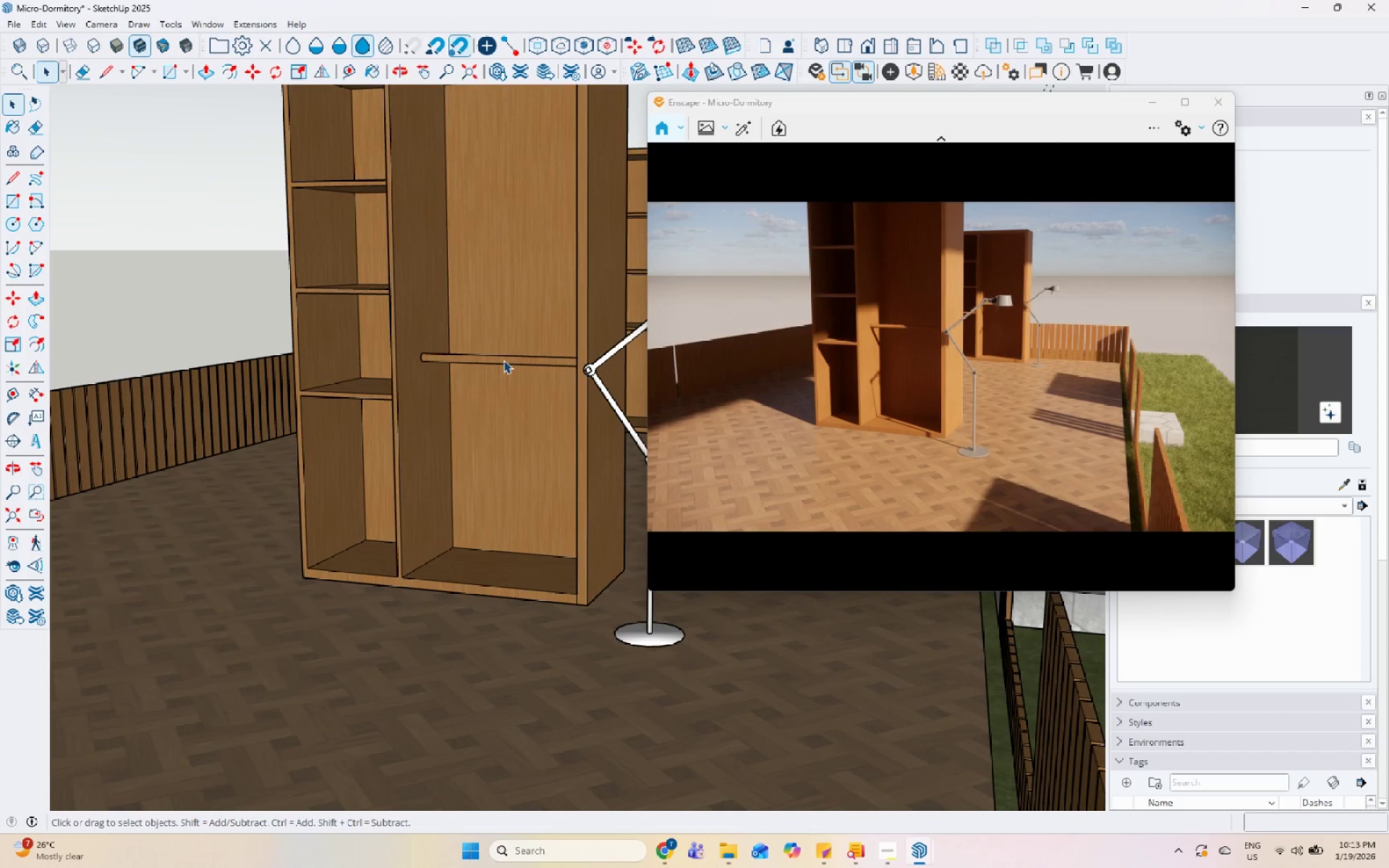 
double_click([504, 360])
 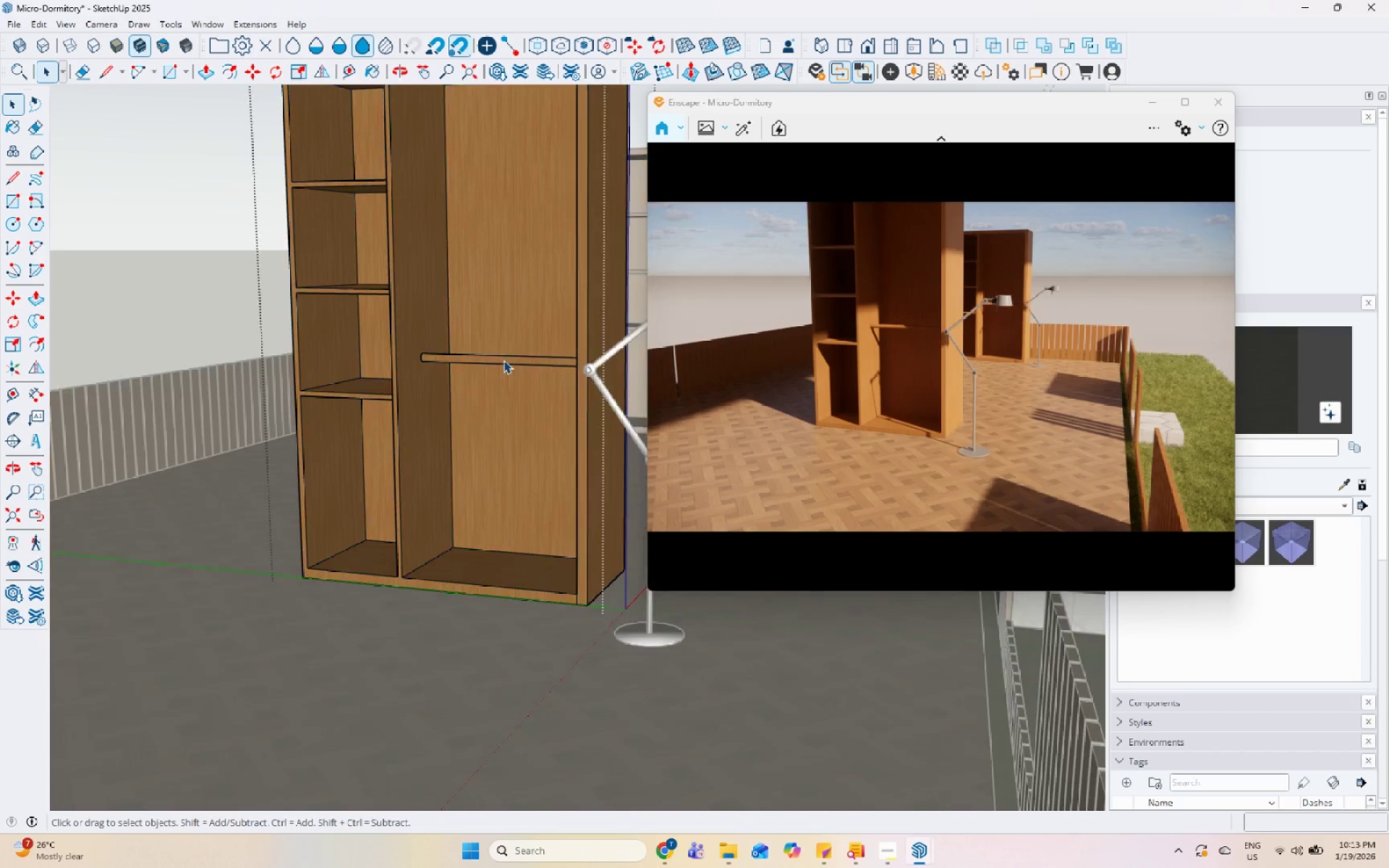 
triple_click([504, 360])
 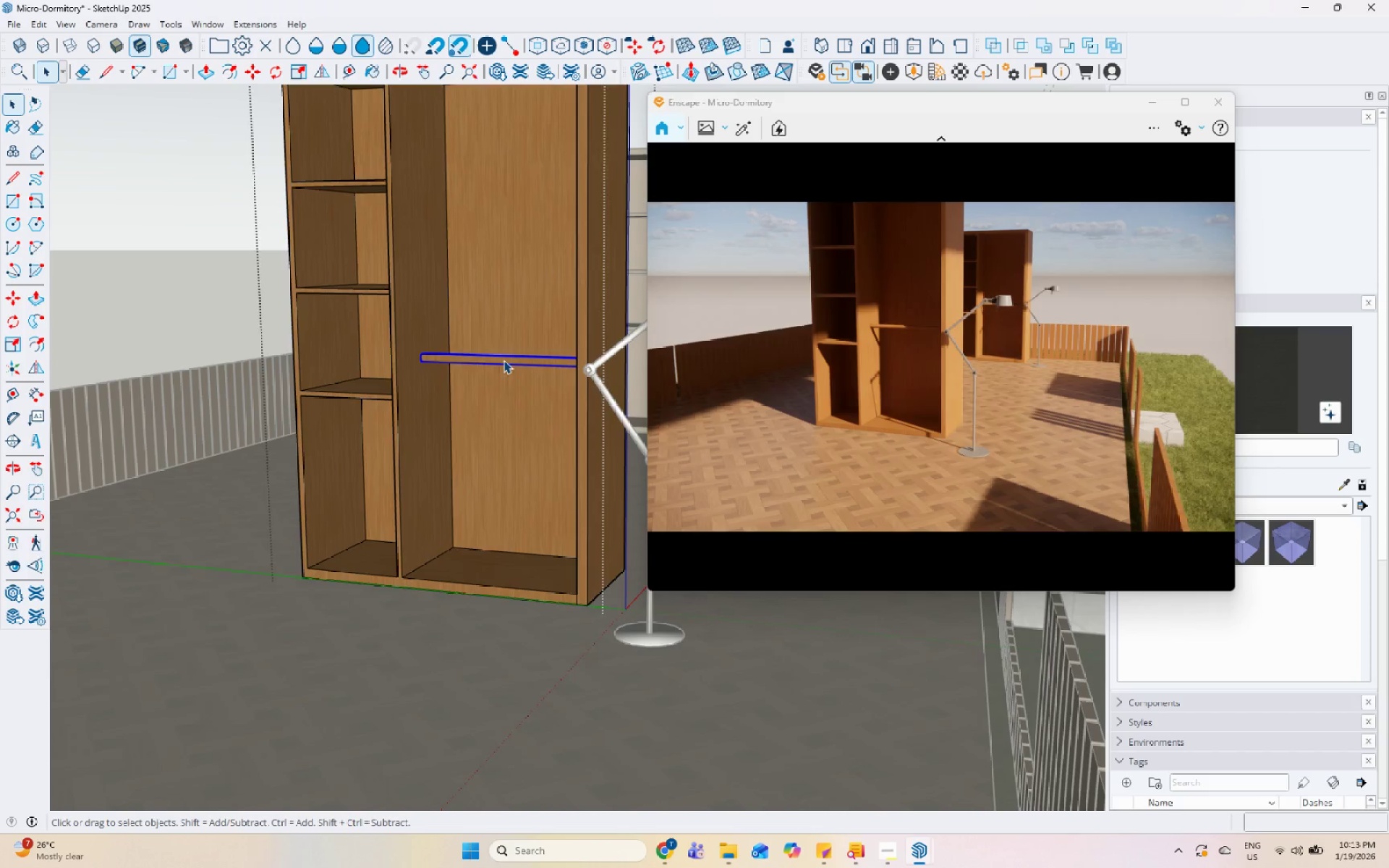 
triple_click([504, 360])
 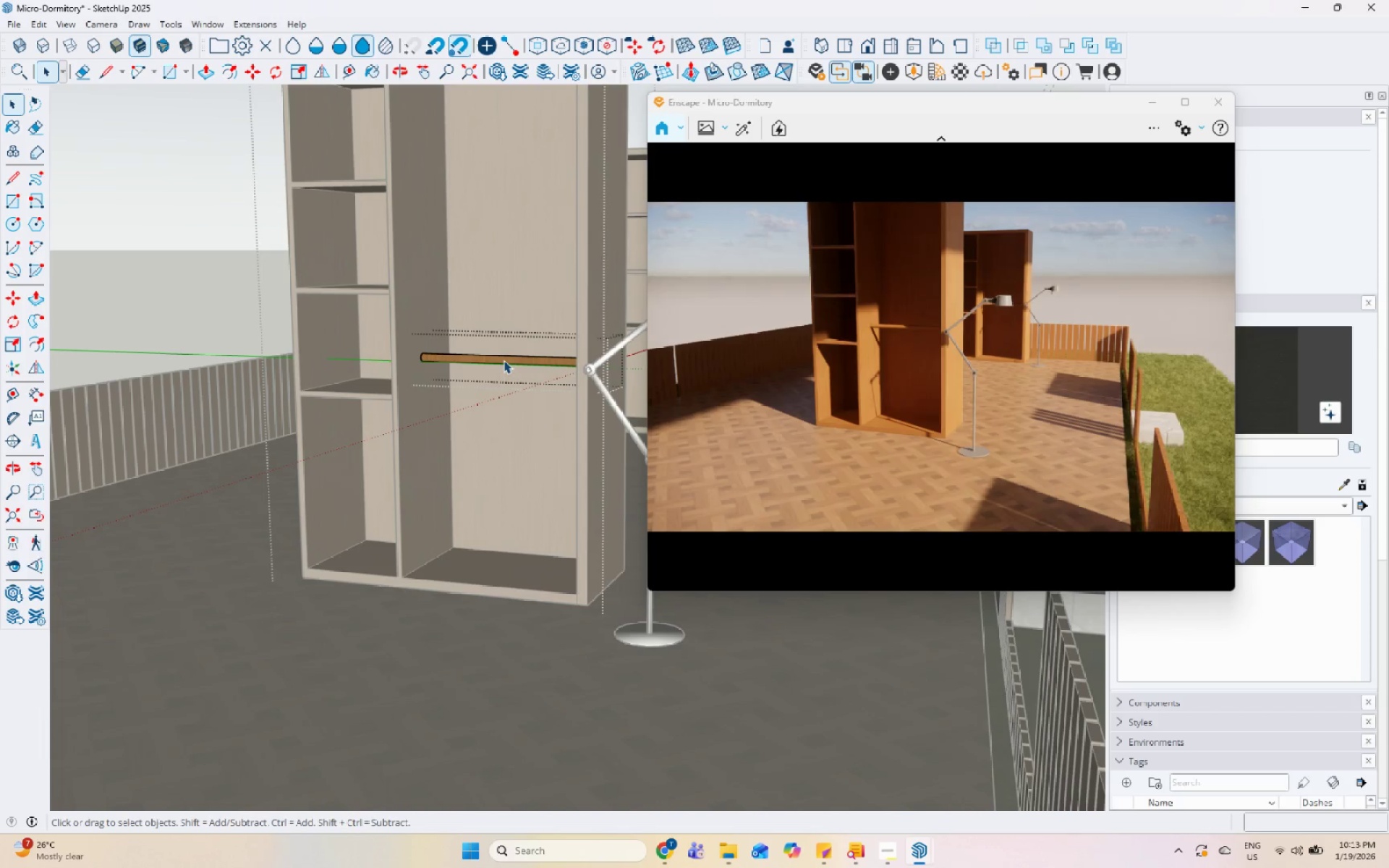 
triple_click([504, 360])
 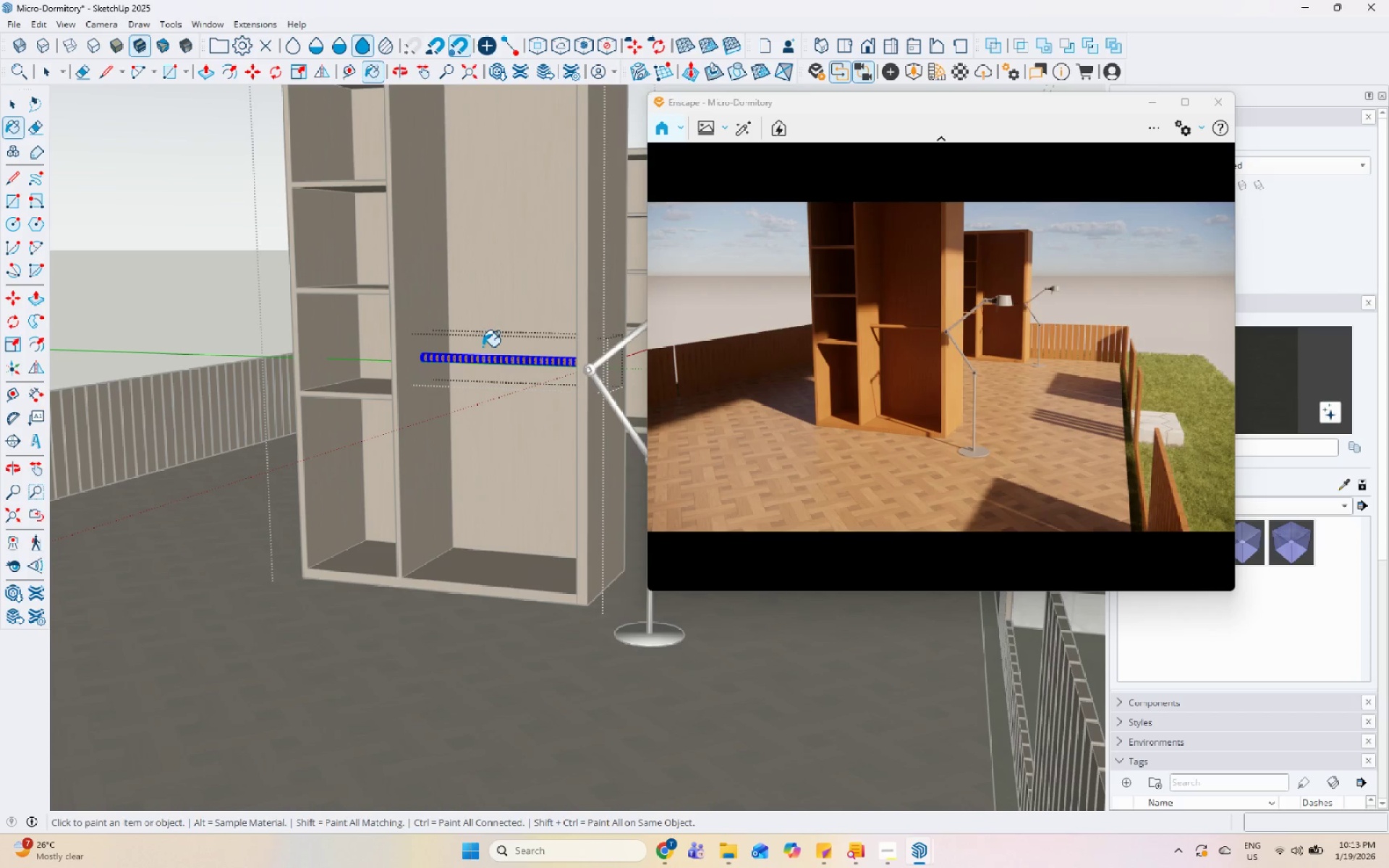 
left_click([472, 358])
 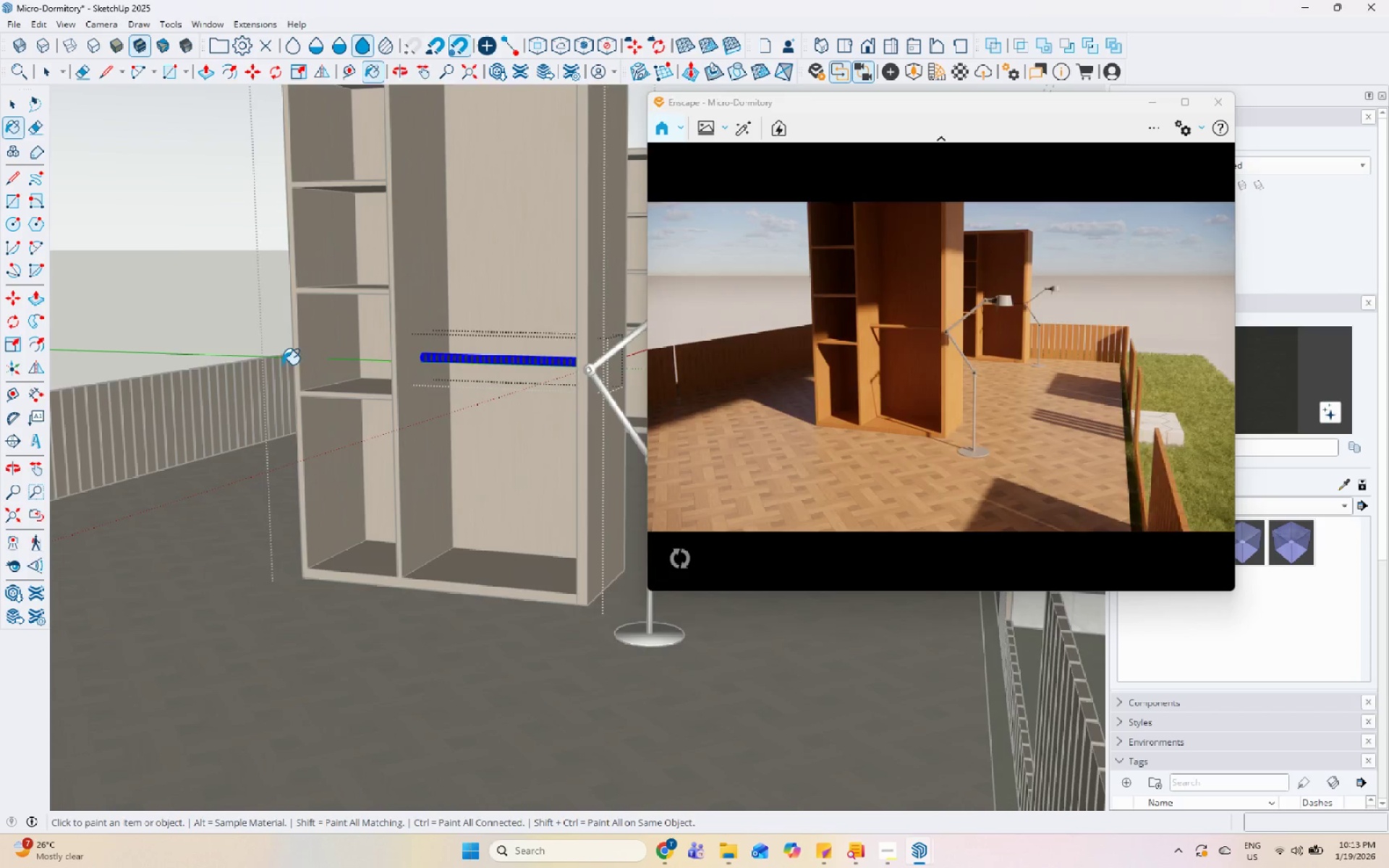 
key(Space)
 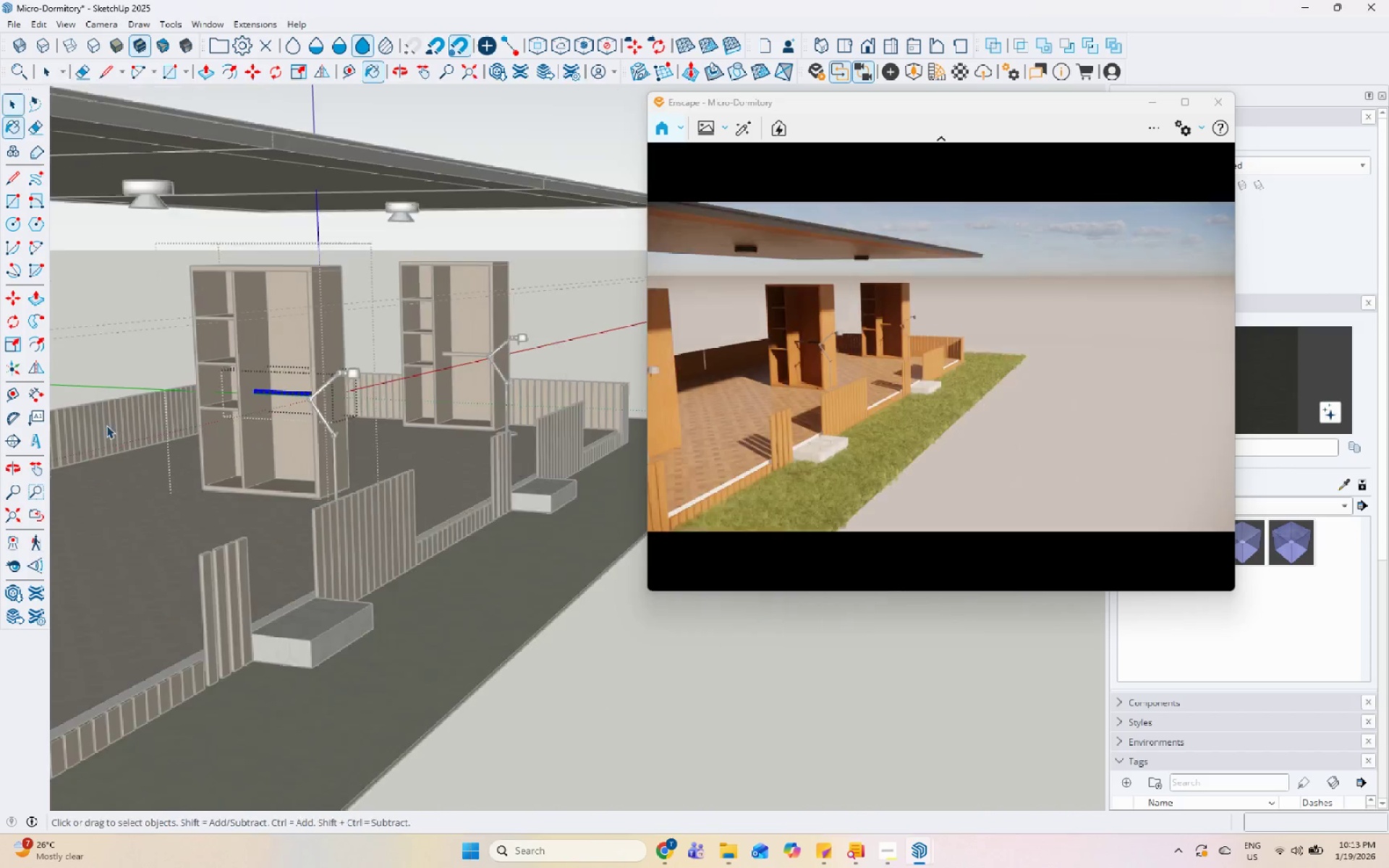 
key(Escape)
 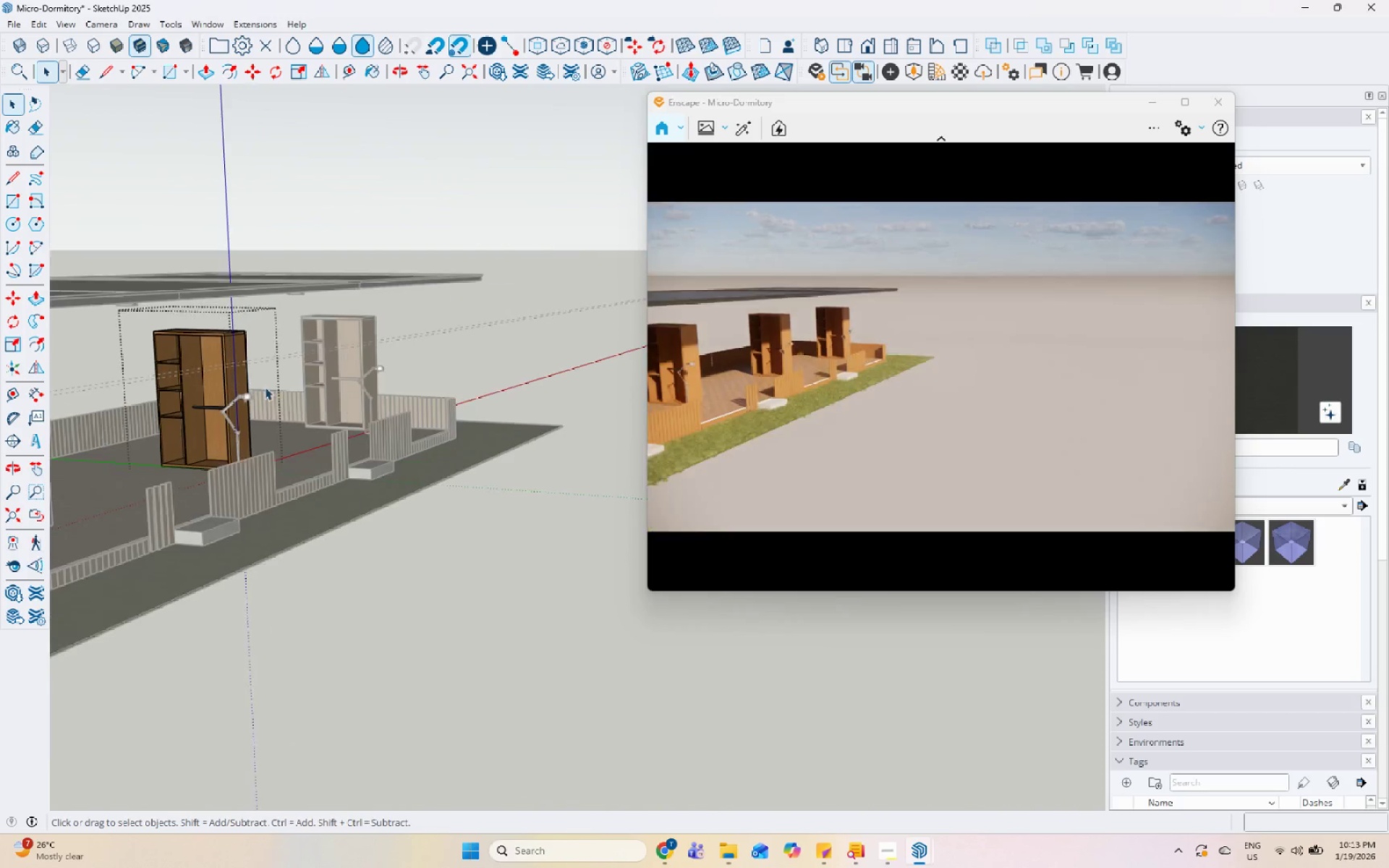 
key(Escape)
 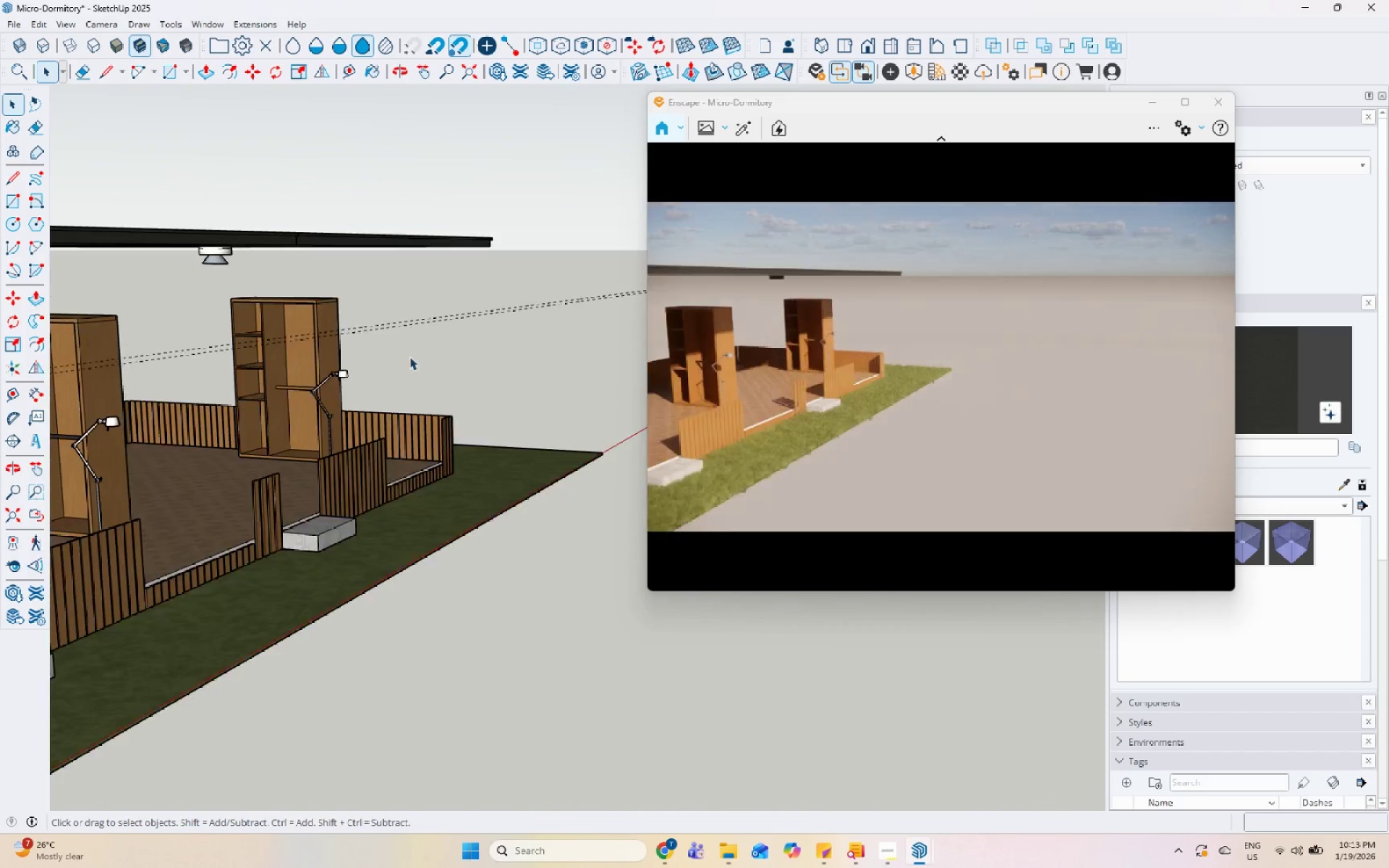 
key(Escape)
 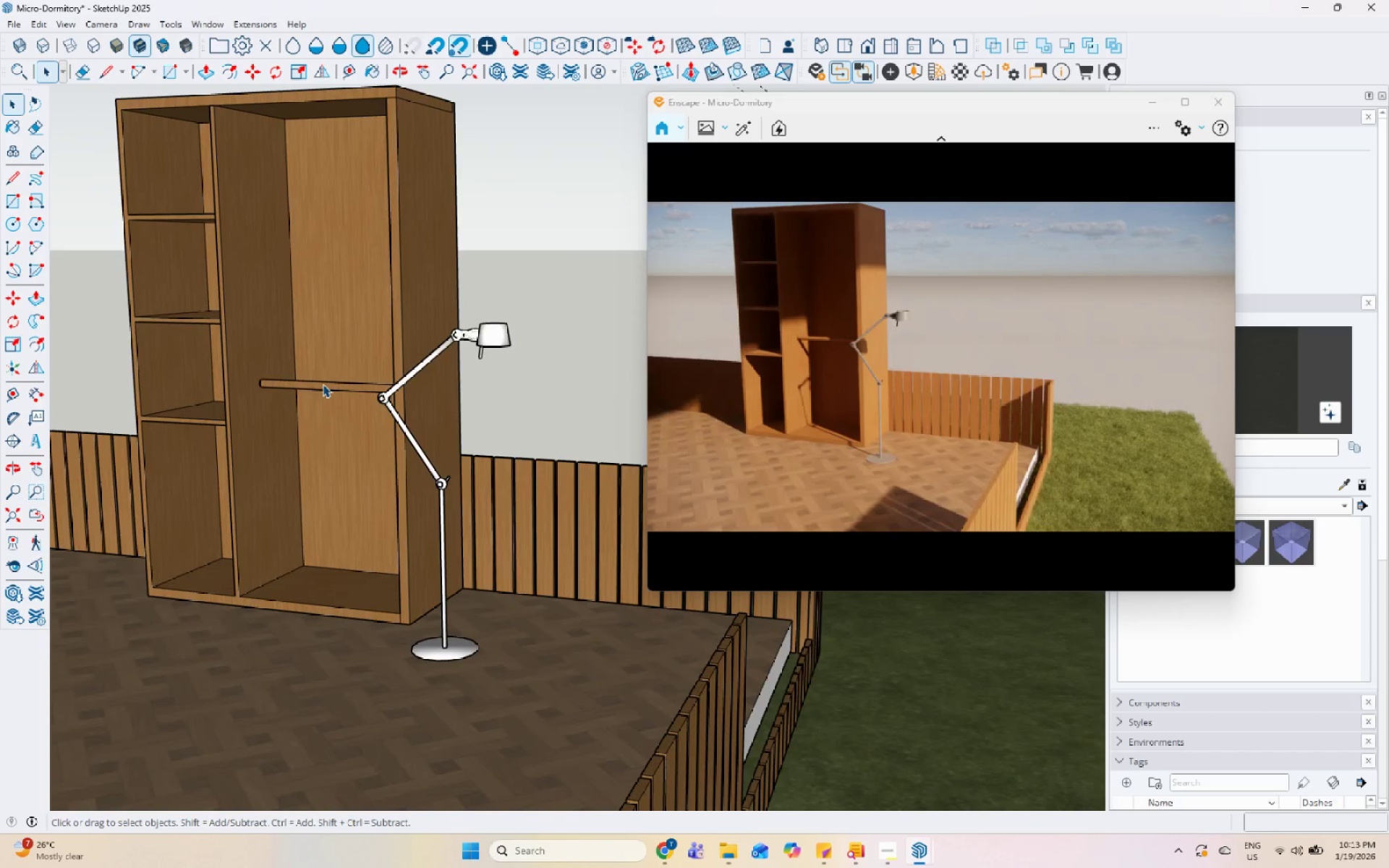 
double_click([323, 384])
 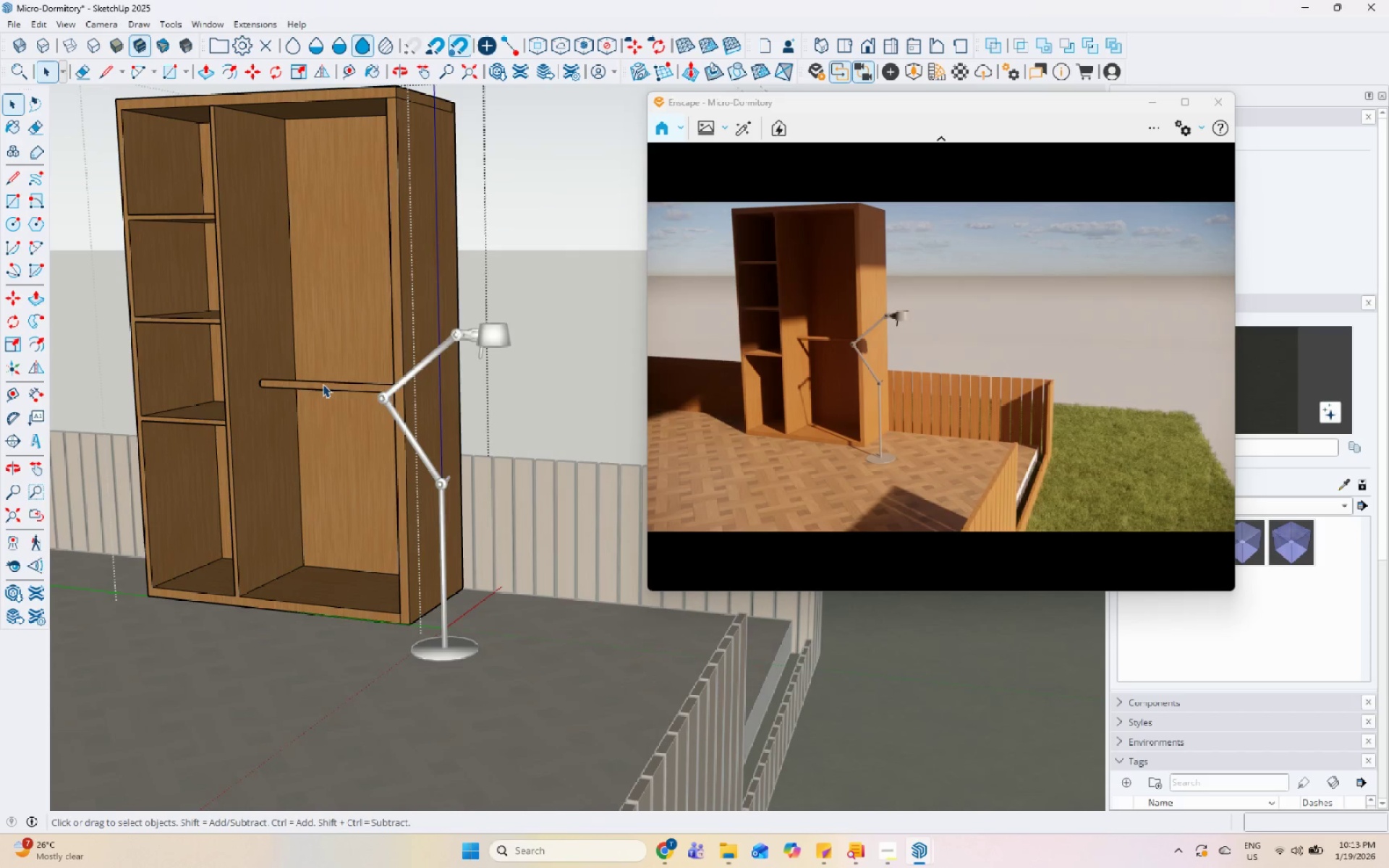 
triple_click([323, 384])
 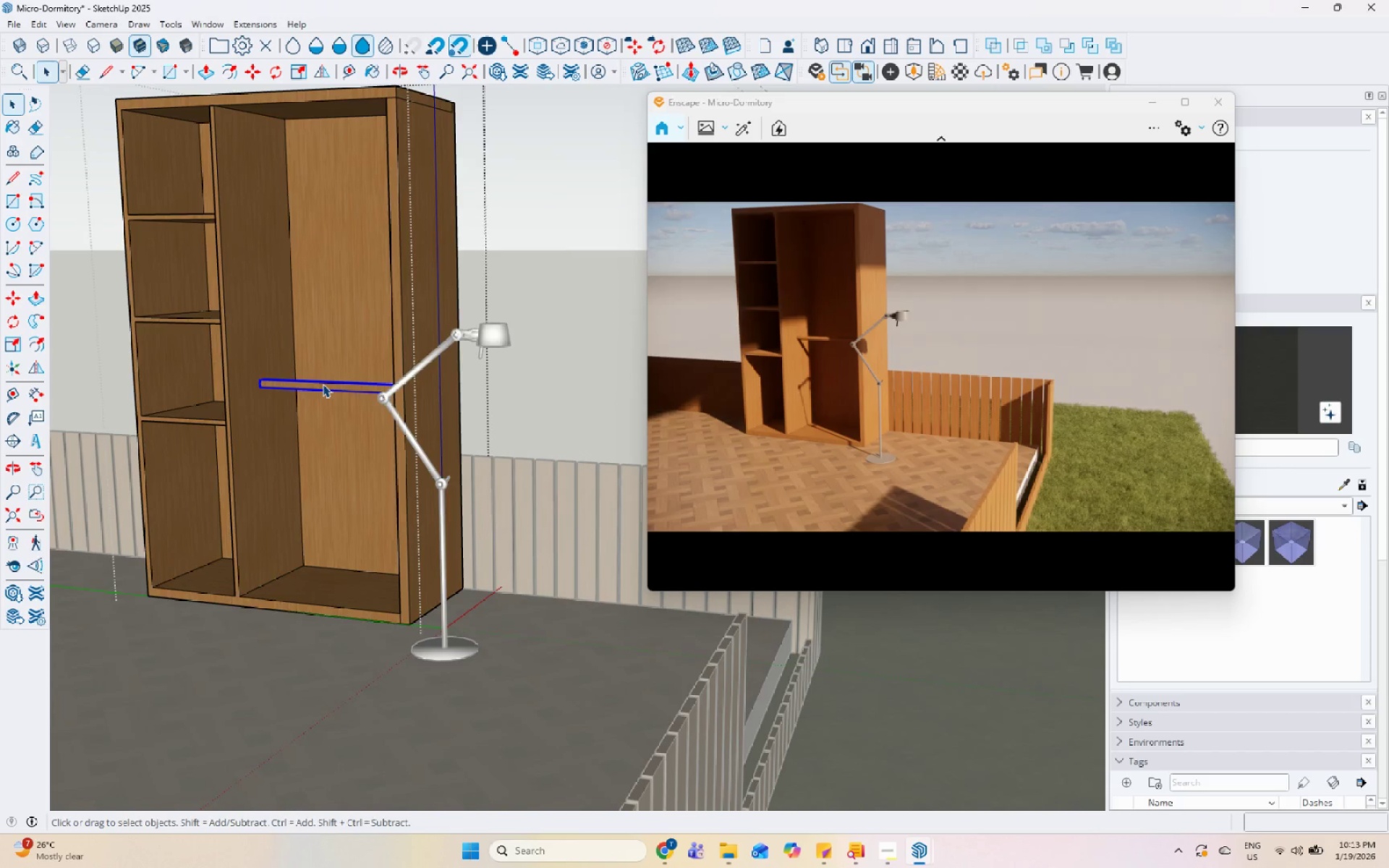 
scroll: coordinate [323, 384], scroll_direction: up, amount: 5.0
 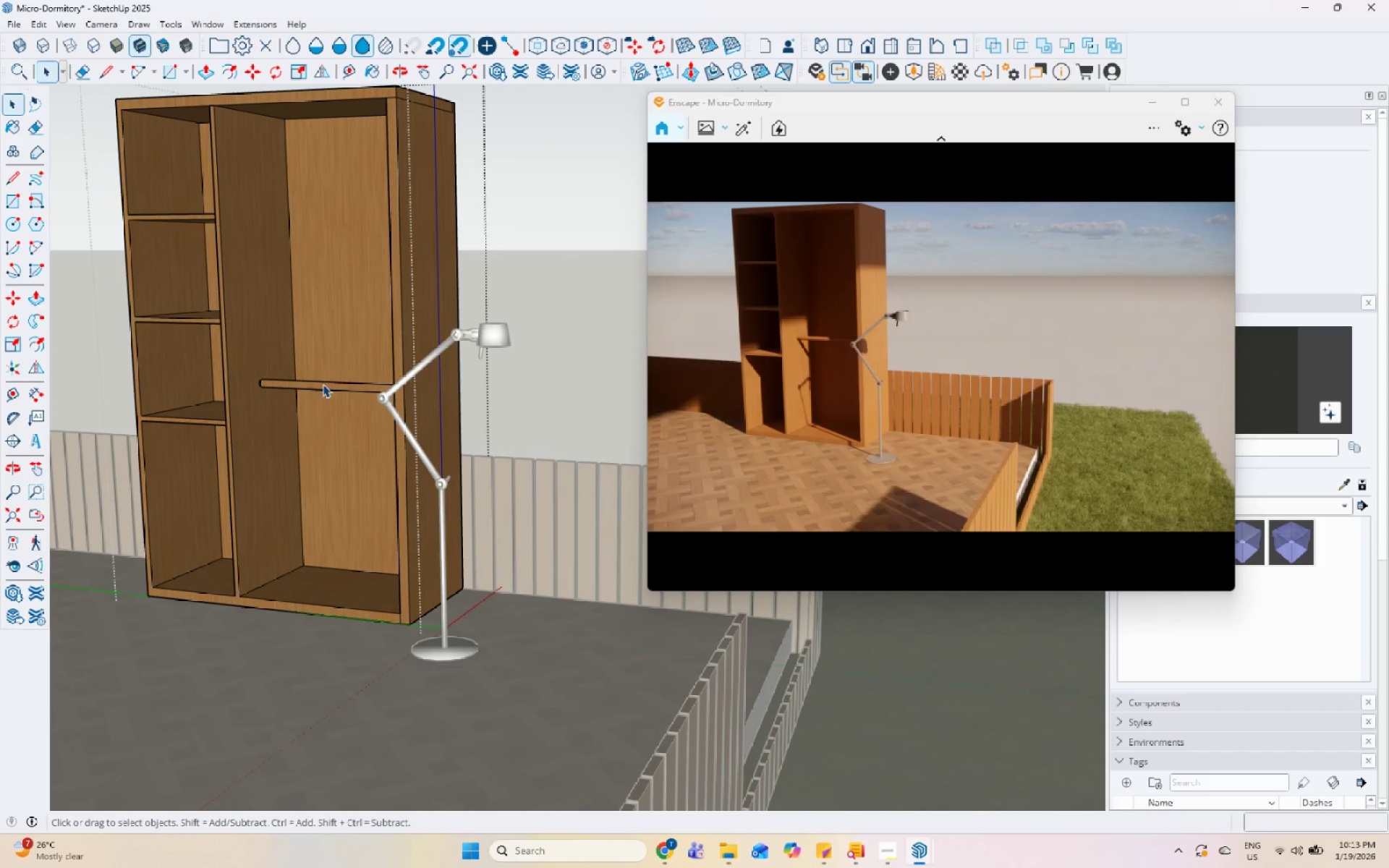 
triple_click([323, 384])
 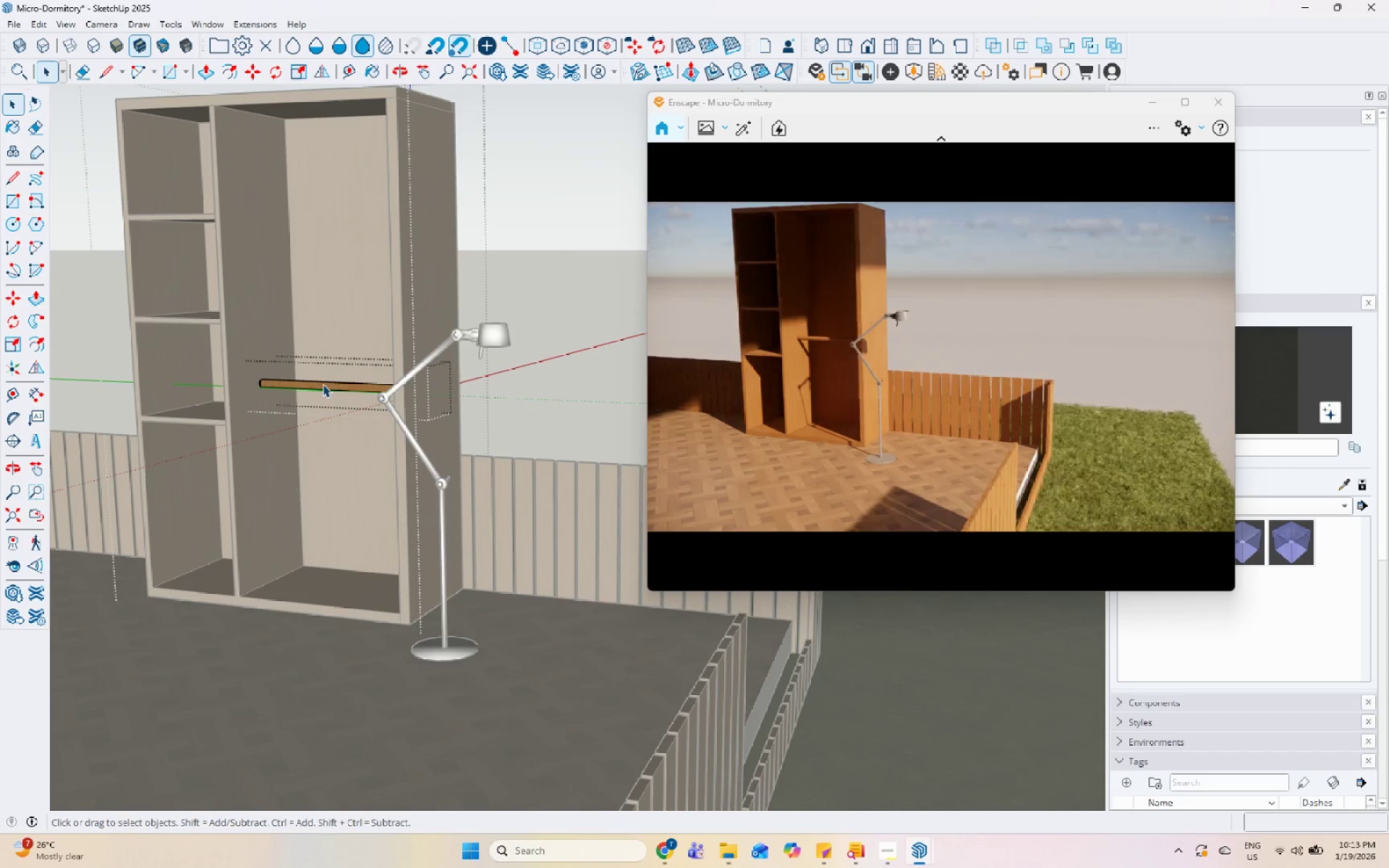 
triple_click([323, 384])
 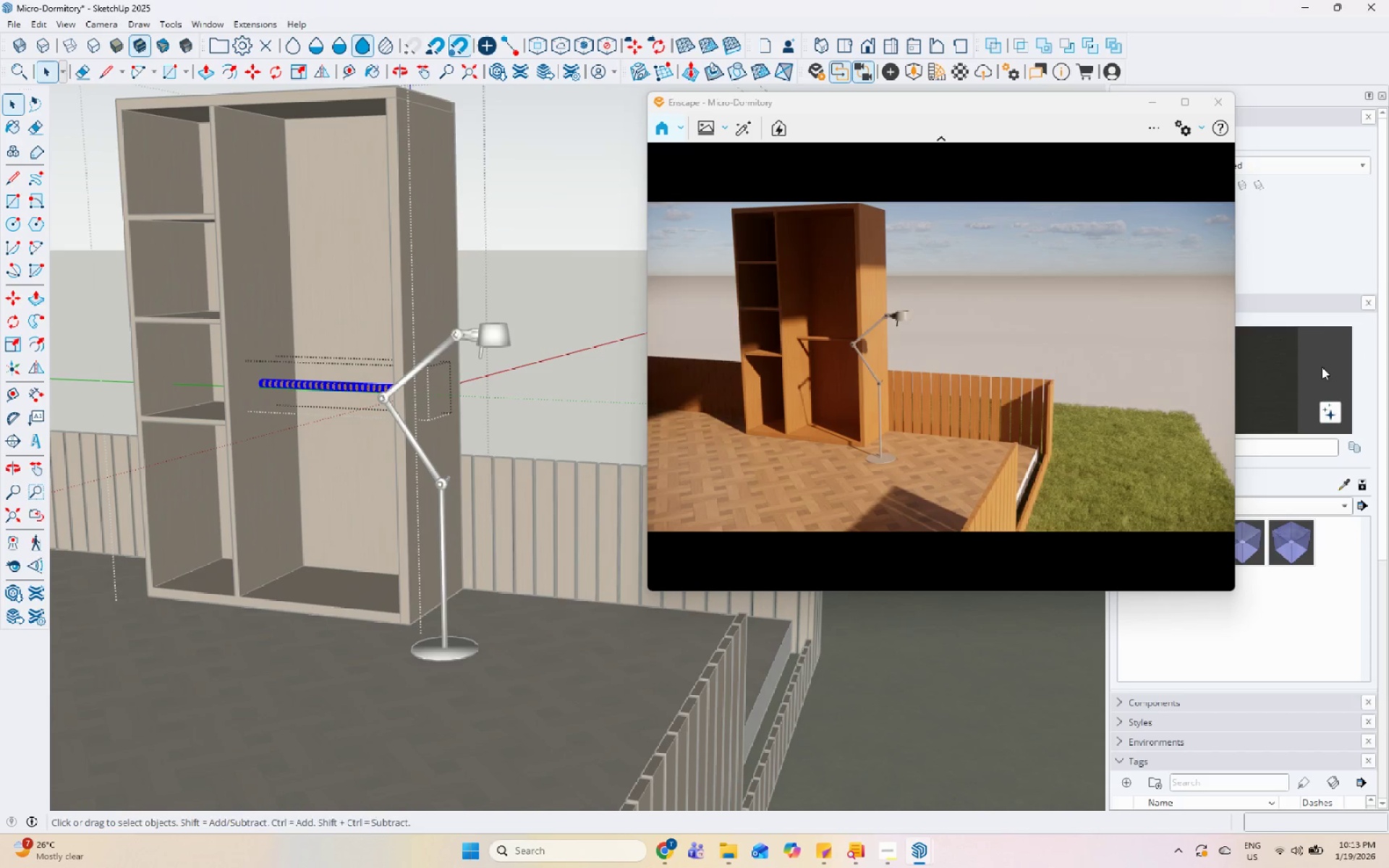 
double_click([1295, 367])
 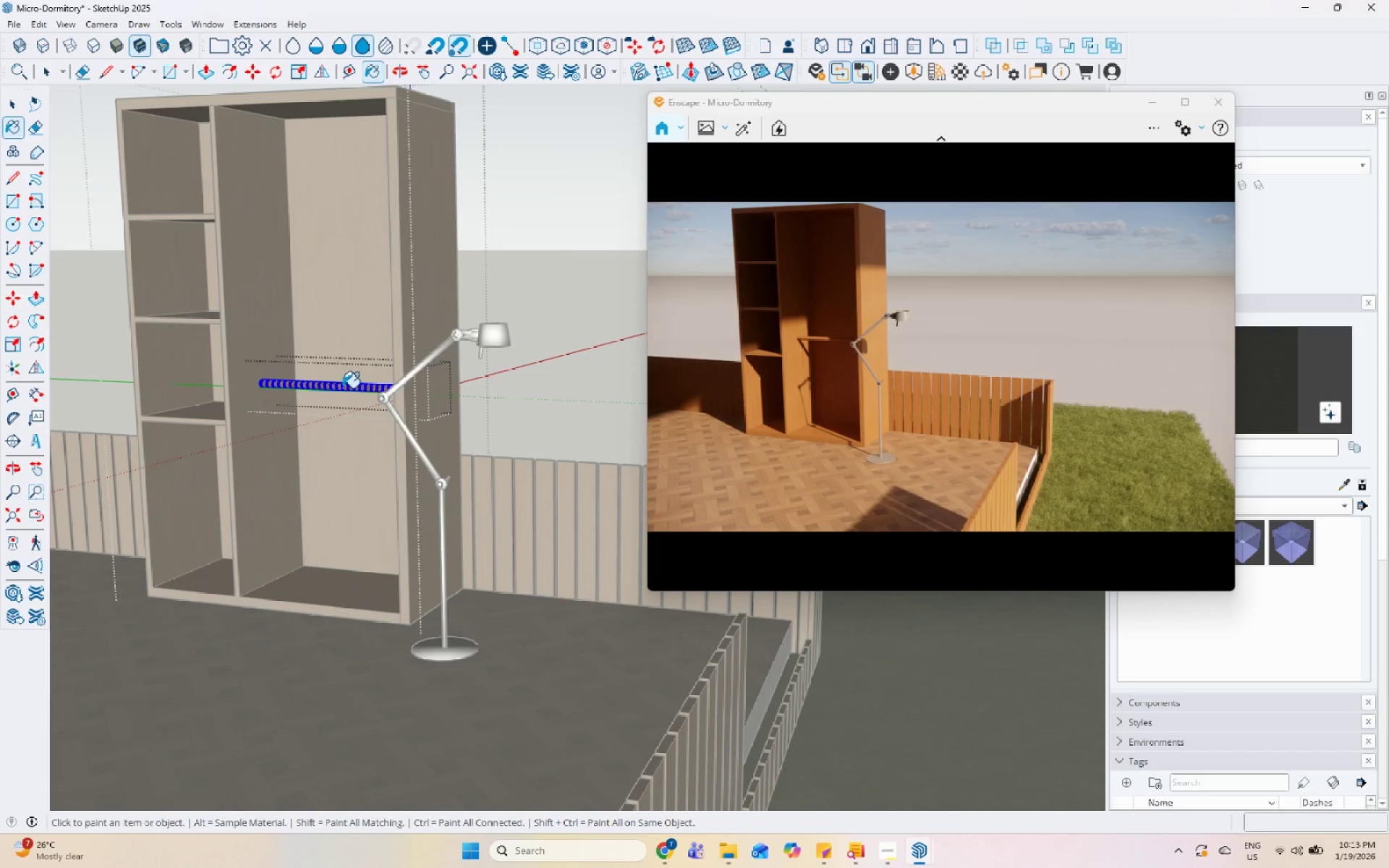 
left_click([342, 388])
 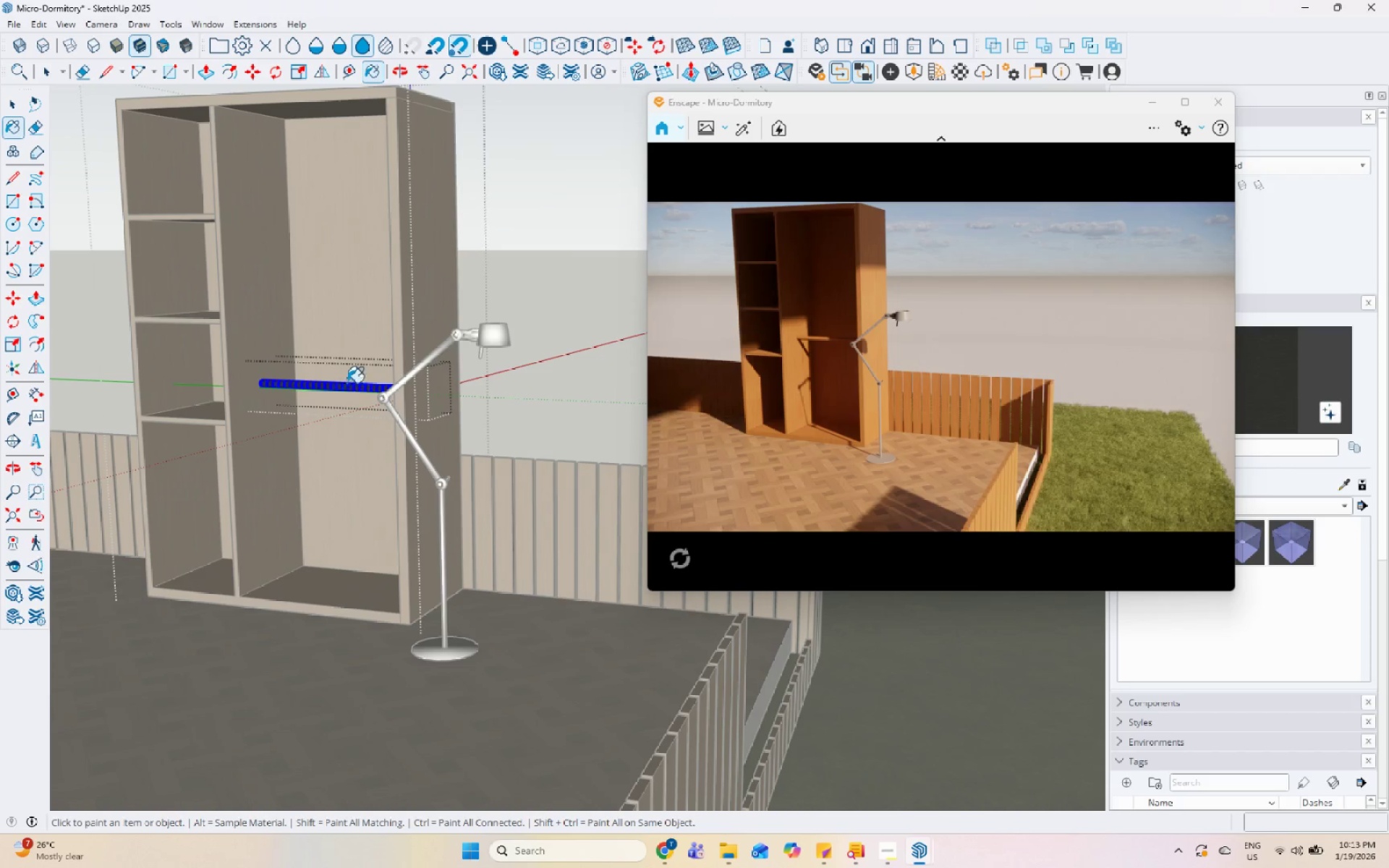 
key(Space)
 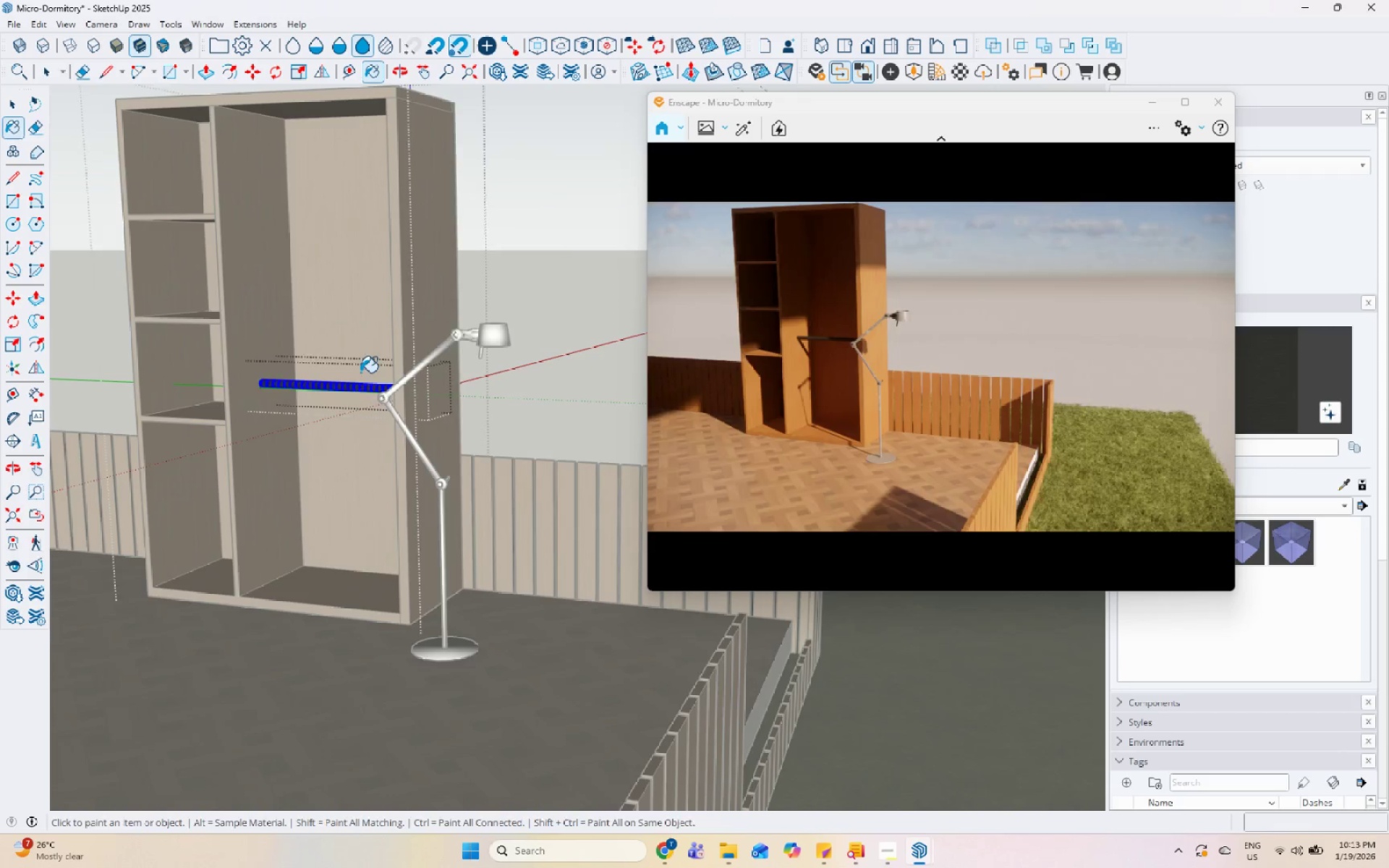 
key(Escape)
 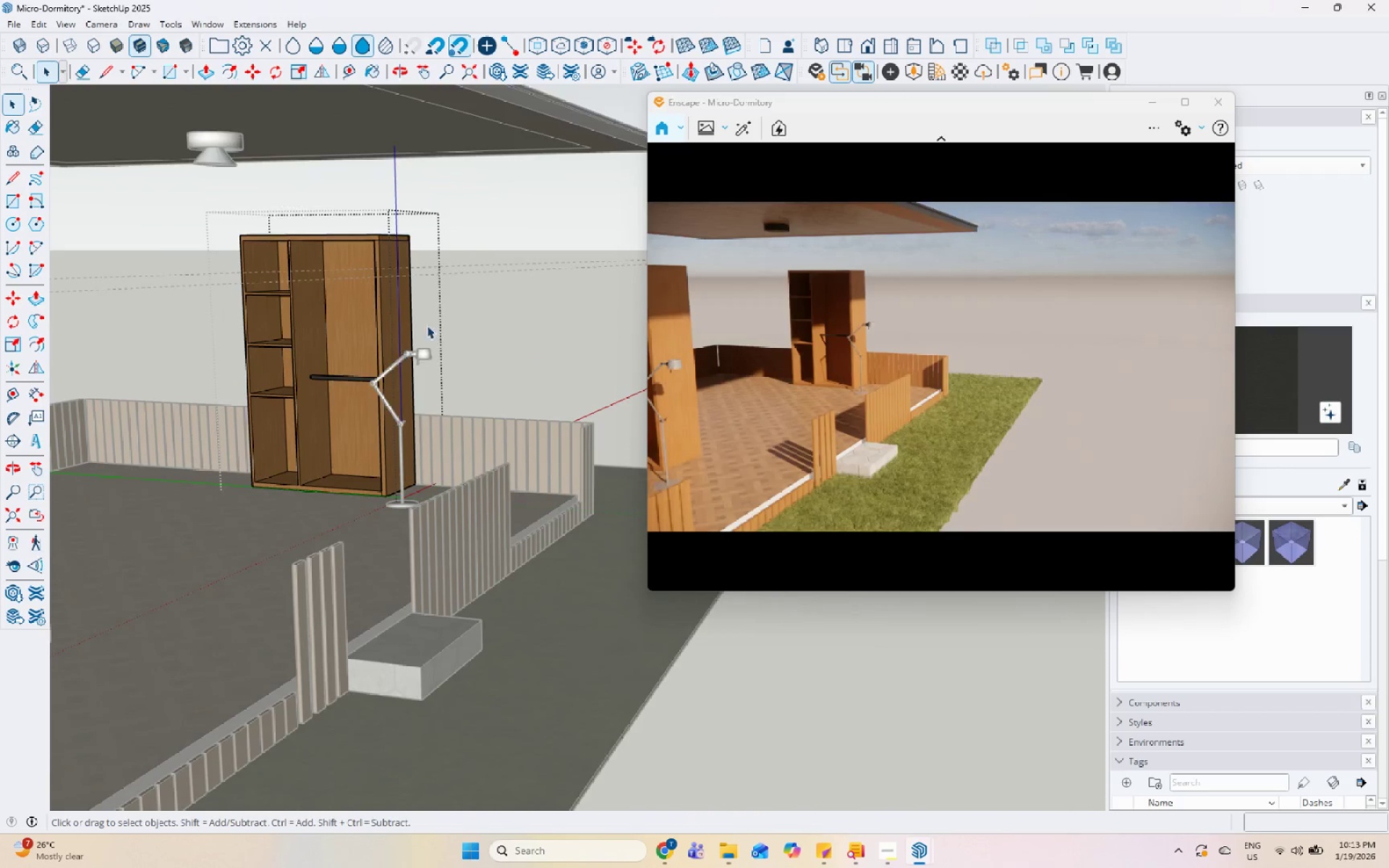 
key(Escape)
 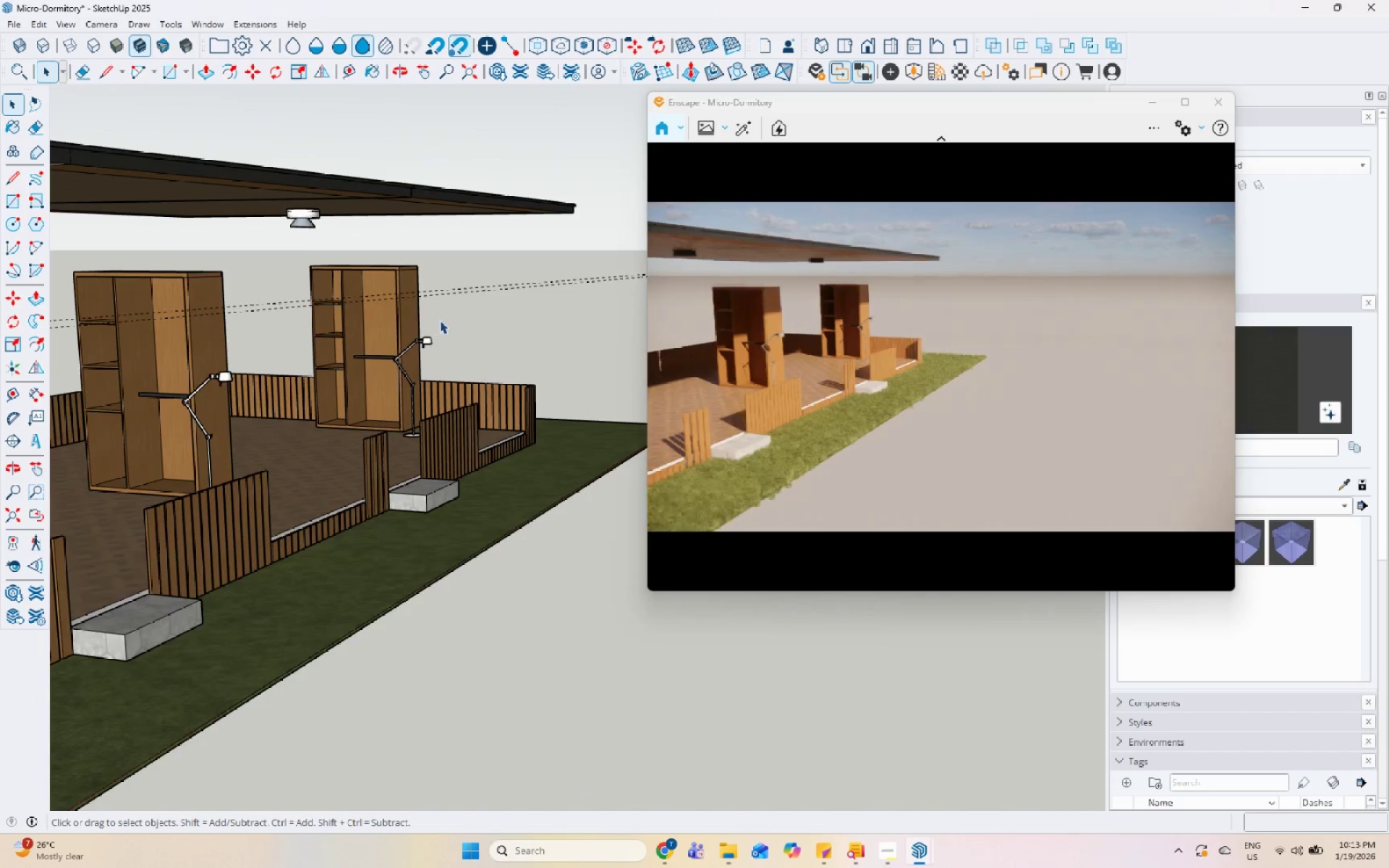 
key(Escape)
 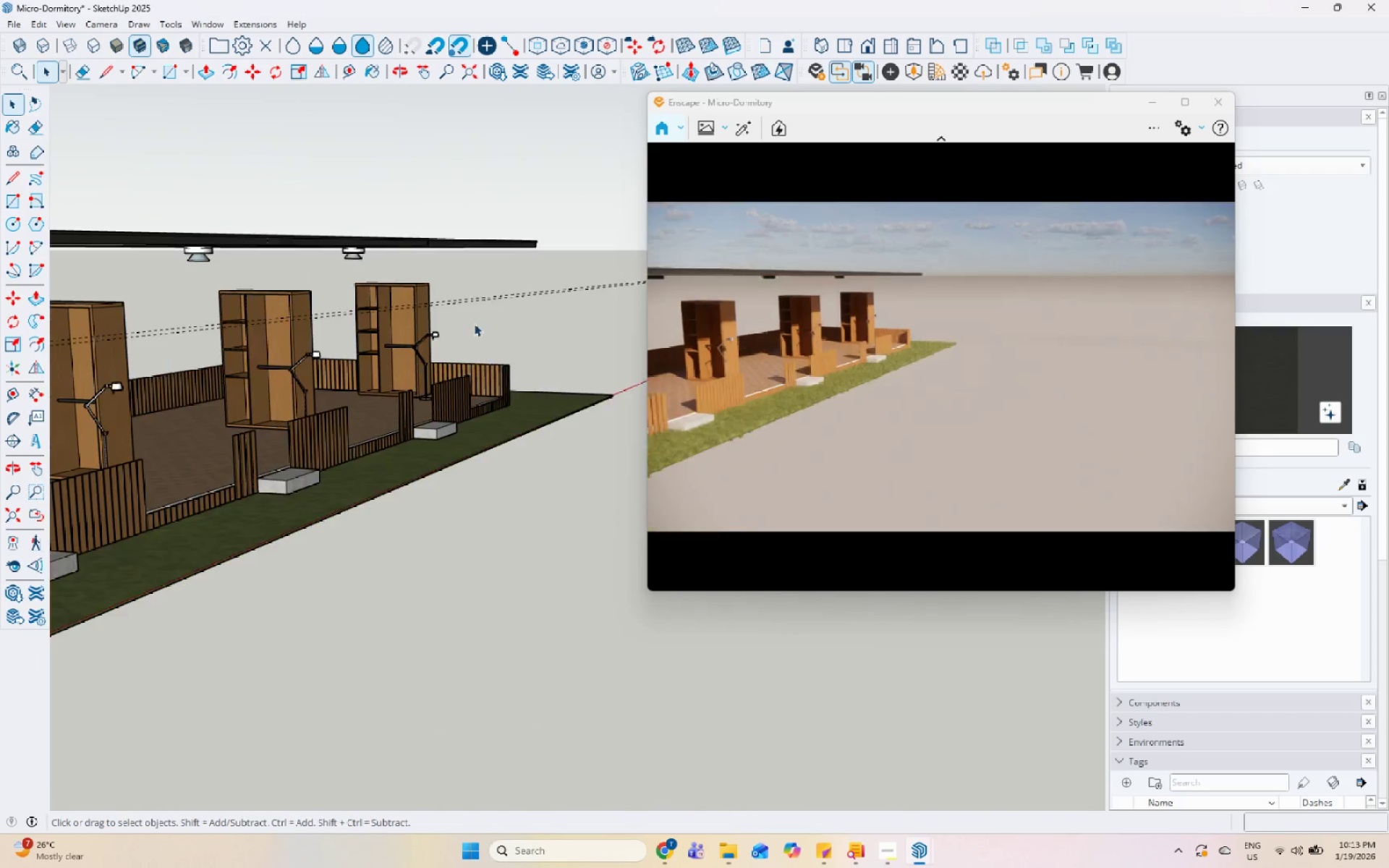 
key(Escape)
 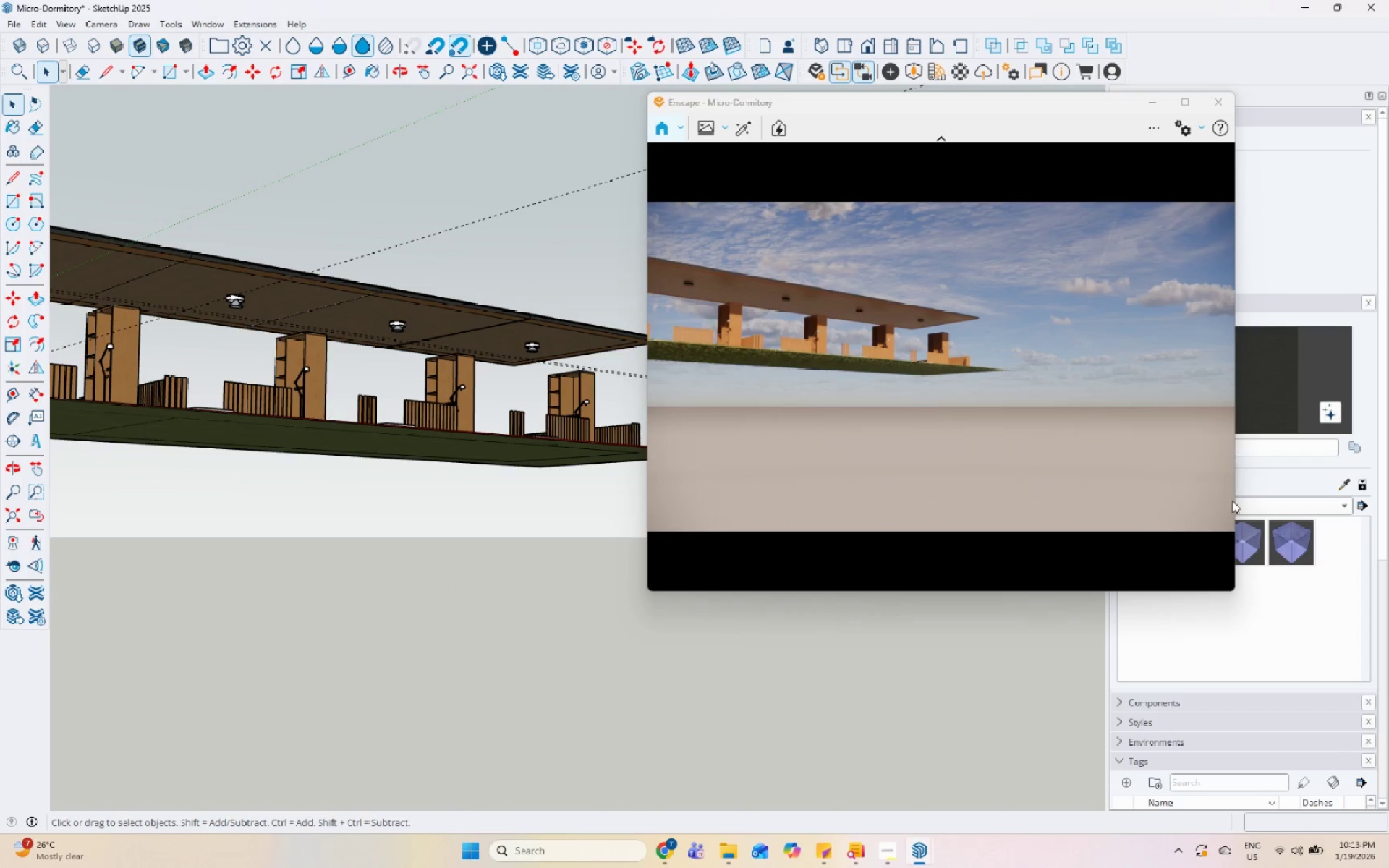 
scroll: coordinate [384, 328], scroll_direction: down, amount: 24.0
 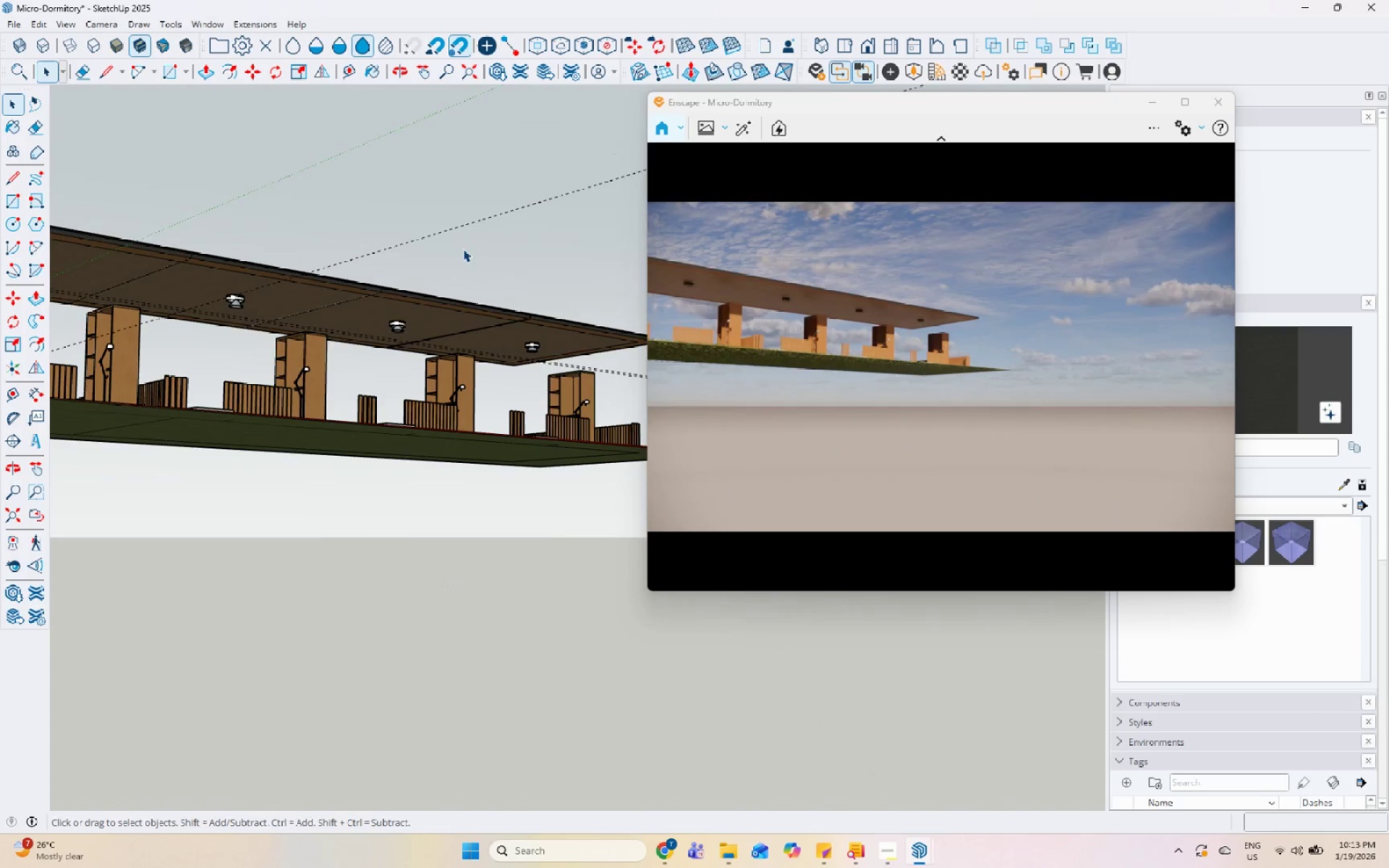 
left_click_drag(start_coordinate=[1036, 105], to_coordinate=[872, 22])
 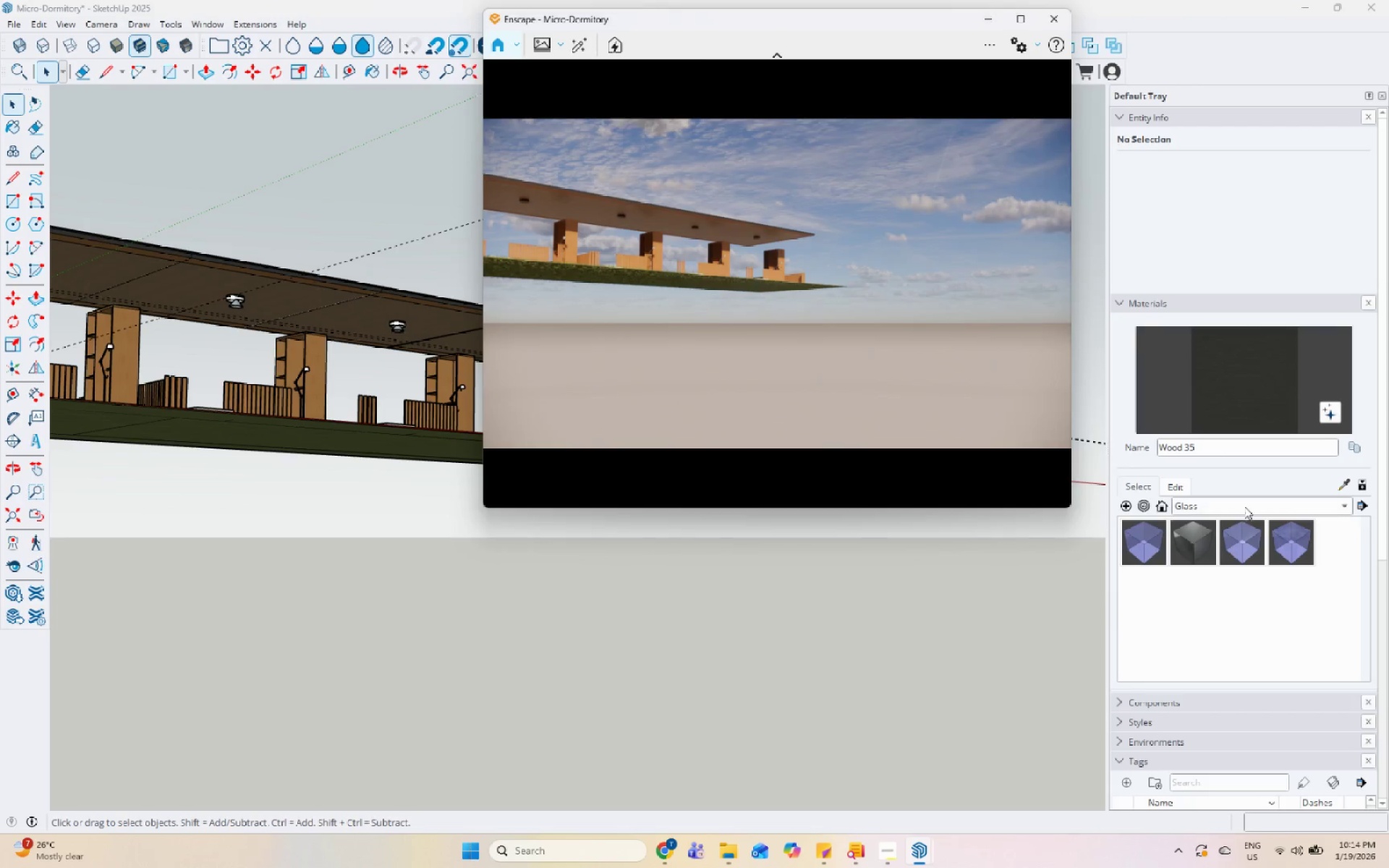 
scroll: coordinate [1230, 520], scroll_direction: down, amount: 4.0
 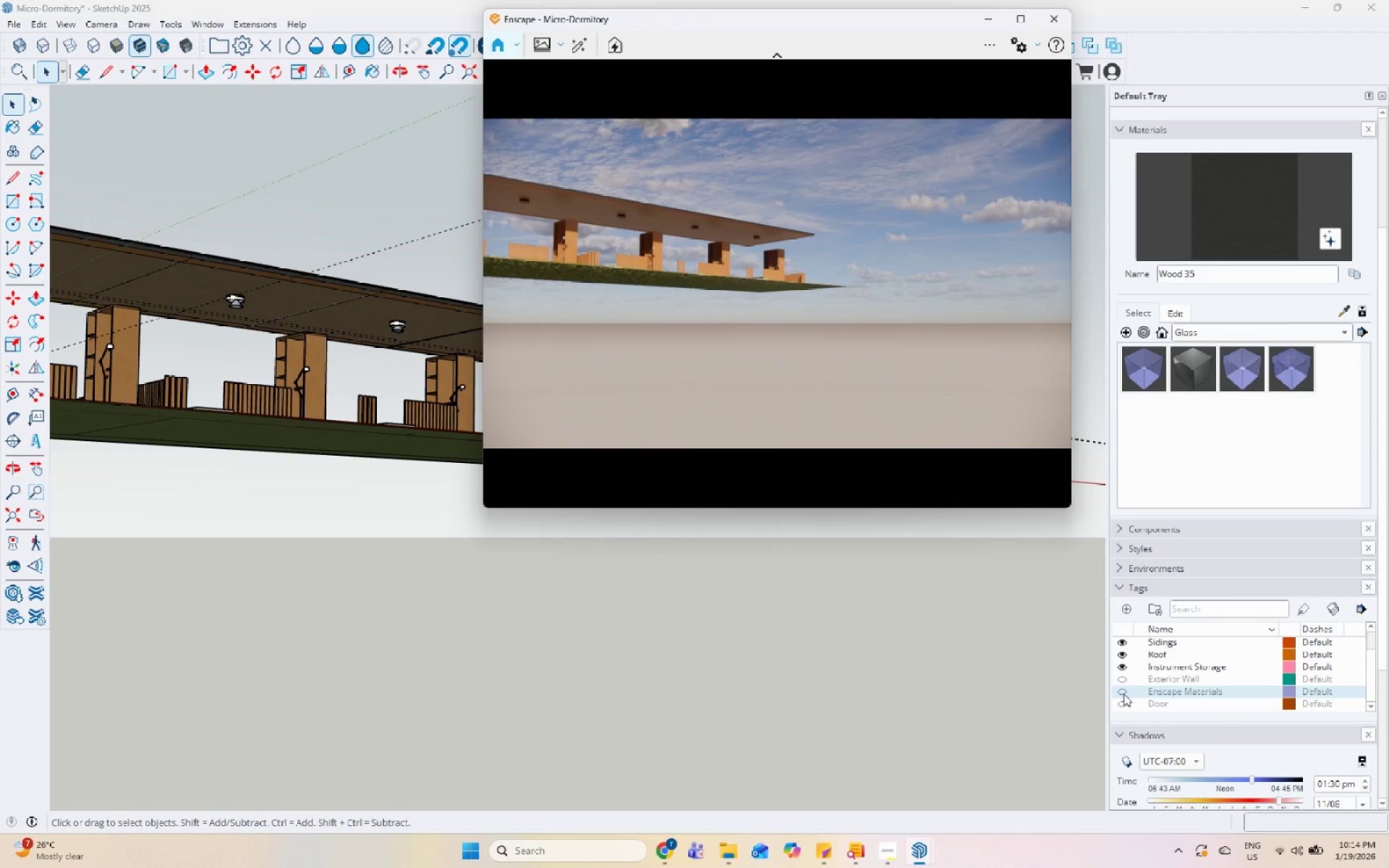 
left_click([1122, 674])
 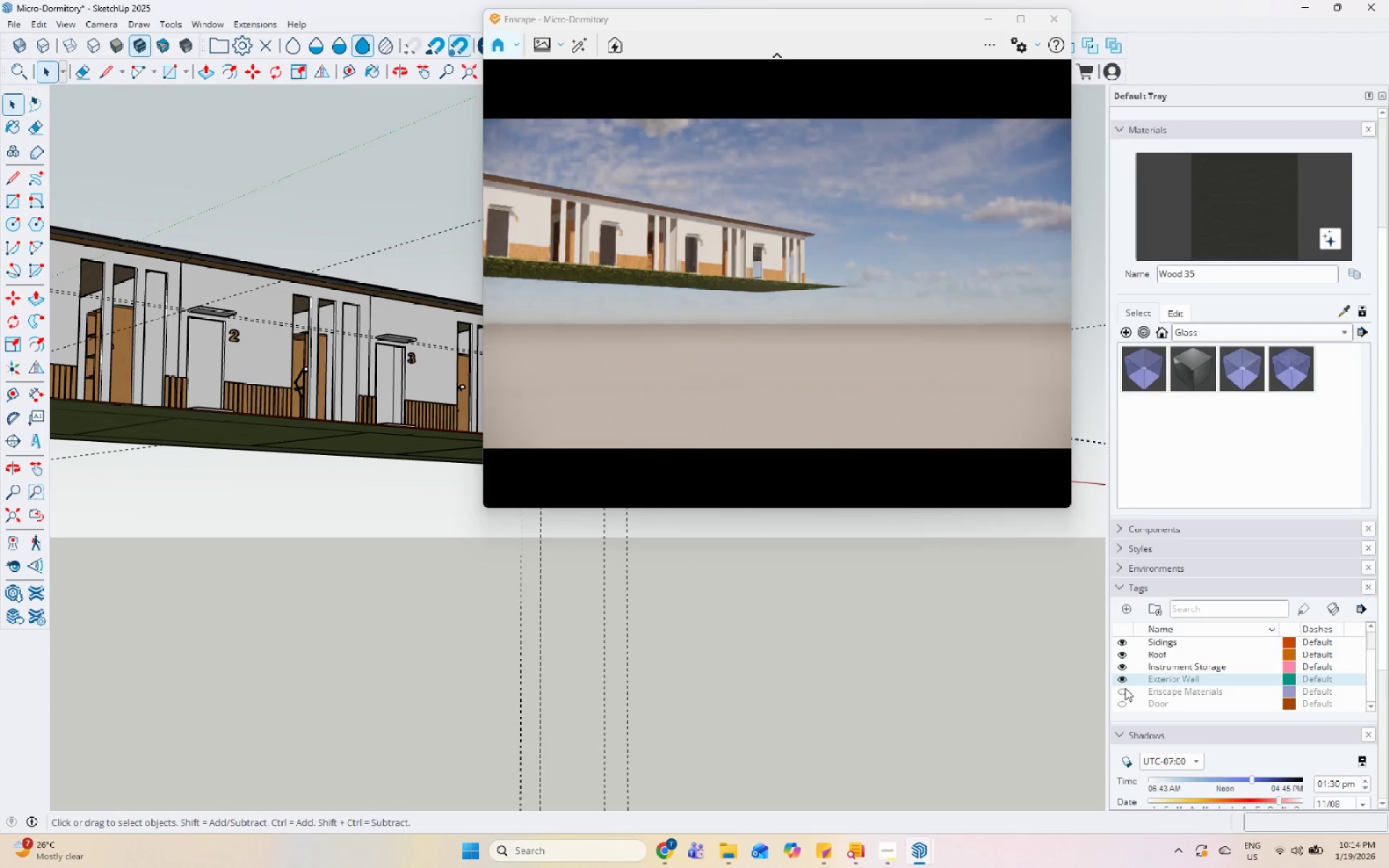 
left_click([1125, 691])
 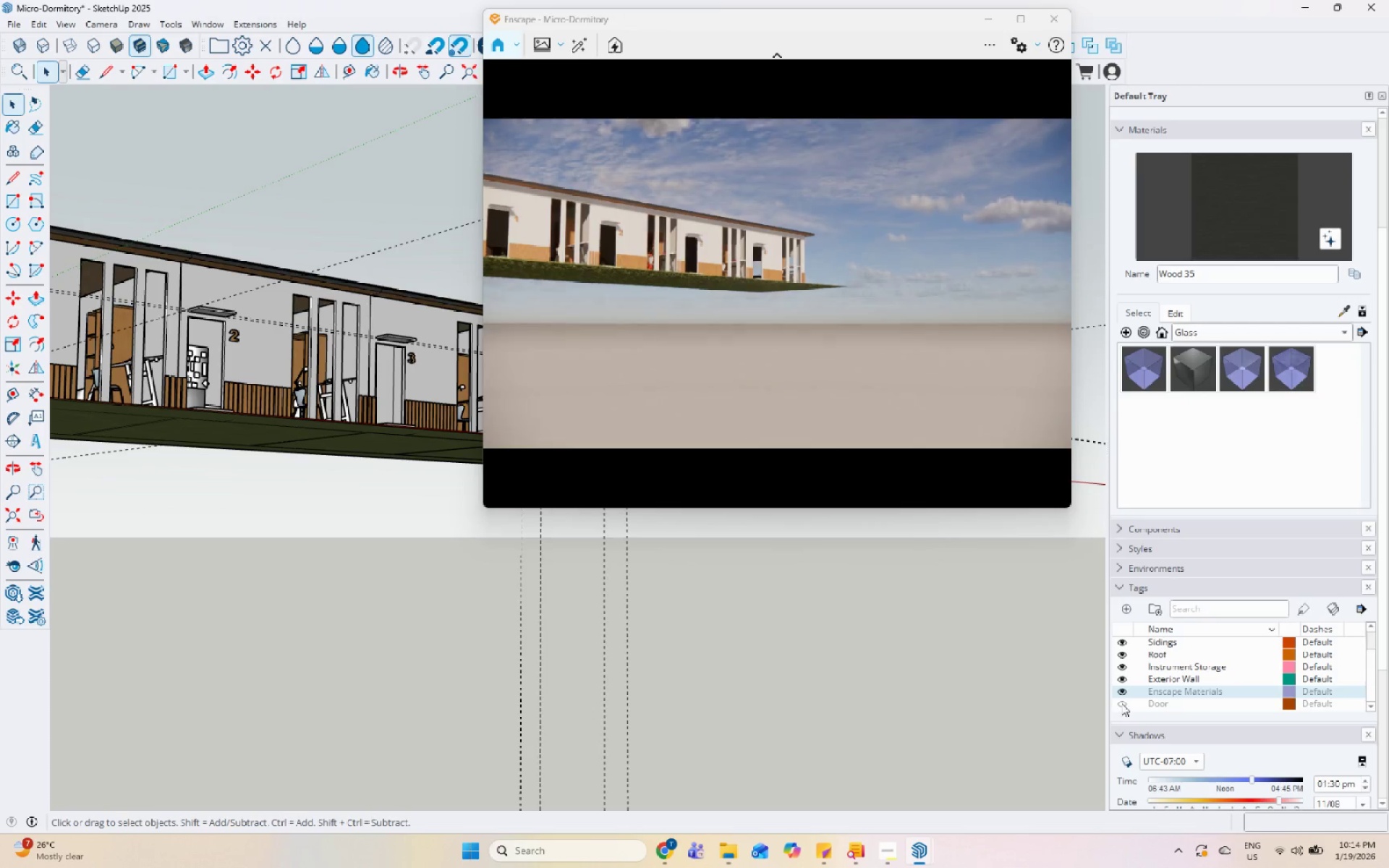 
left_click([1121, 703])
 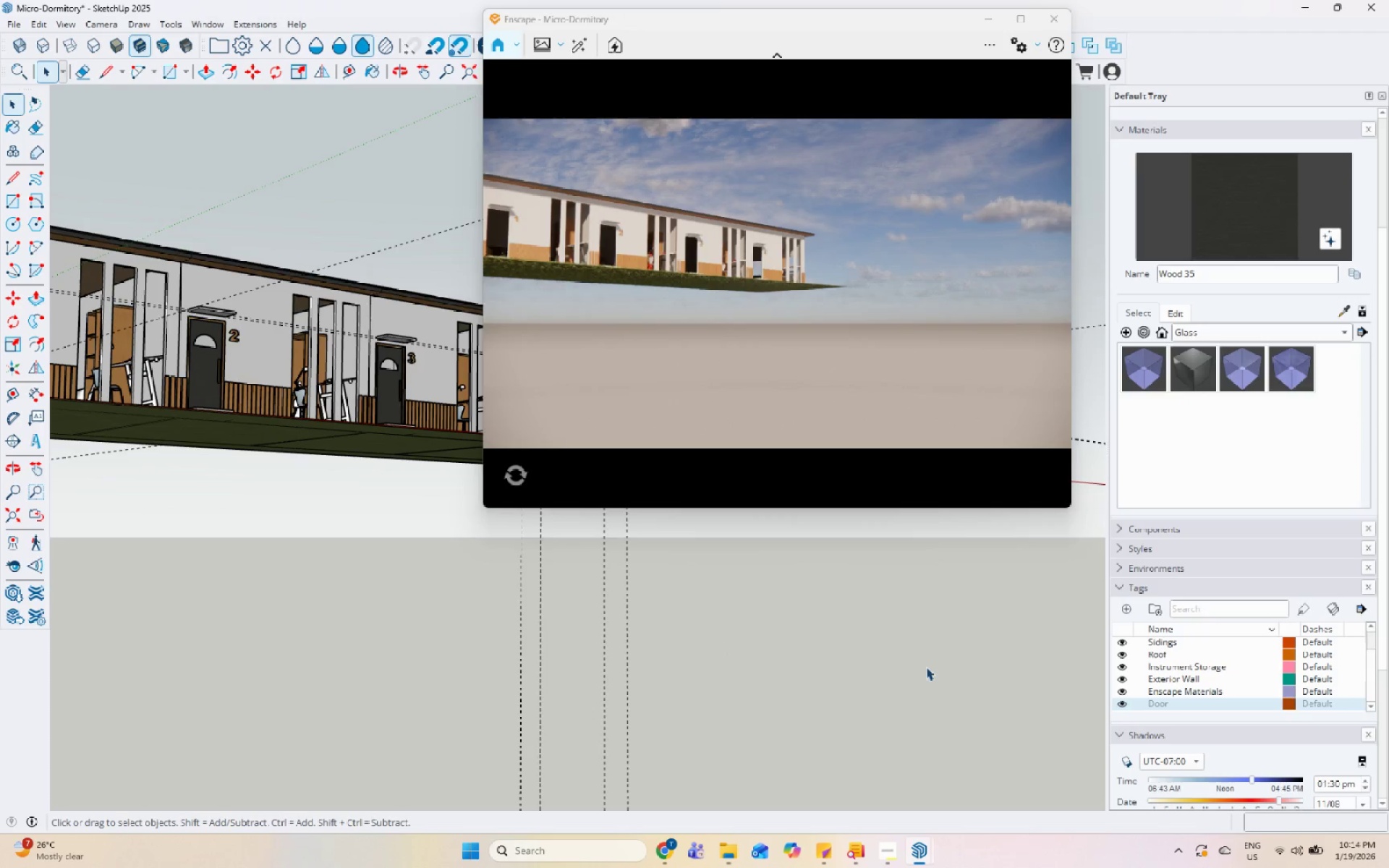 
scroll: coordinate [1233, 702], scroll_direction: up, amount: 2.0
 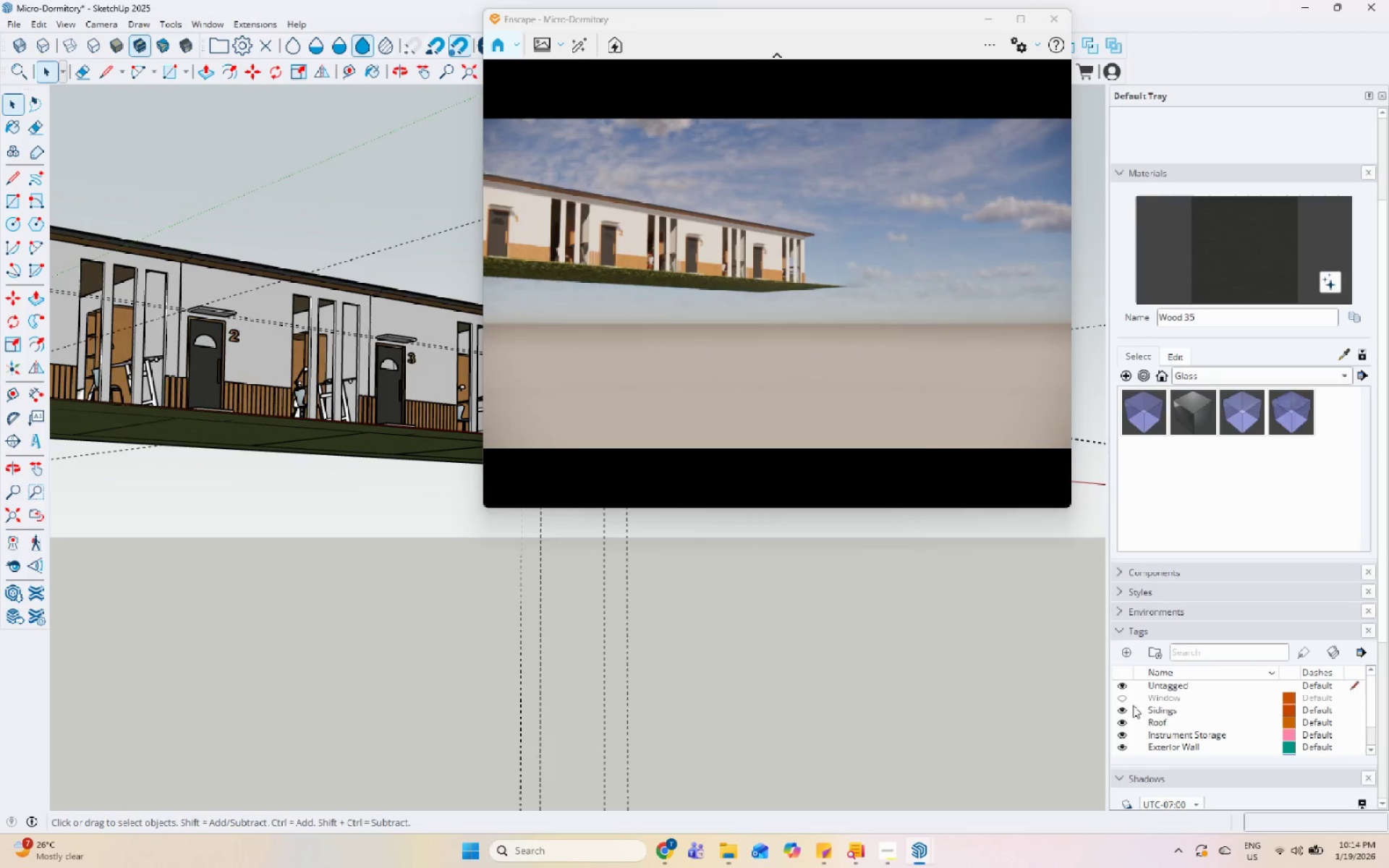 
left_click([1118, 695])
 